 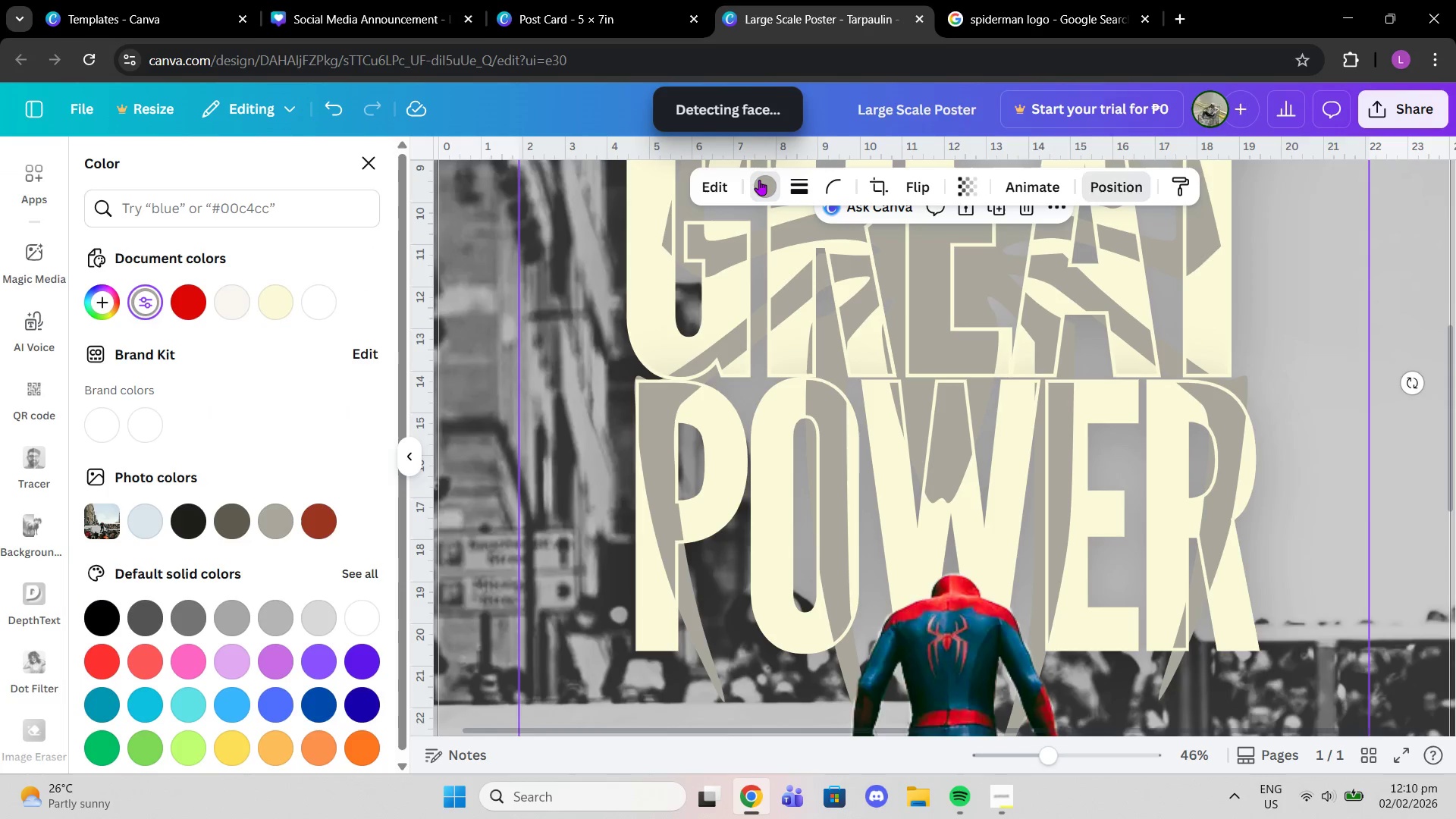 
left_click([240, 302])
 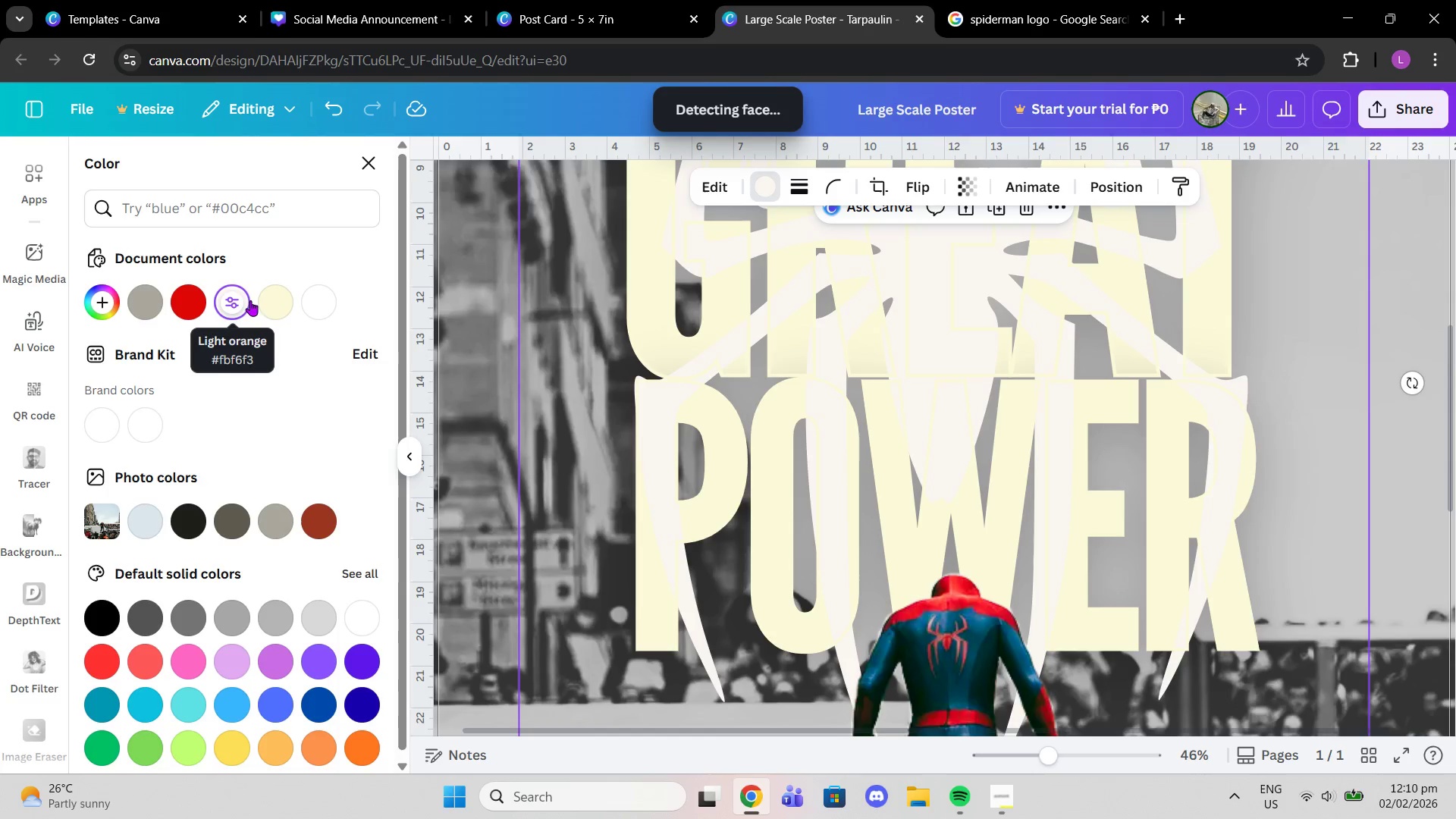 
left_click([265, 300])
 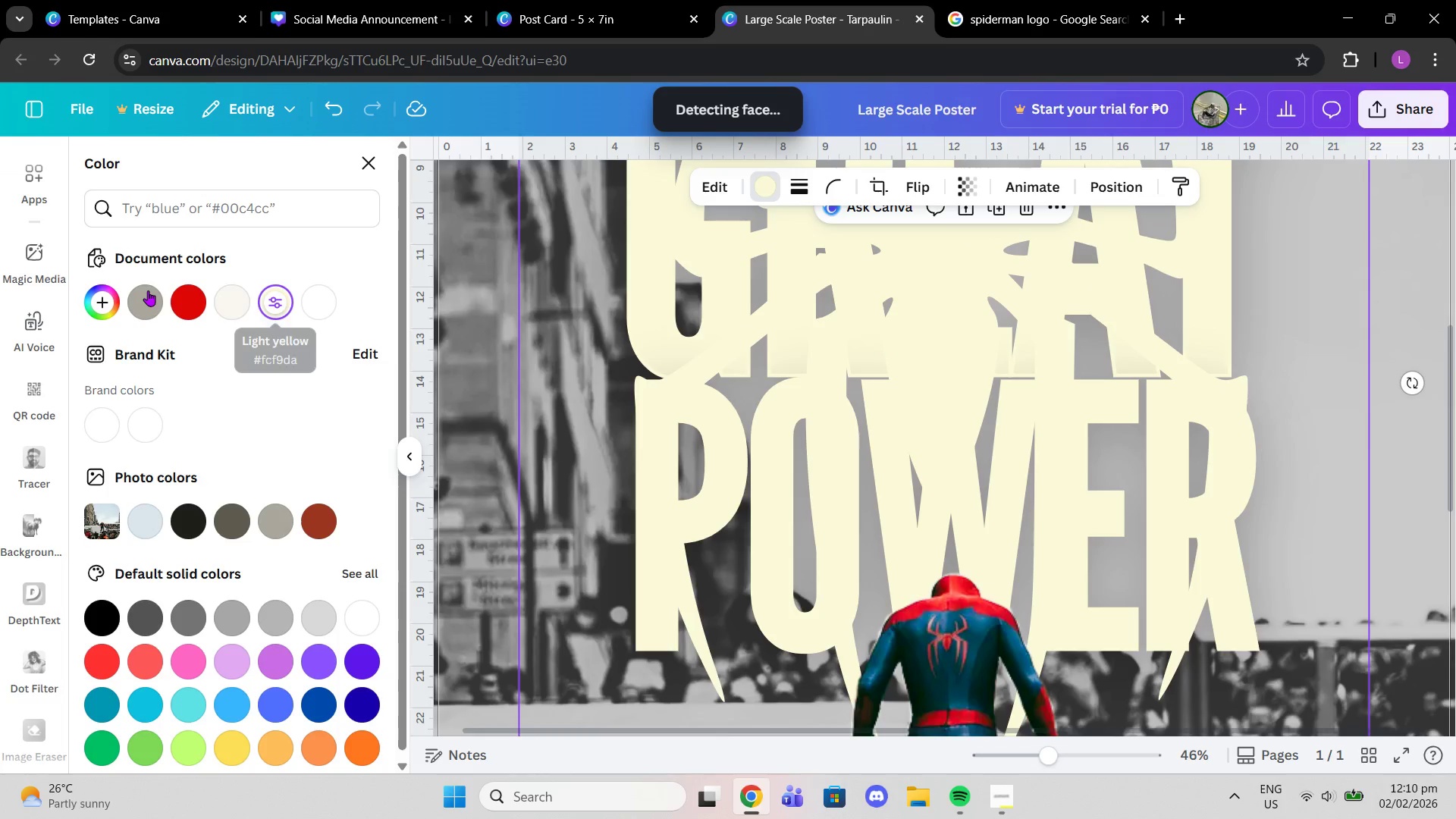 
left_click([147, 290])
 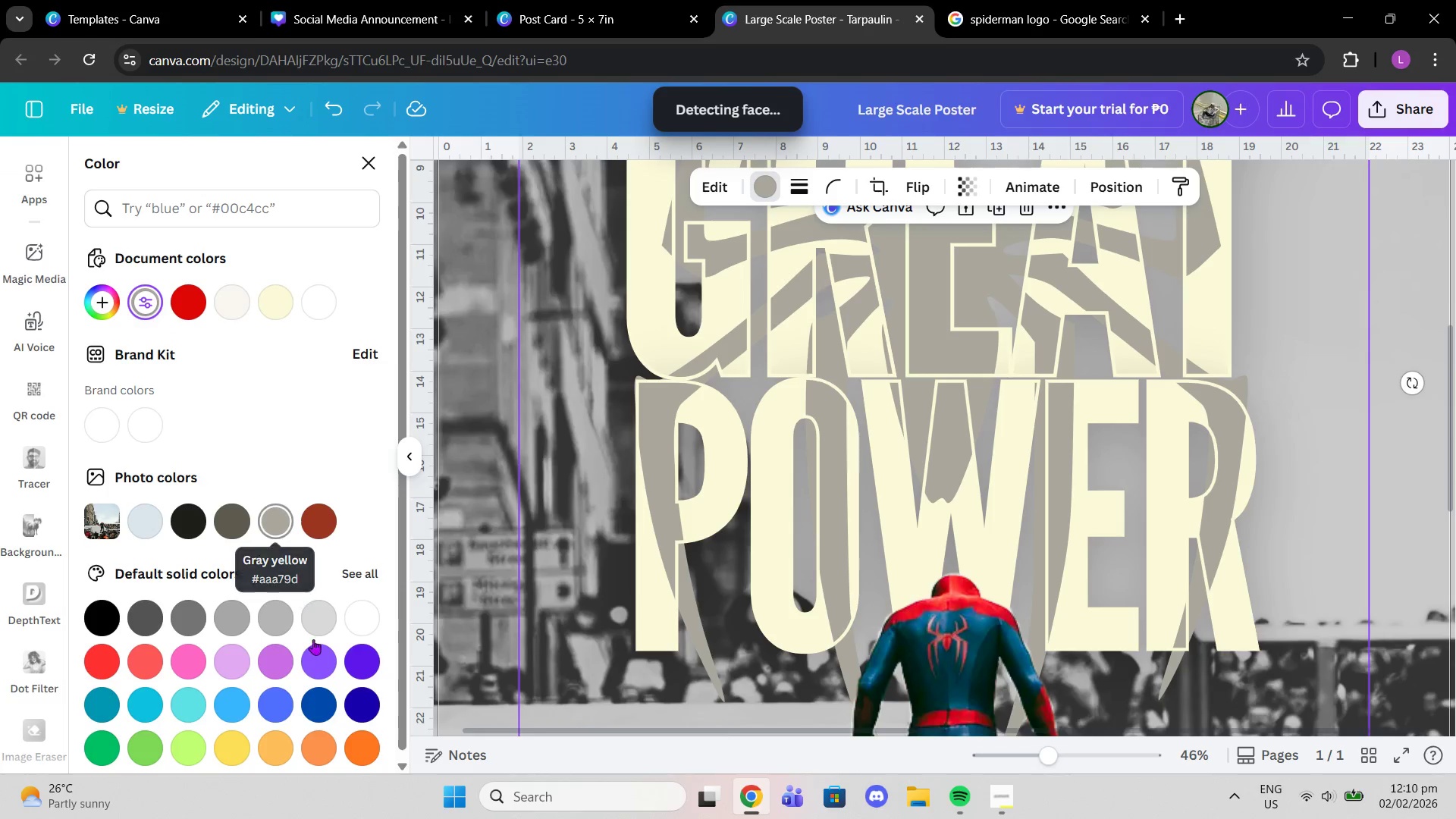 
left_click([306, 621])
 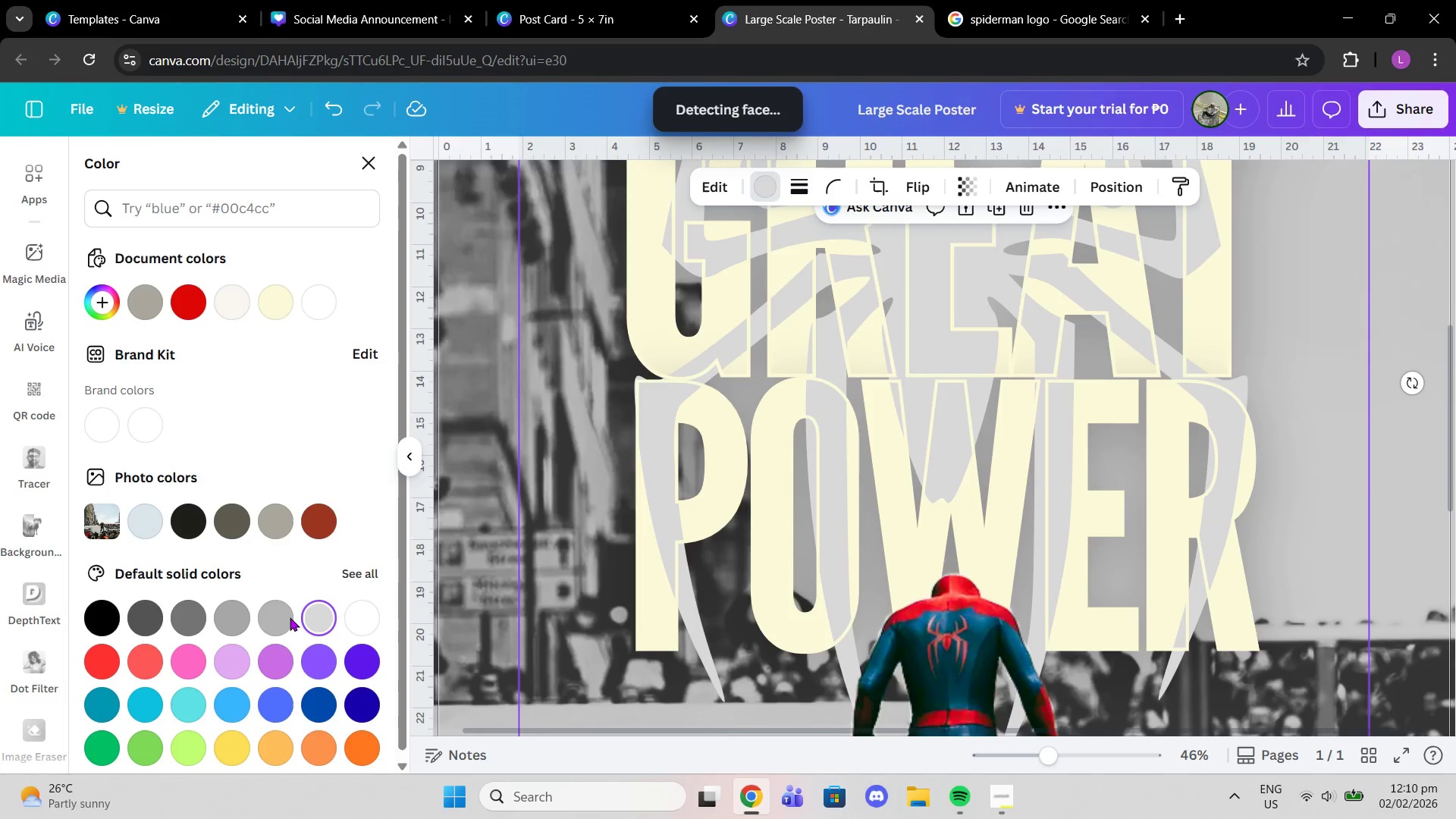 
left_click([268, 614])
 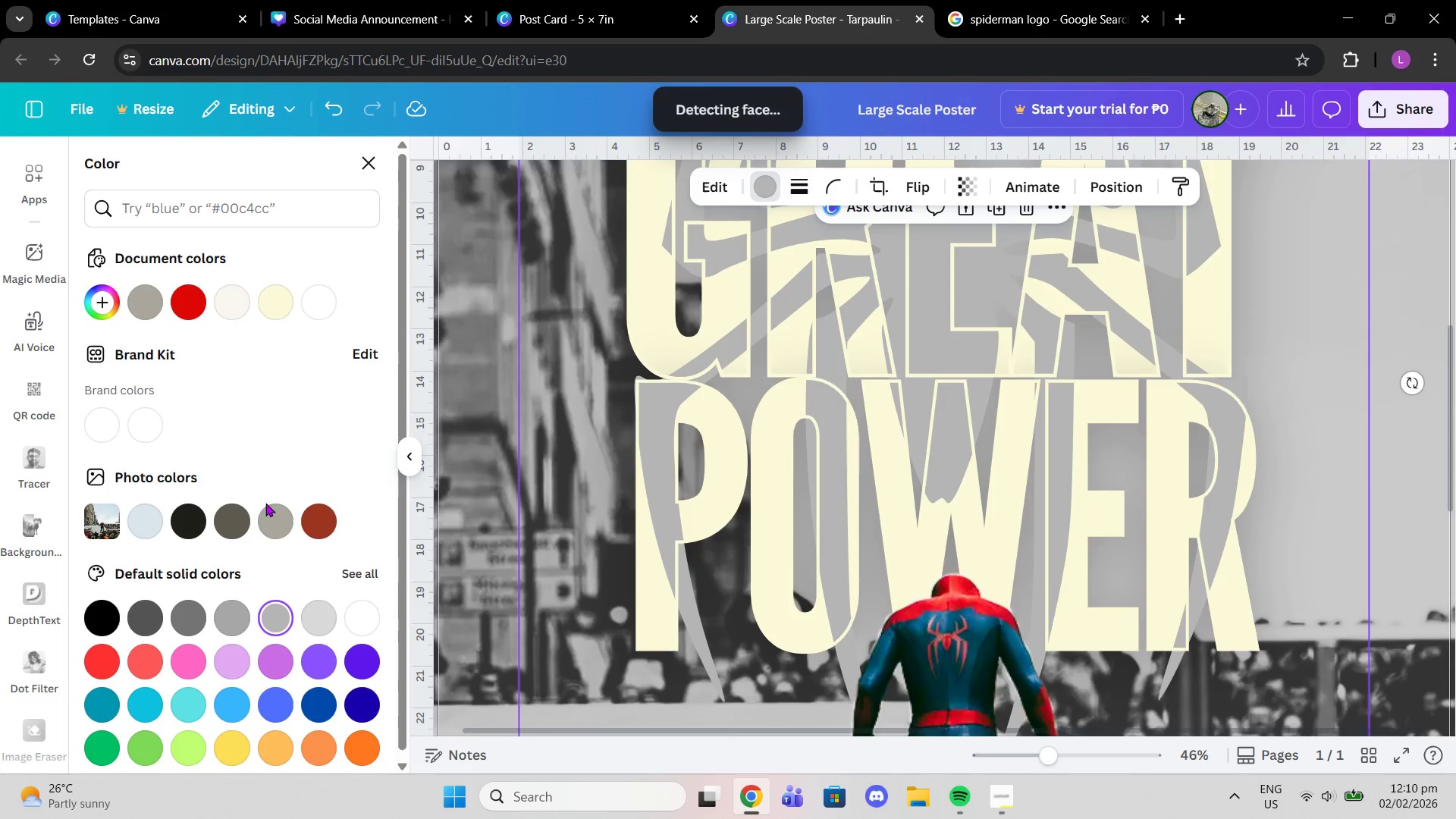 
left_click([274, 522])
 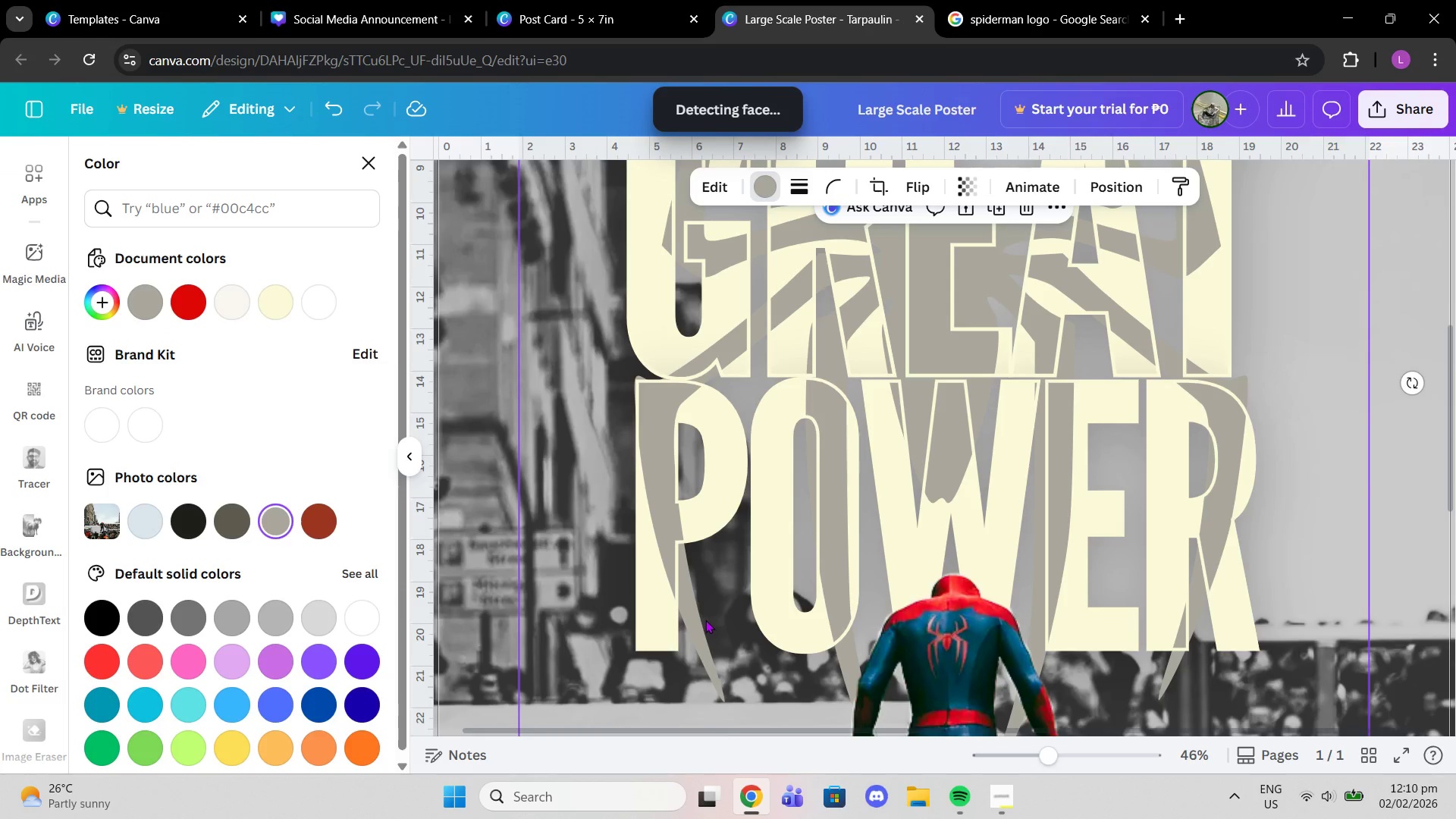 
left_click([242, 526])
 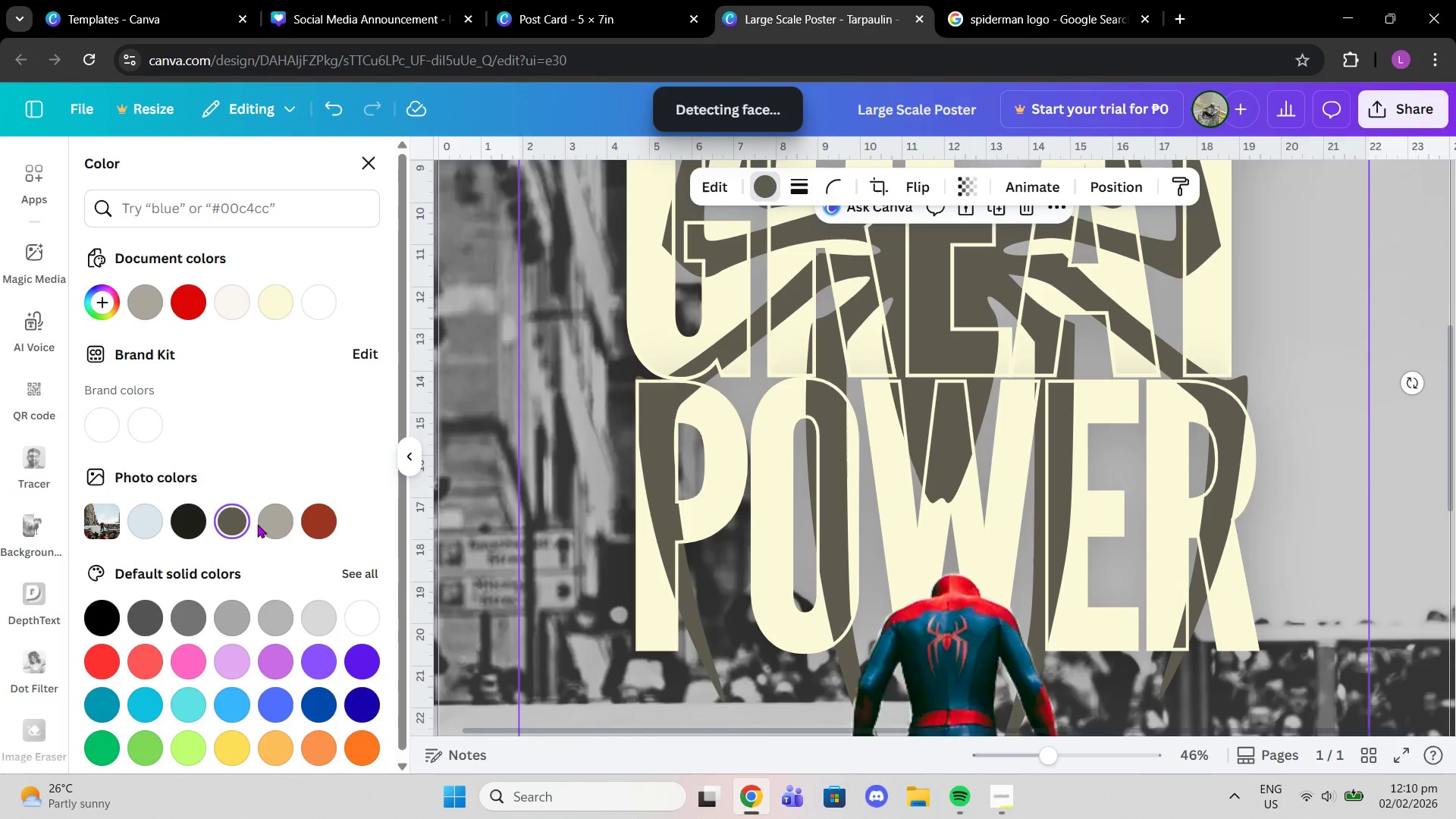 
left_click([263, 524])
 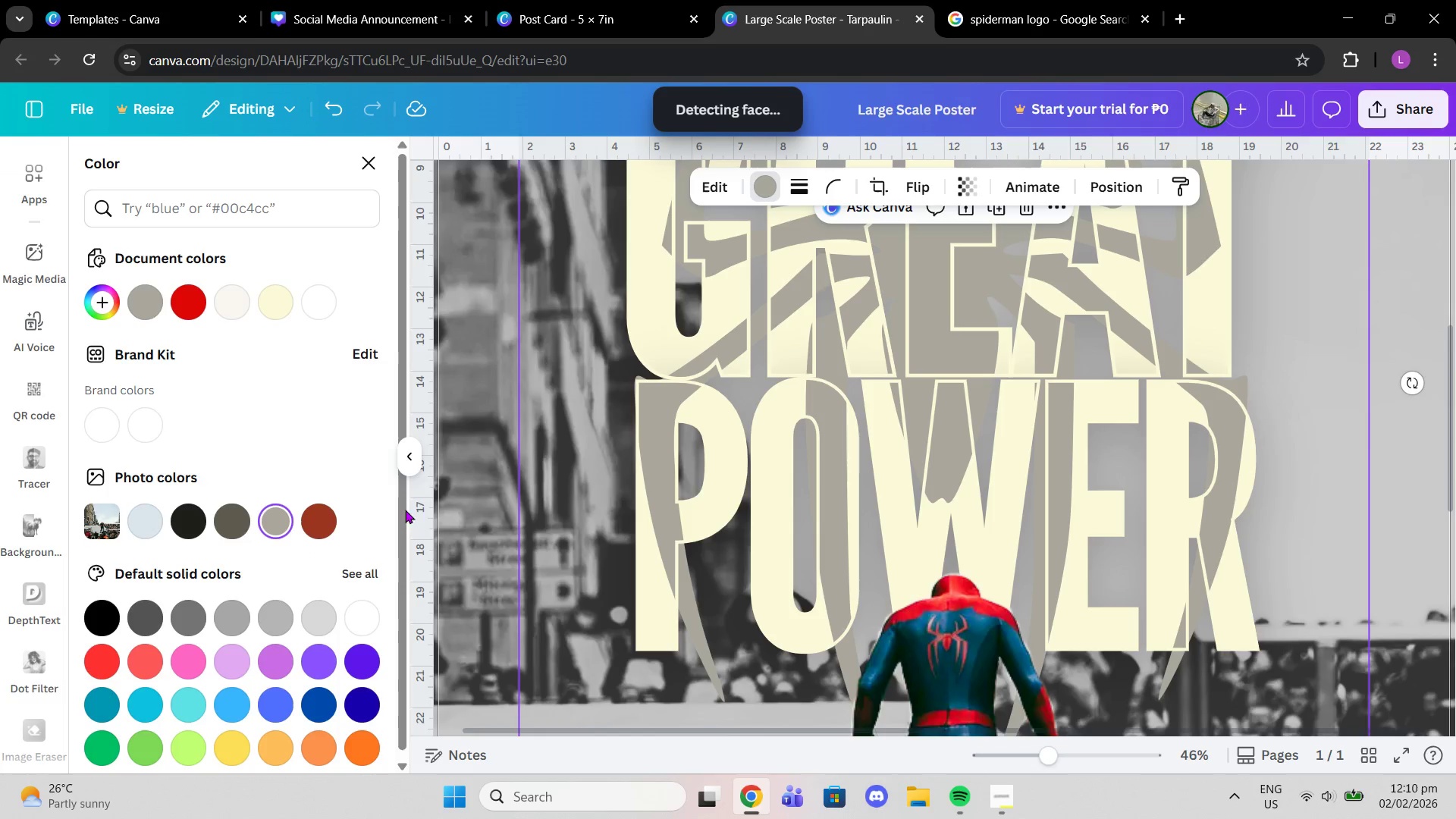 
scroll: coordinate [698, 480], scroll_direction: up, amount: 2.0
 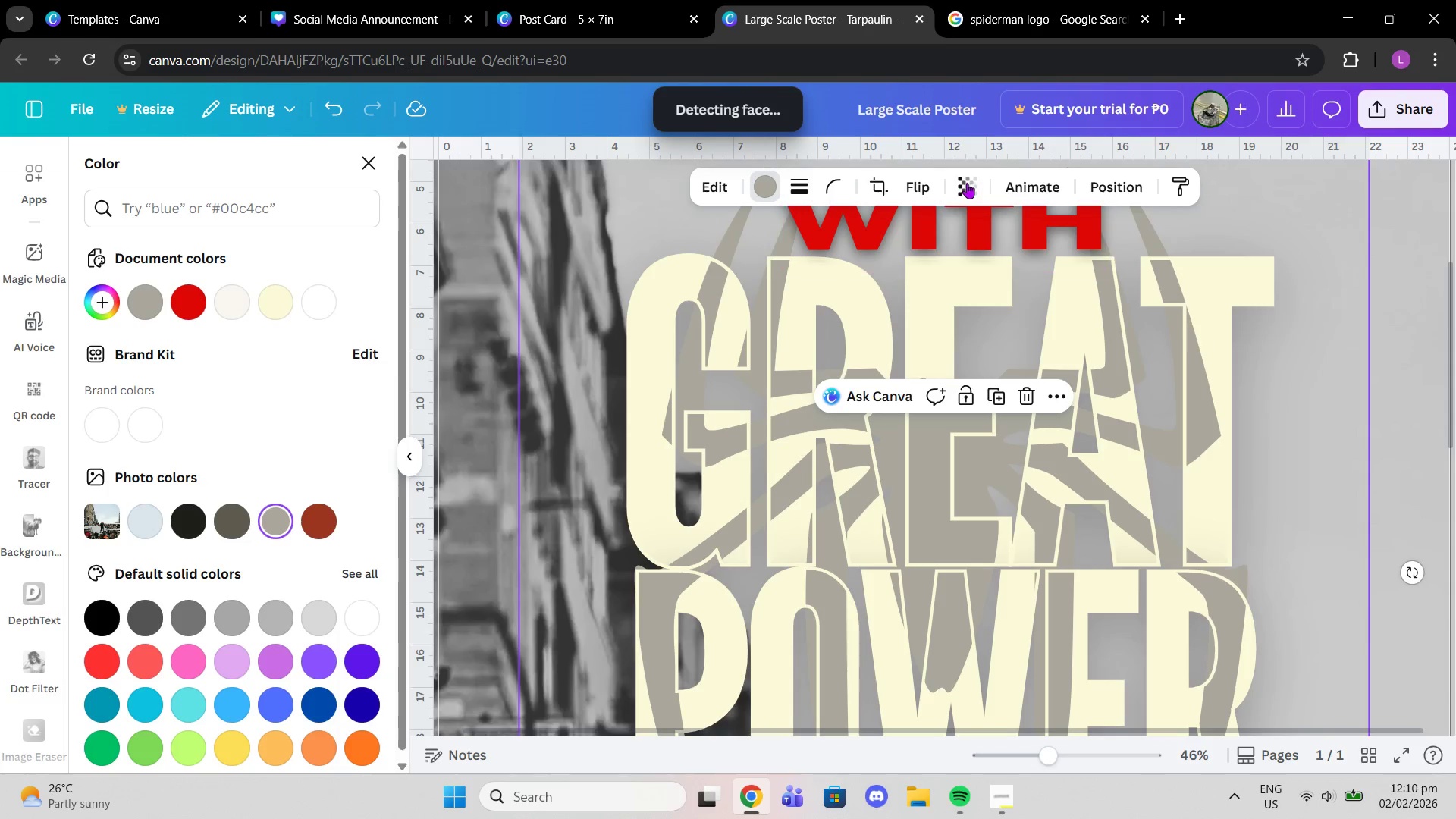 
left_click([967, 183])
 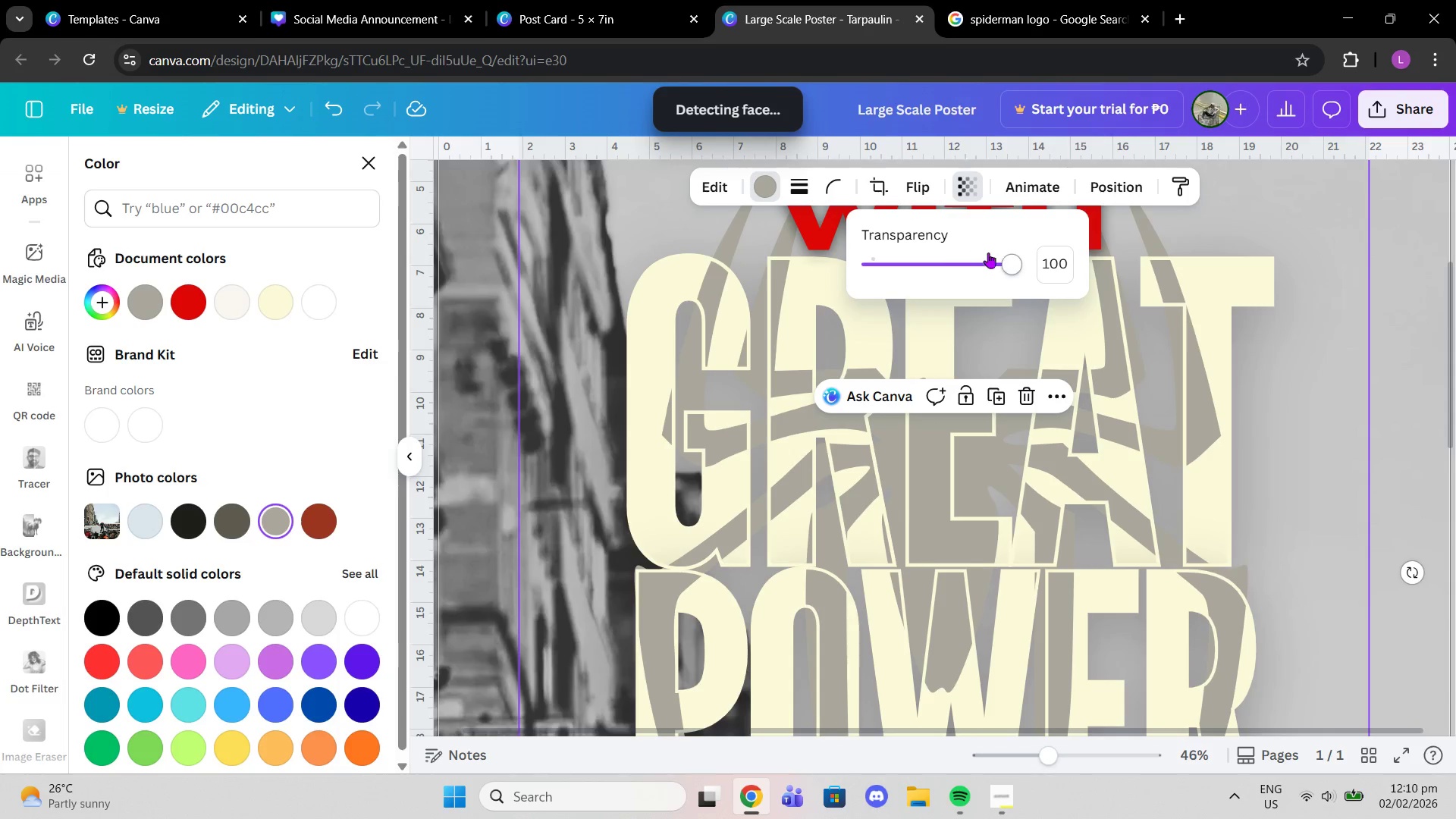 
left_click_drag(start_coordinate=[995, 264], to_coordinate=[941, 268])
 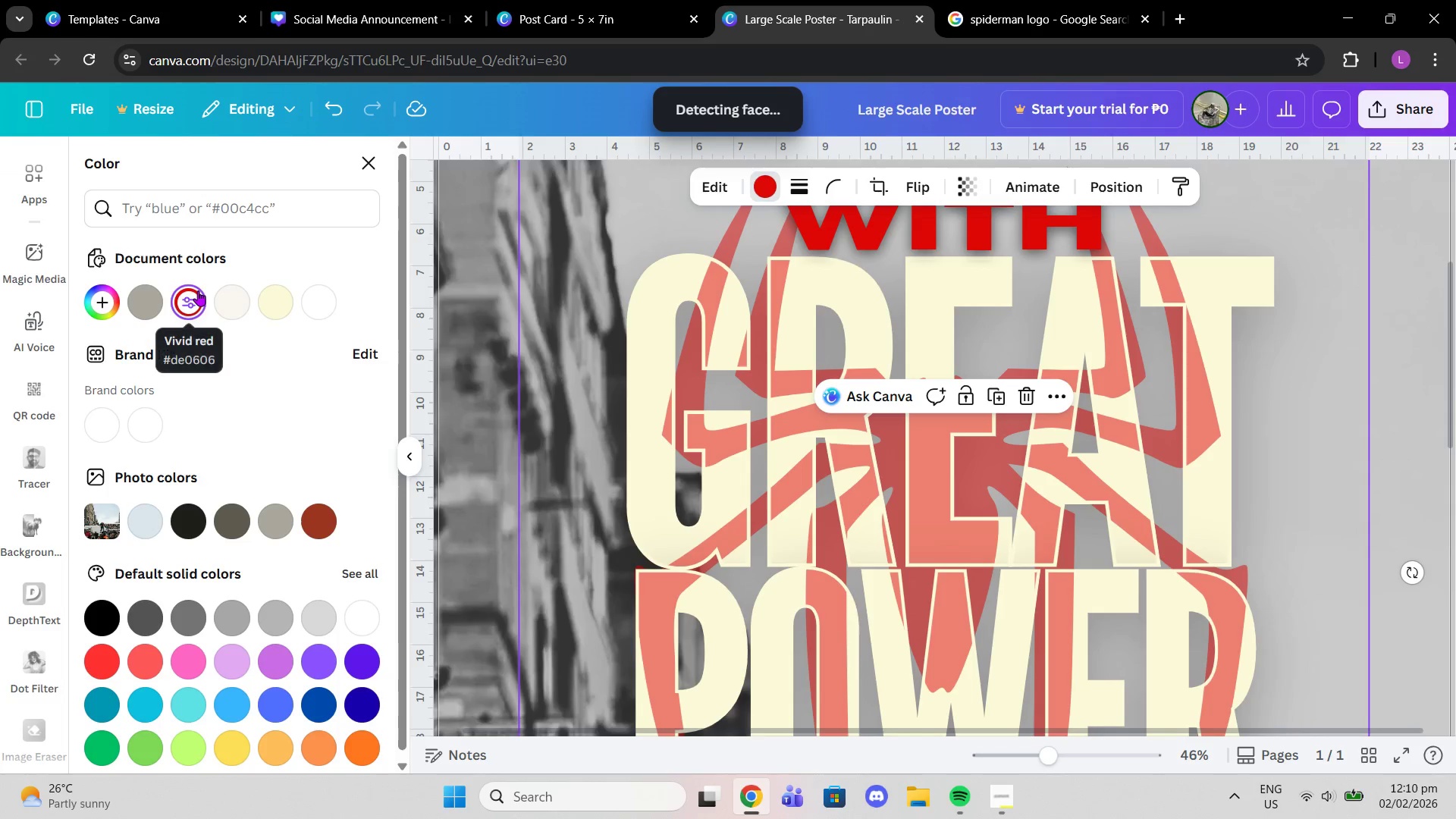 
left_click_drag(start_coordinate=[971, 687], to_coordinate=[1002, 730])
 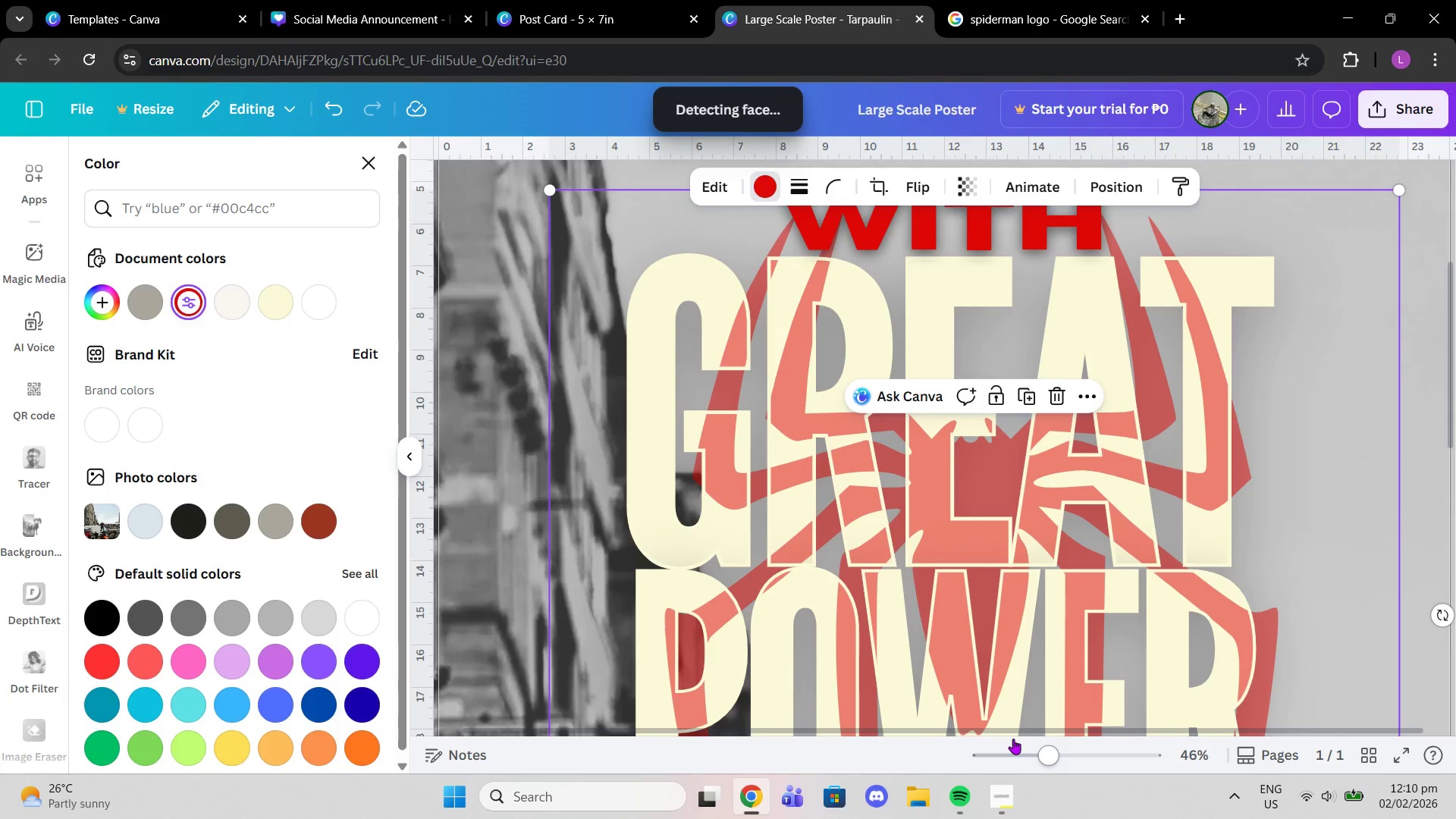 
key(Control+Z)
 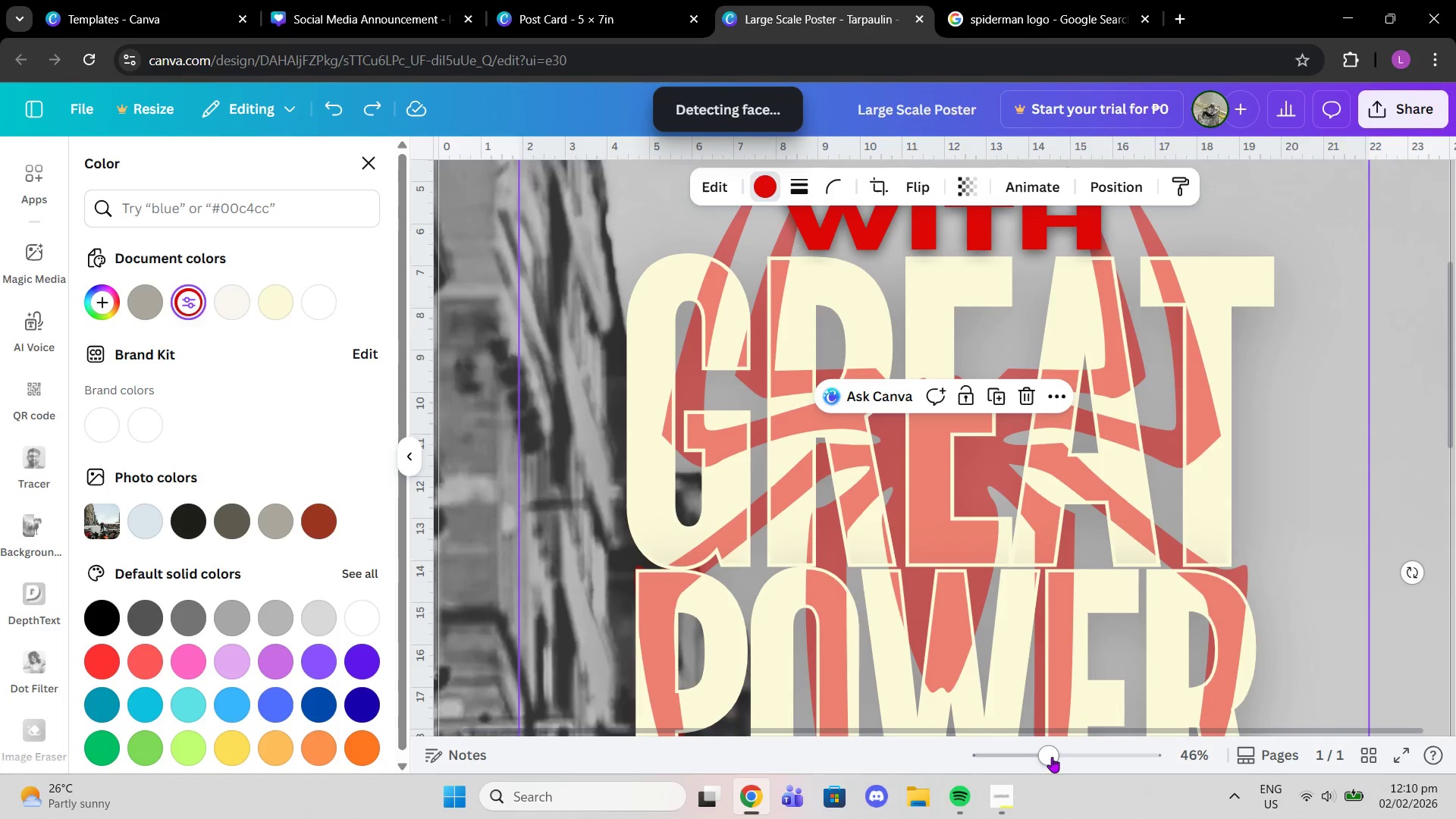 
left_click_drag(start_coordinate=[1045, 755], to_coordinate=[1046, 749])
 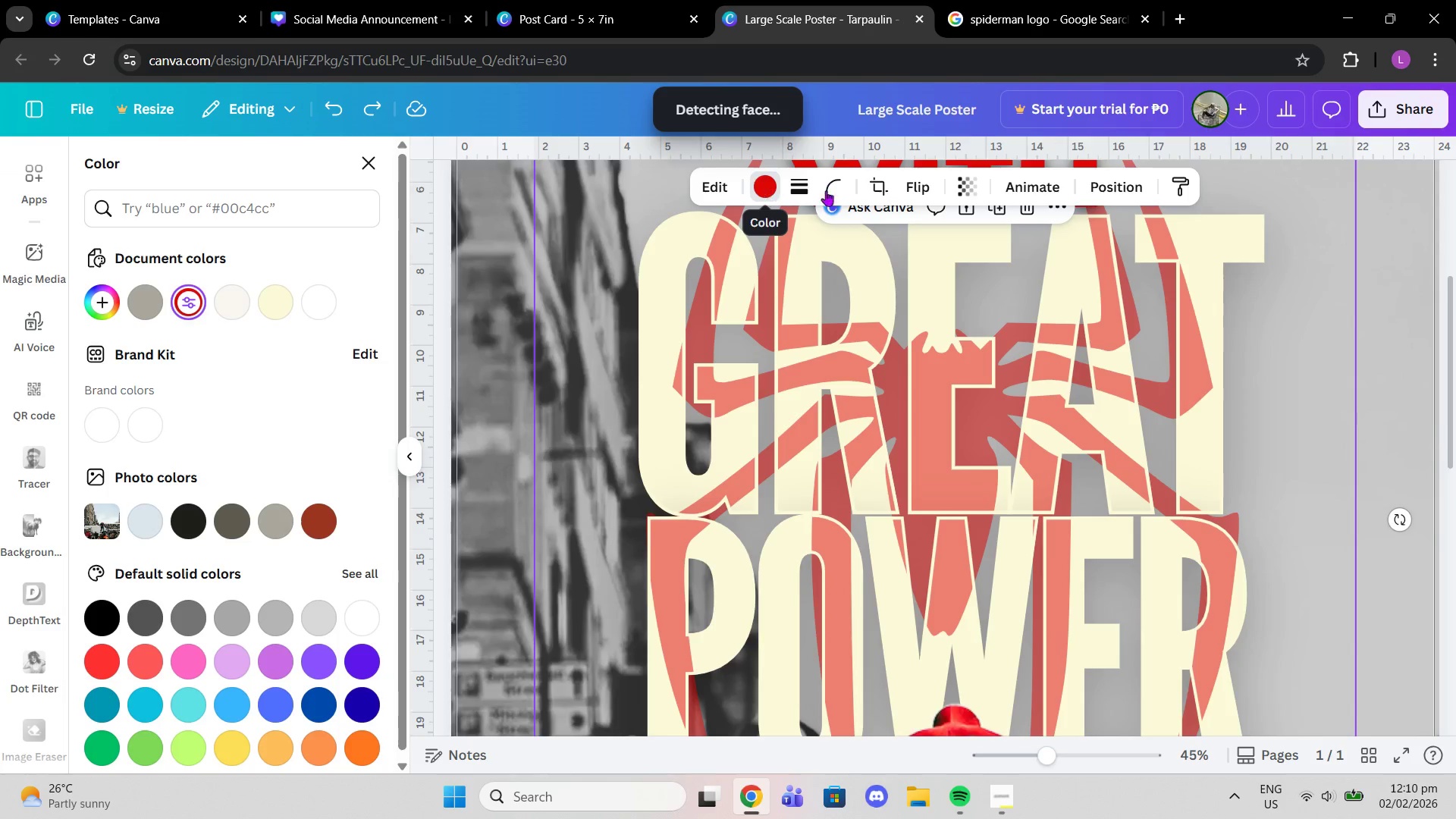 
left_click([966, 186])
 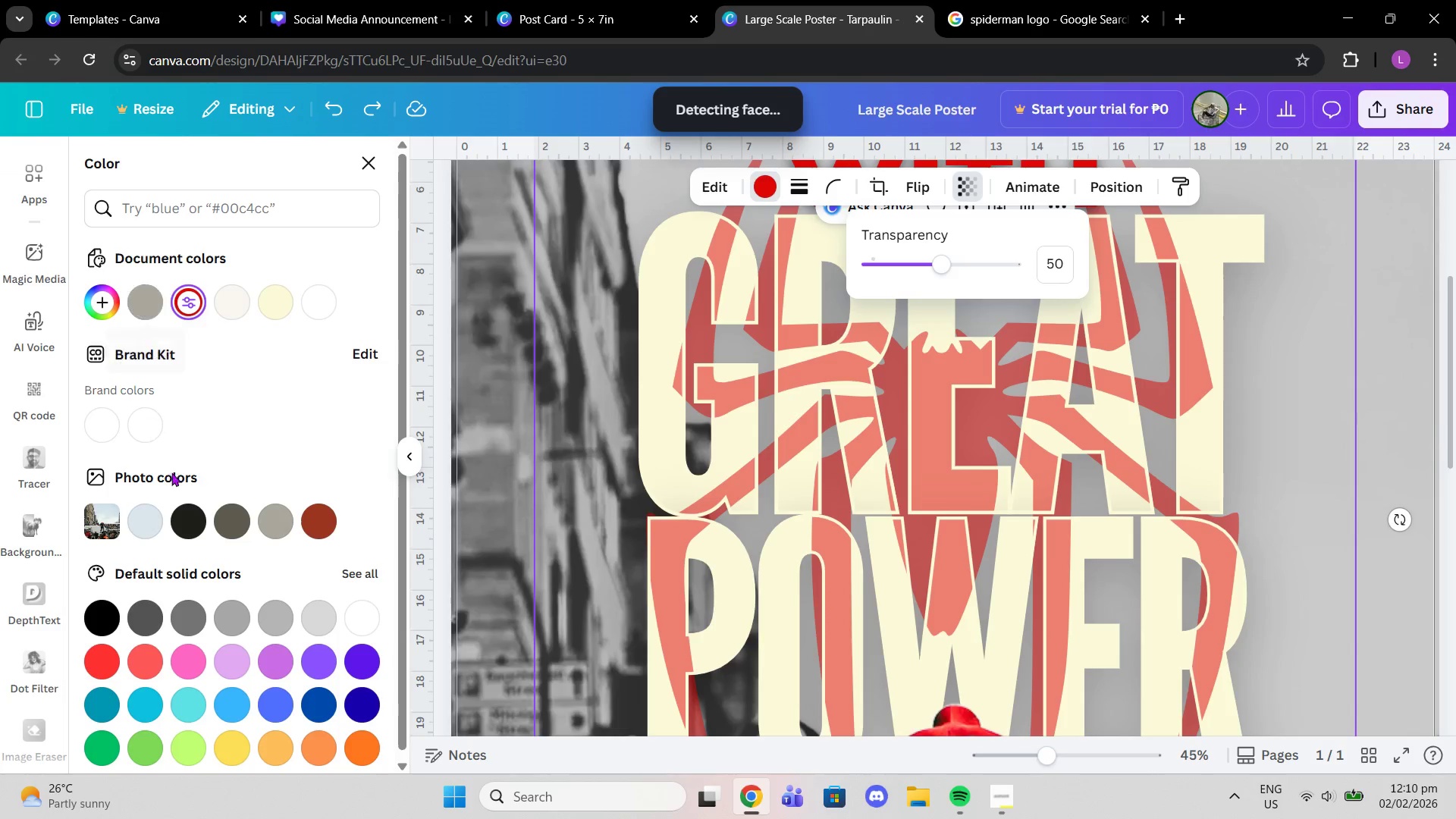 
left_click([278, 519])
 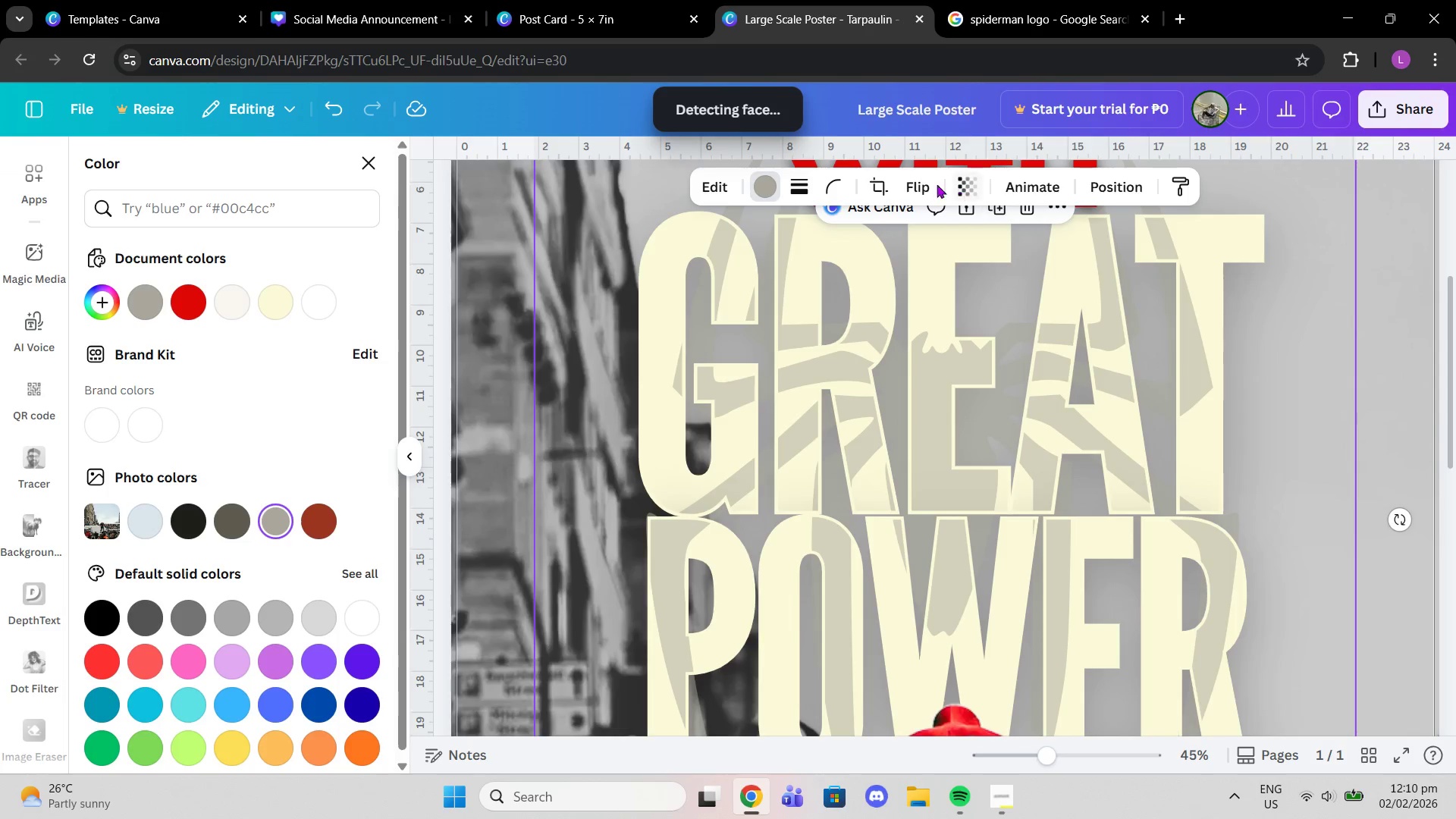 
left_click([962, 189])
 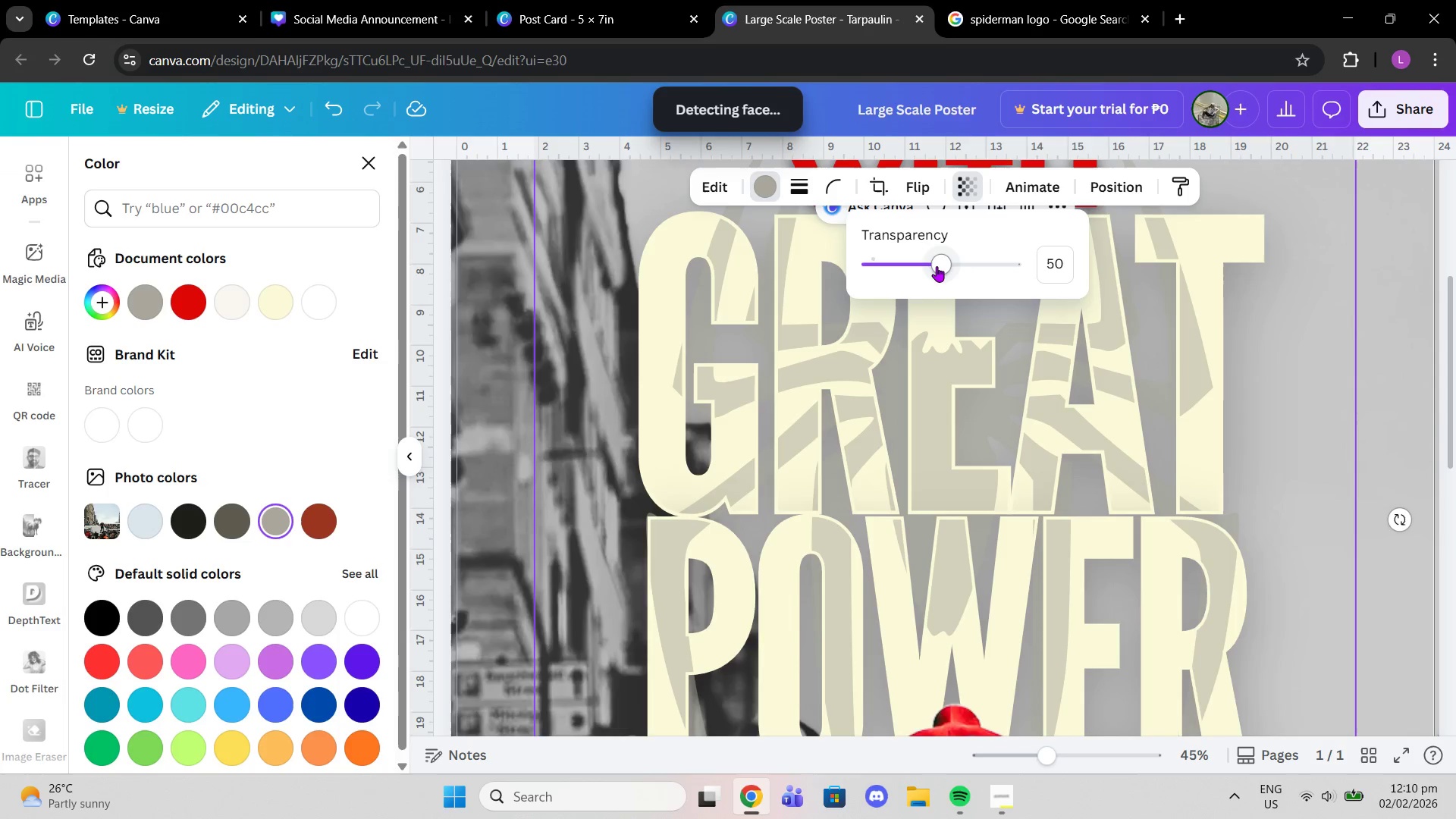 
left_click_drag(start_coordinate=[937, 266], to_coordinate=[927, 266])
 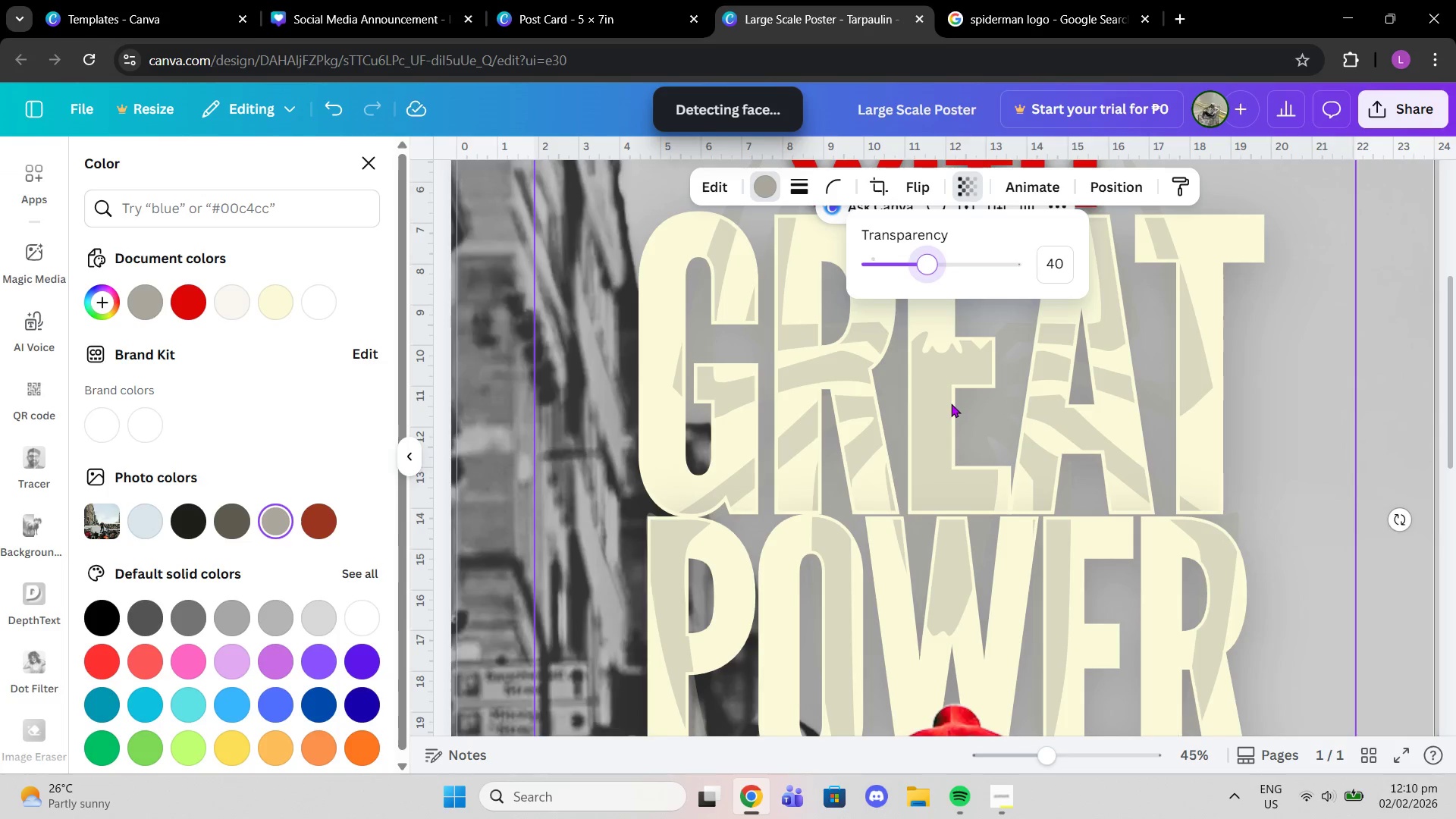 
left_click([951, 403])
 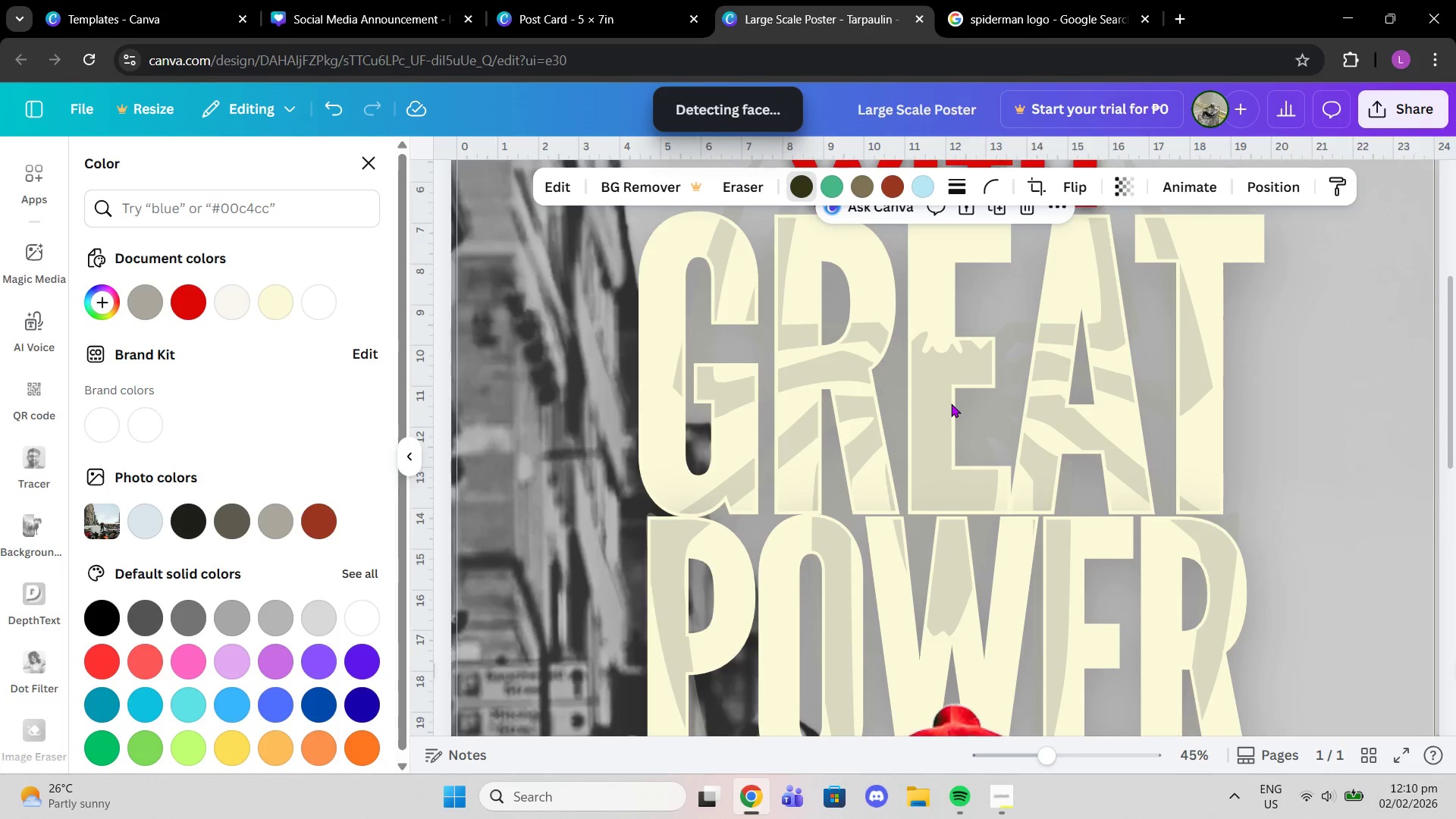 
left_click([951, 403])
 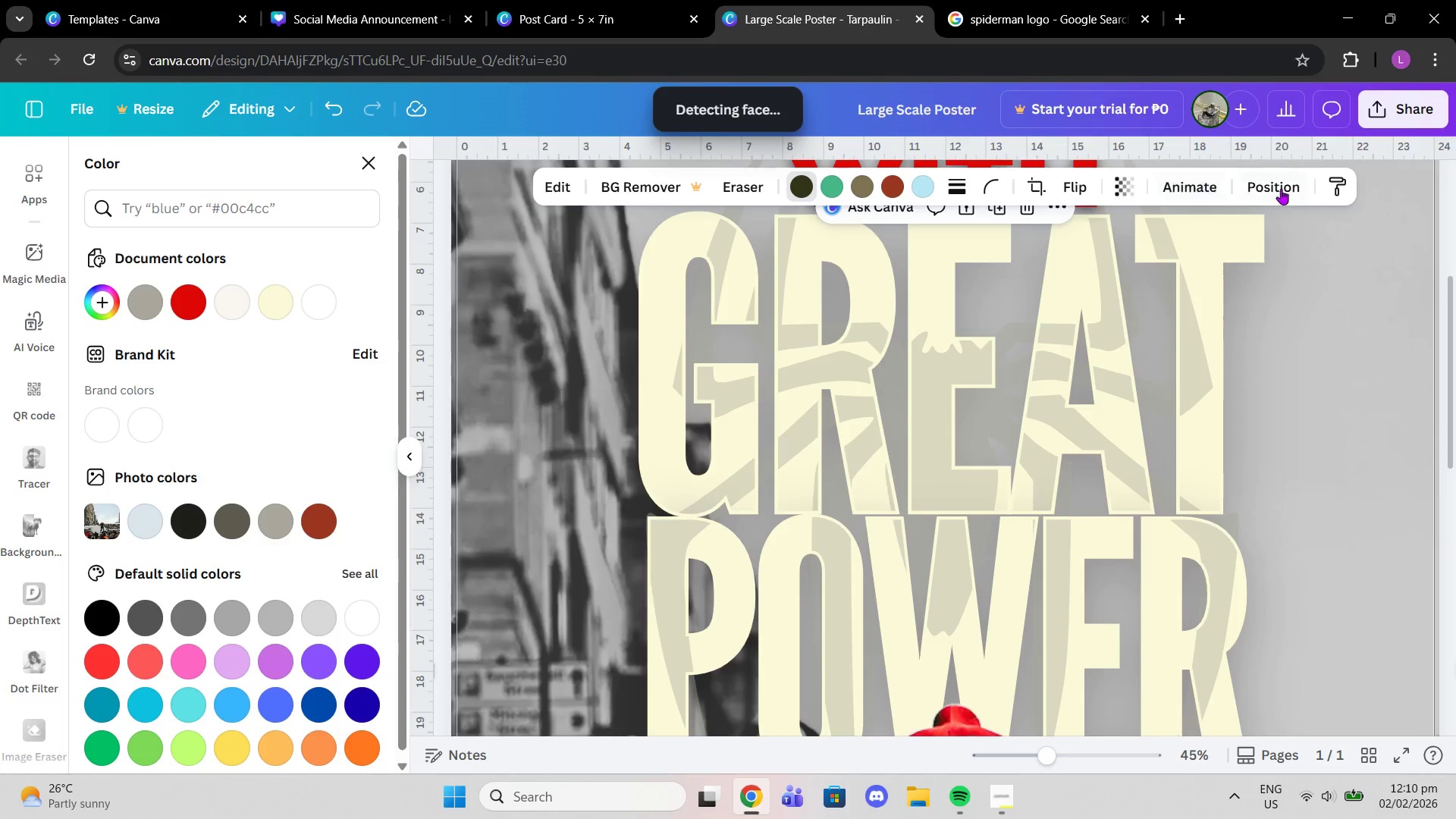 
left_click([1284, 188])
 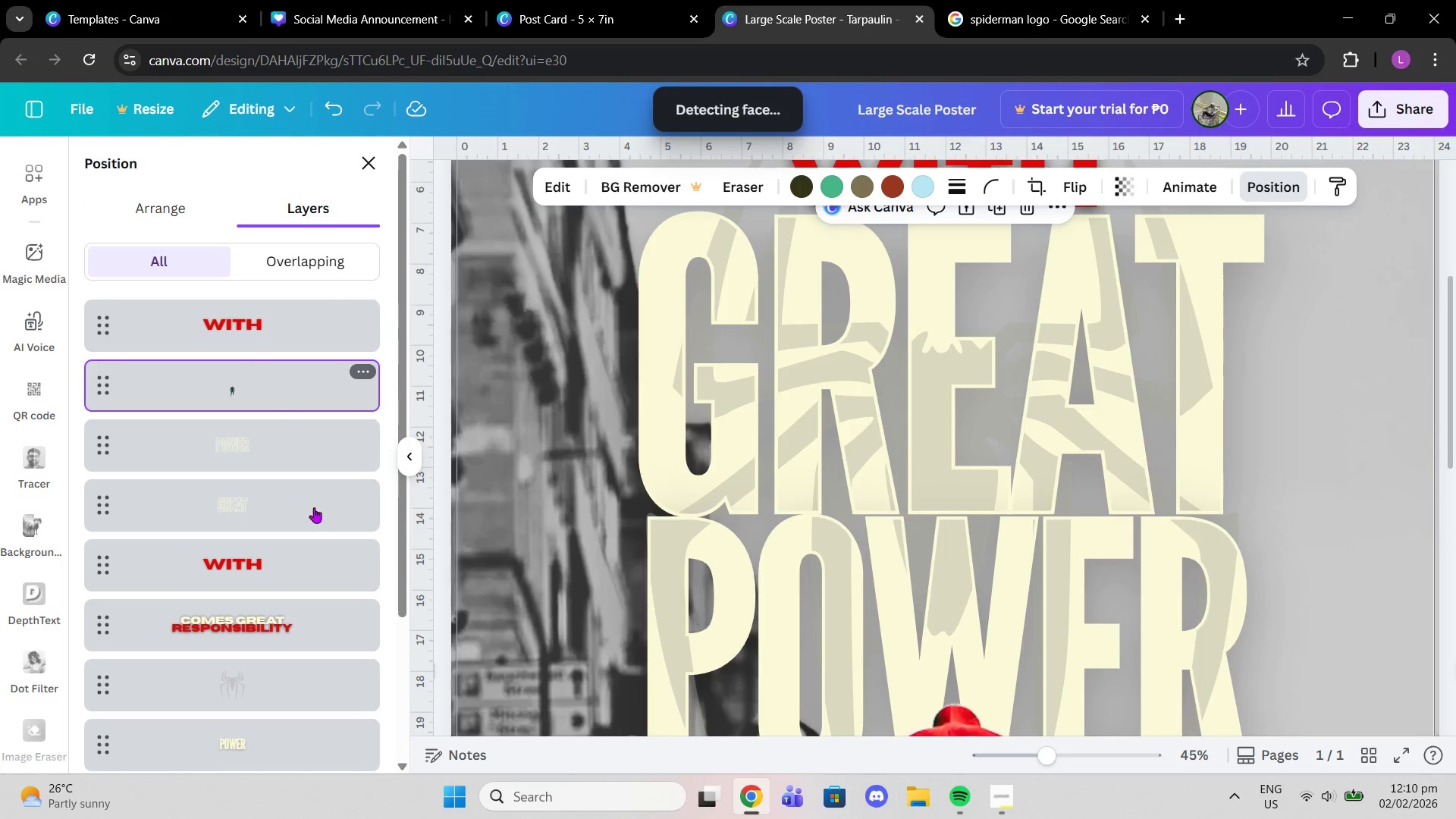 
left_click([293, 576])
 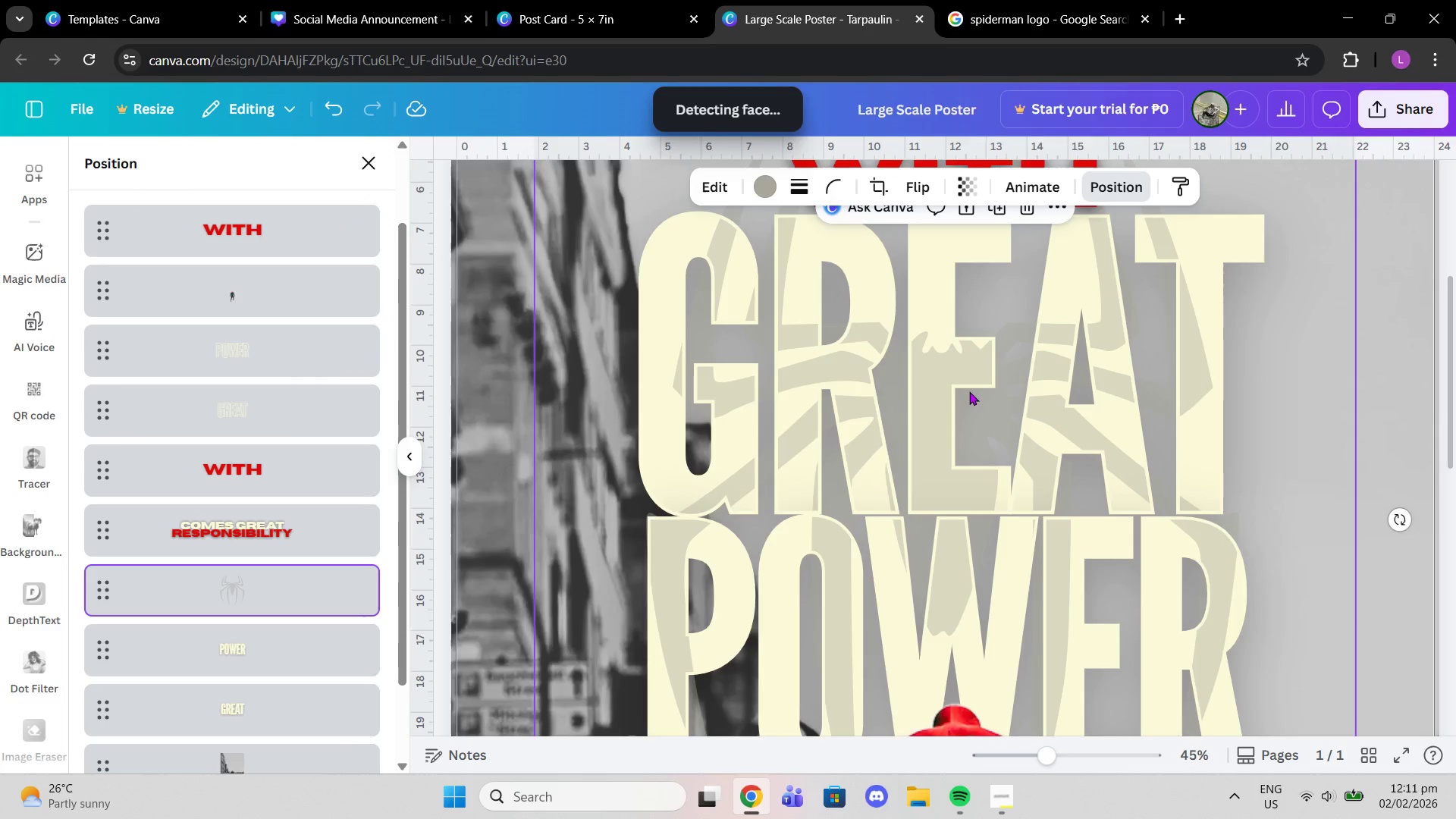 
scroll: coordinate [308, 566], scroll_direction: down, amount: 1.0
 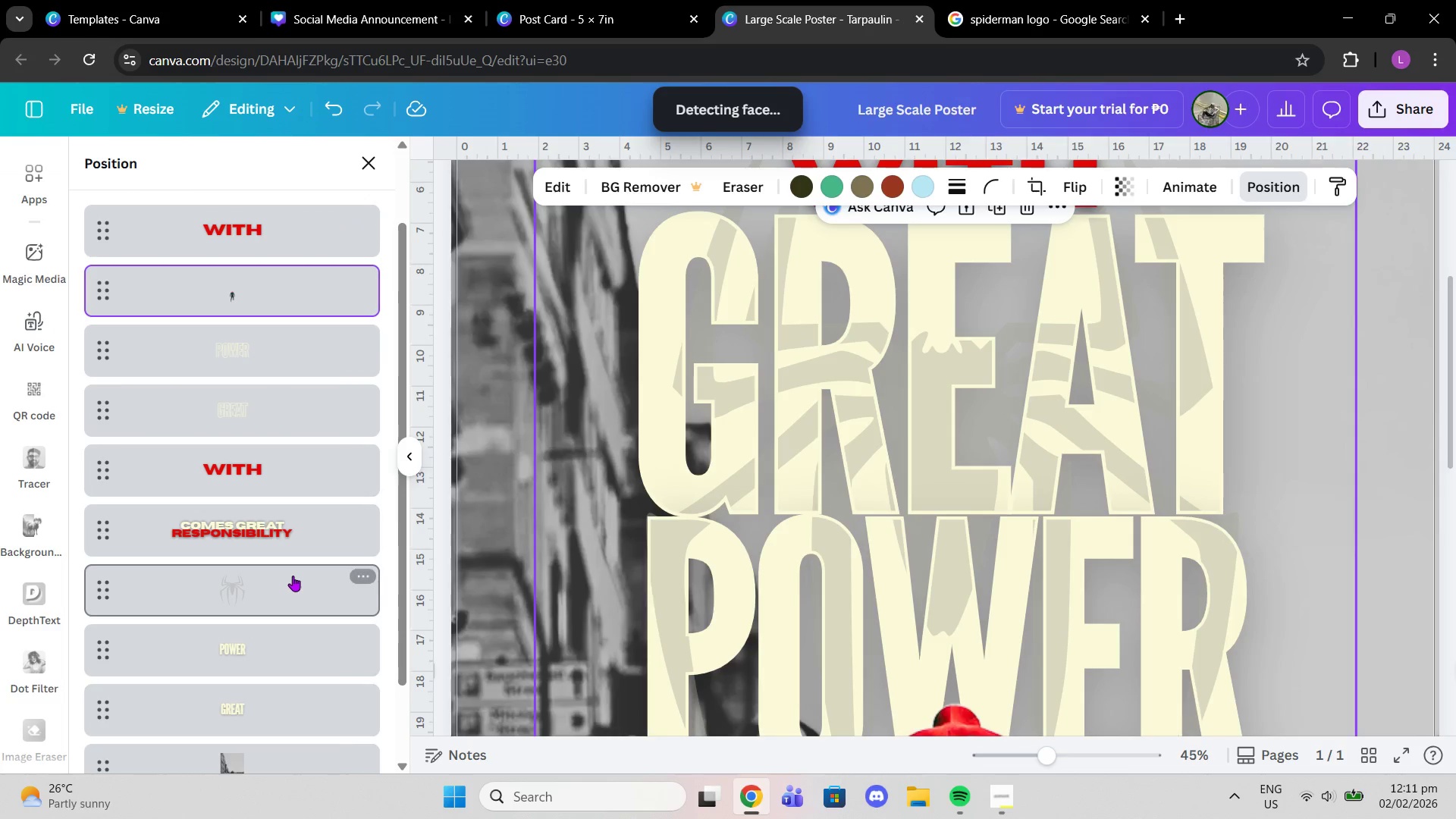 
left_click_drag(start_coordinate=[969, 391], to_coordinate=[972, 471])
 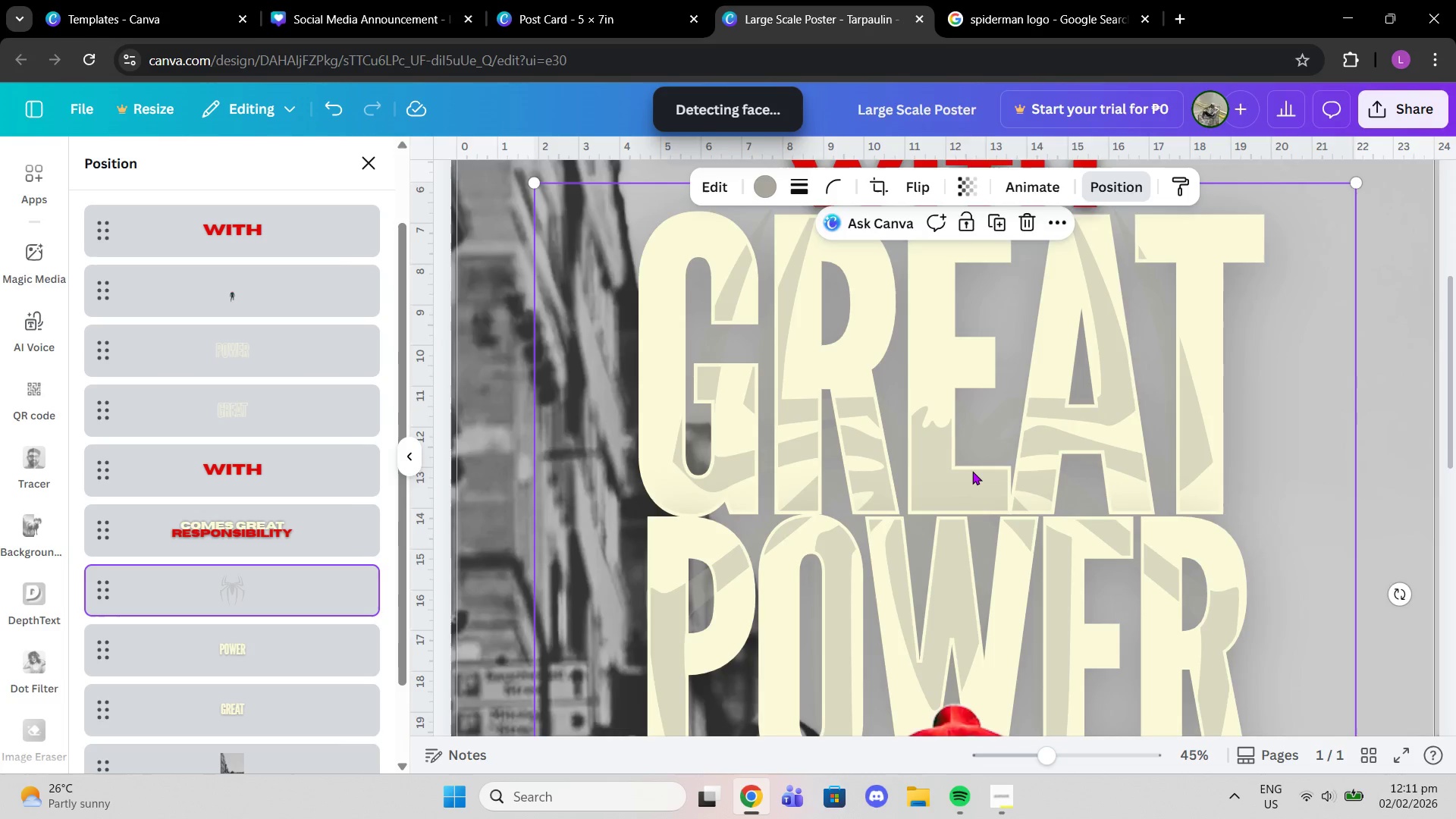 
scroll: coordinate [972, 471], scroll_direction: down, amount: 2.0
 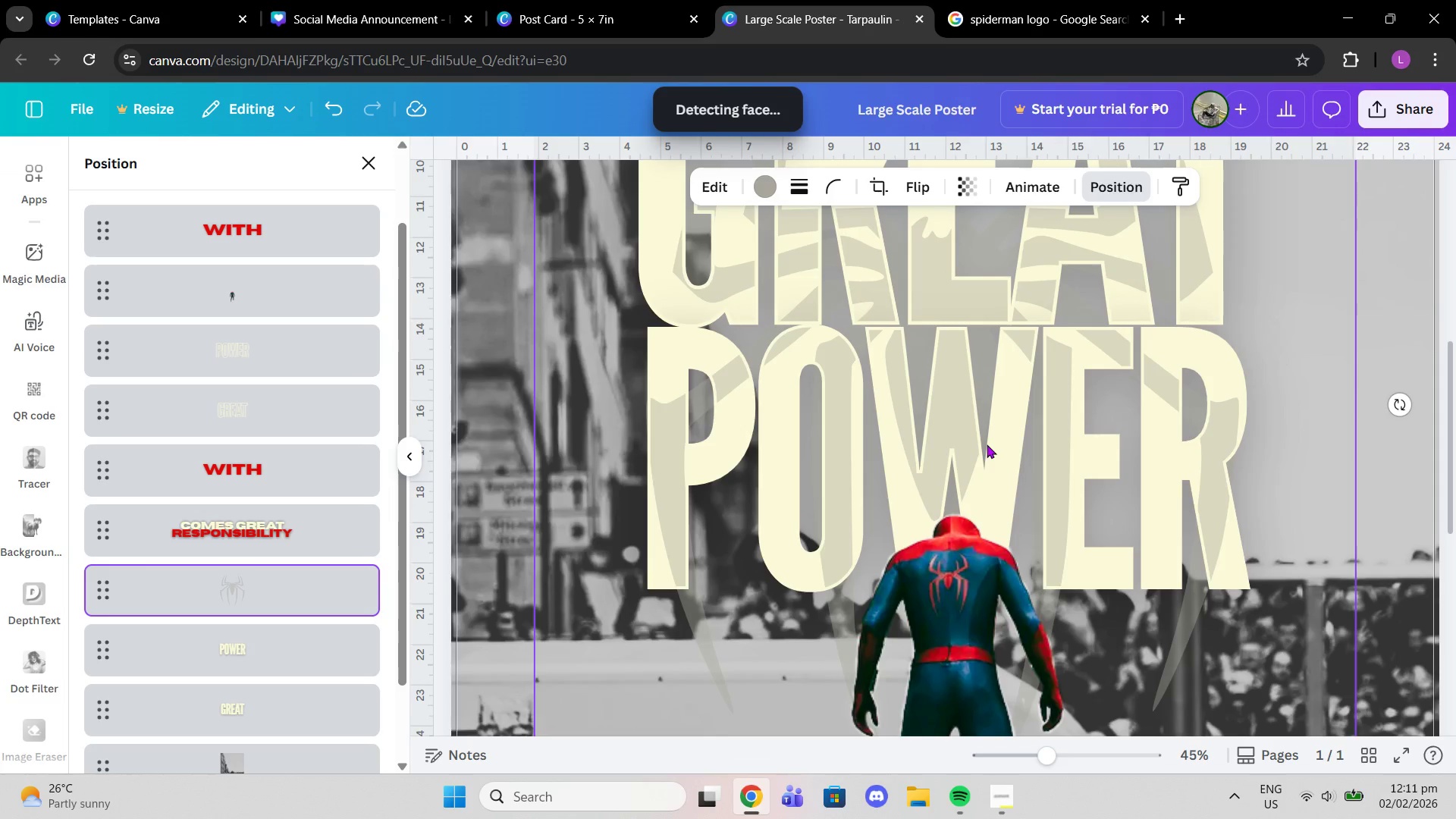 
scroll: coordinate [987, 437], scroll_direction: up, amount: 2.0
 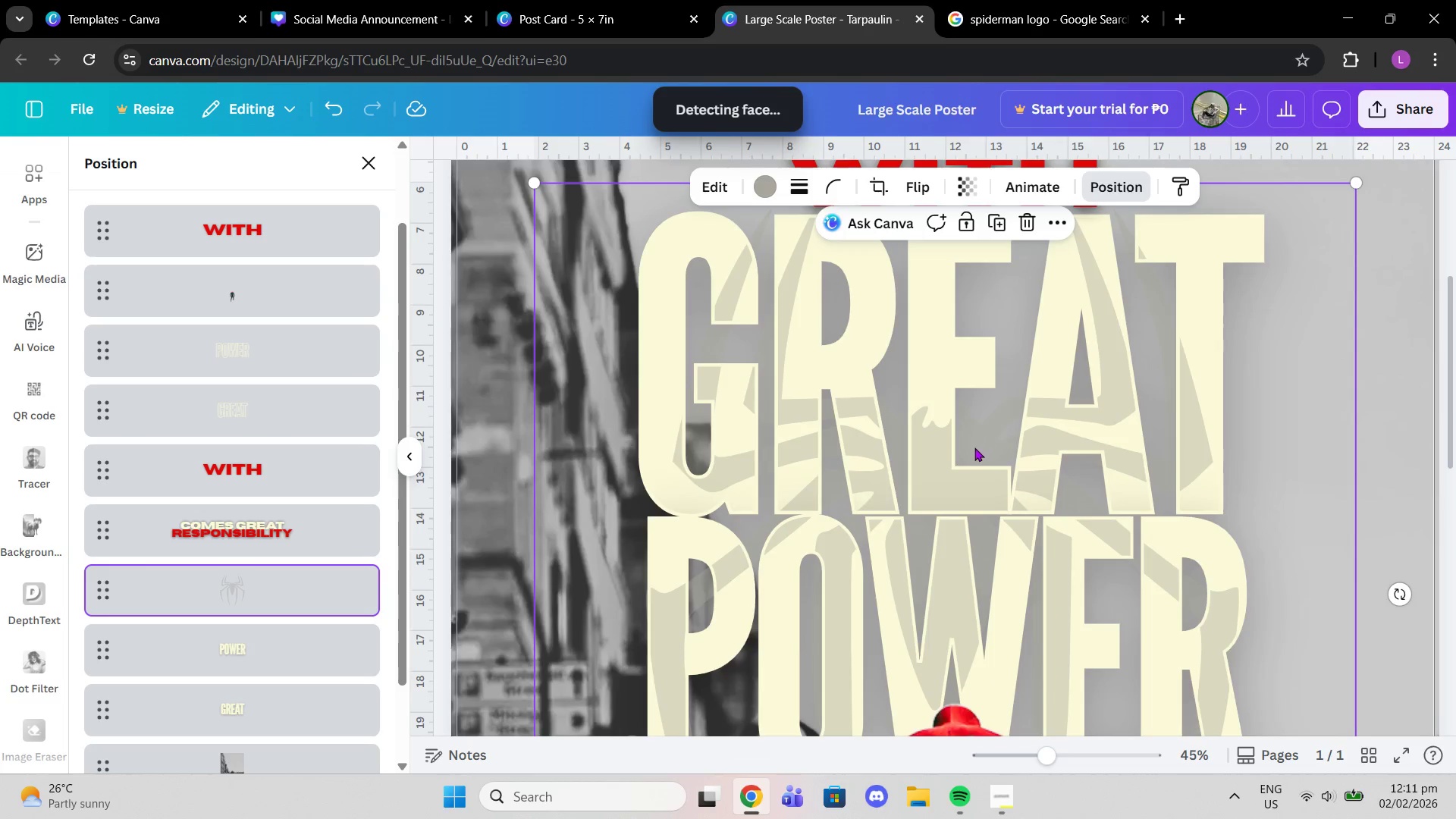 
left_click_drag(start_coordinate=[971, 487], to_coordinate=[976, 463])
 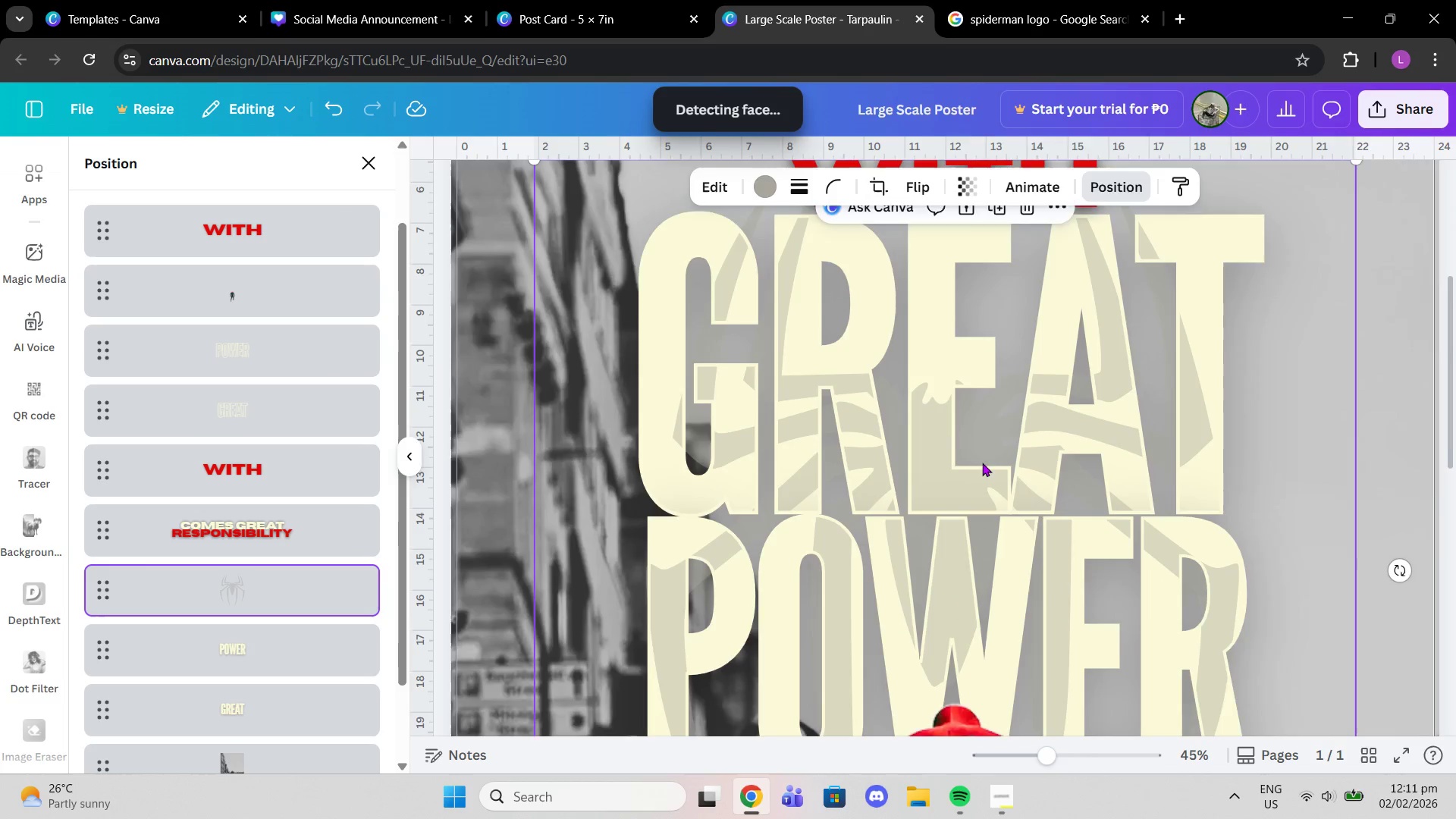 
scroll: coordinate [982, 463], scroll_direction: up, amount: 2.0
 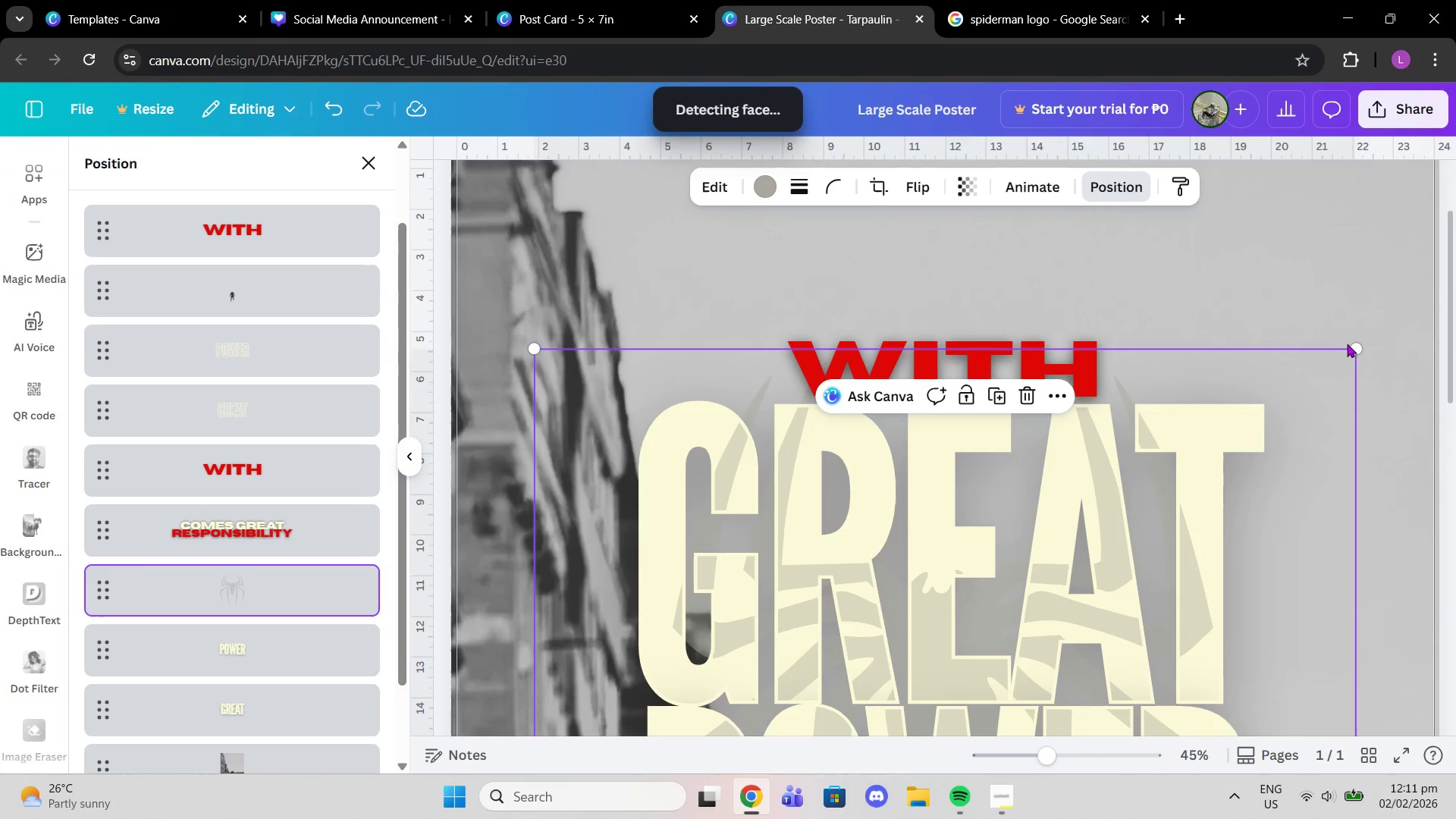 
left_click_drag(start_coordinate=[1359, 346], to_coordinate=[1418, 322])
 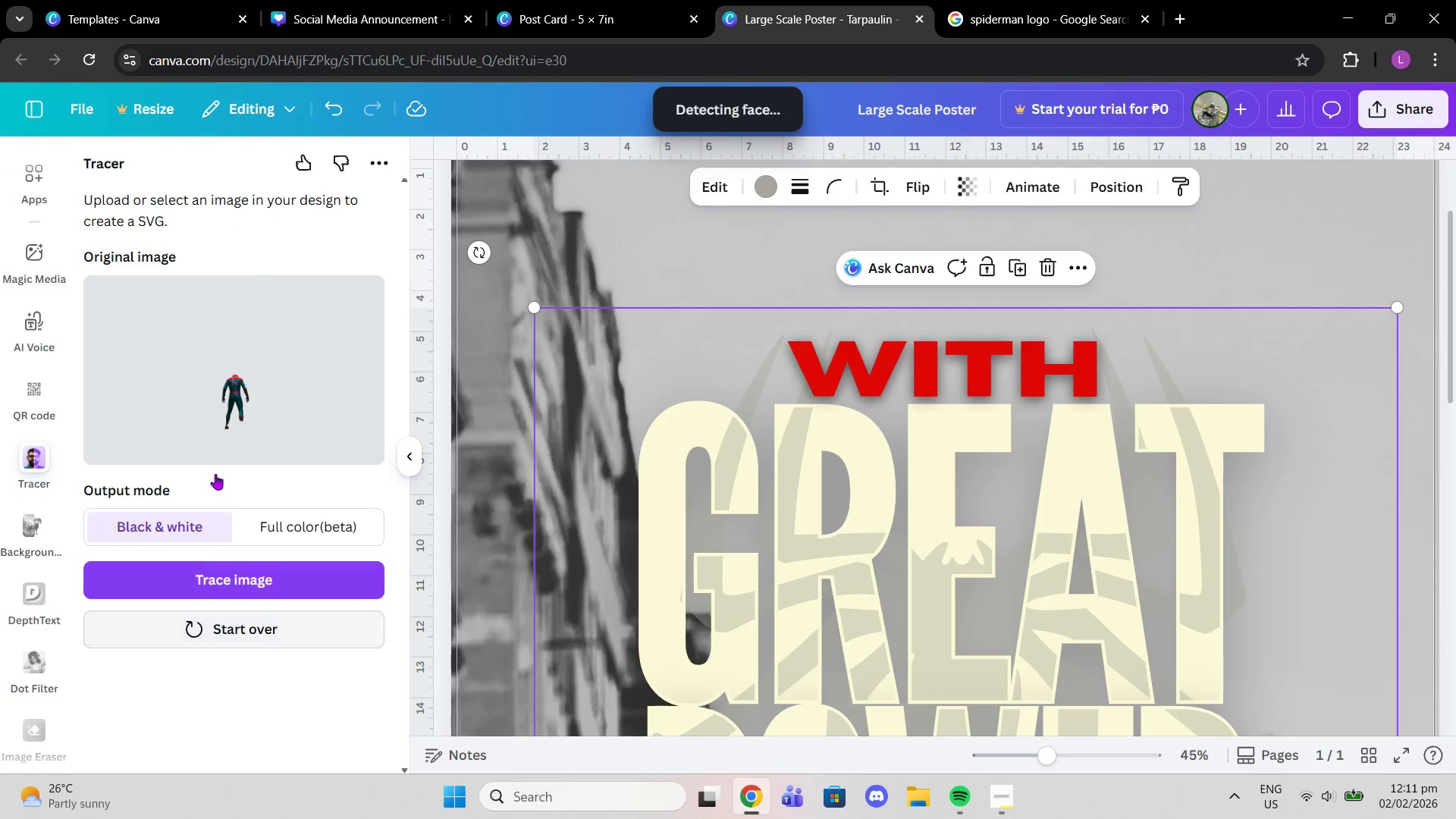 
scroll: coordinate [930, 303], scroll_direction: up, amount: 2.0
 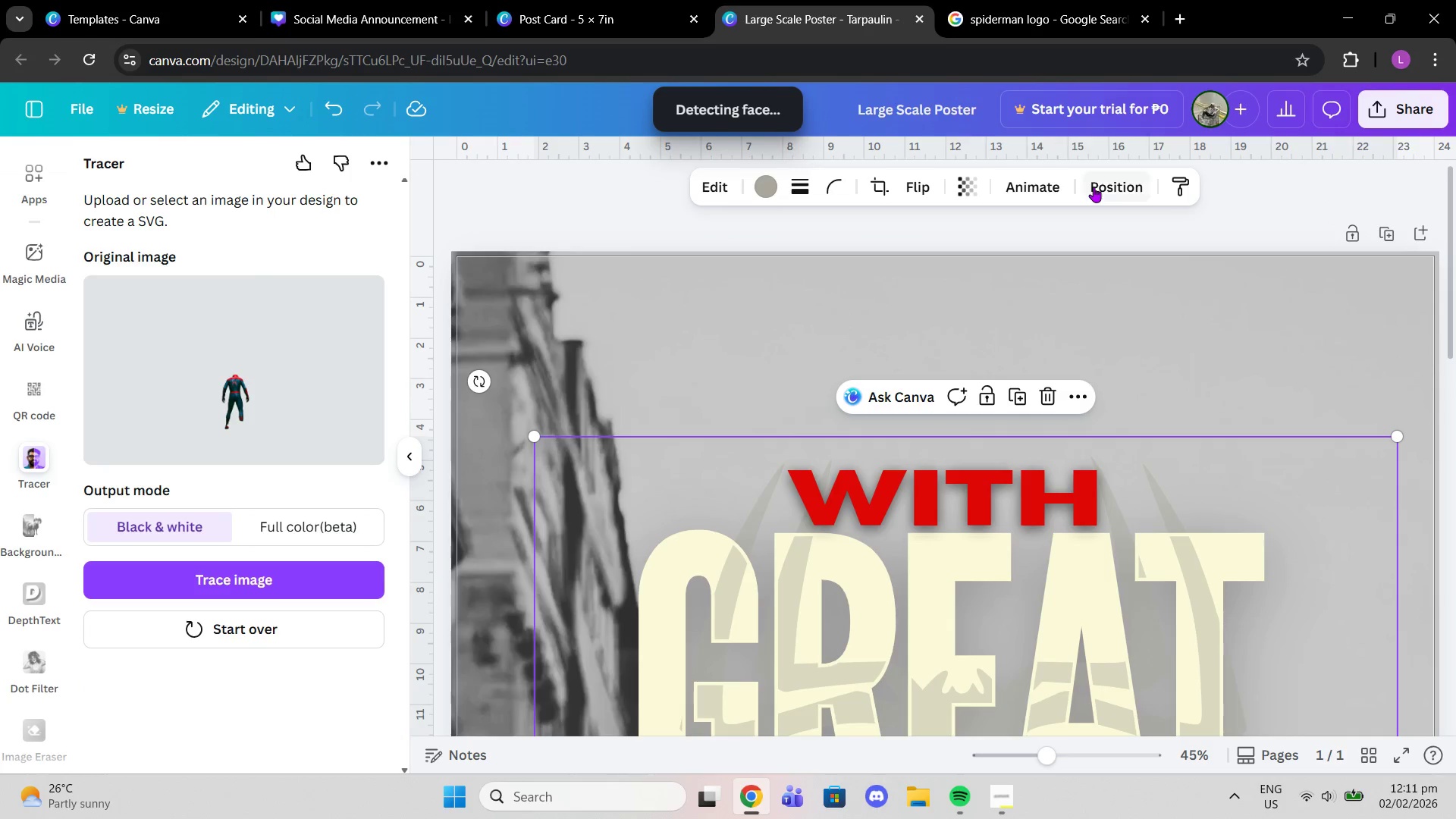 
left_click([1097, 189])
 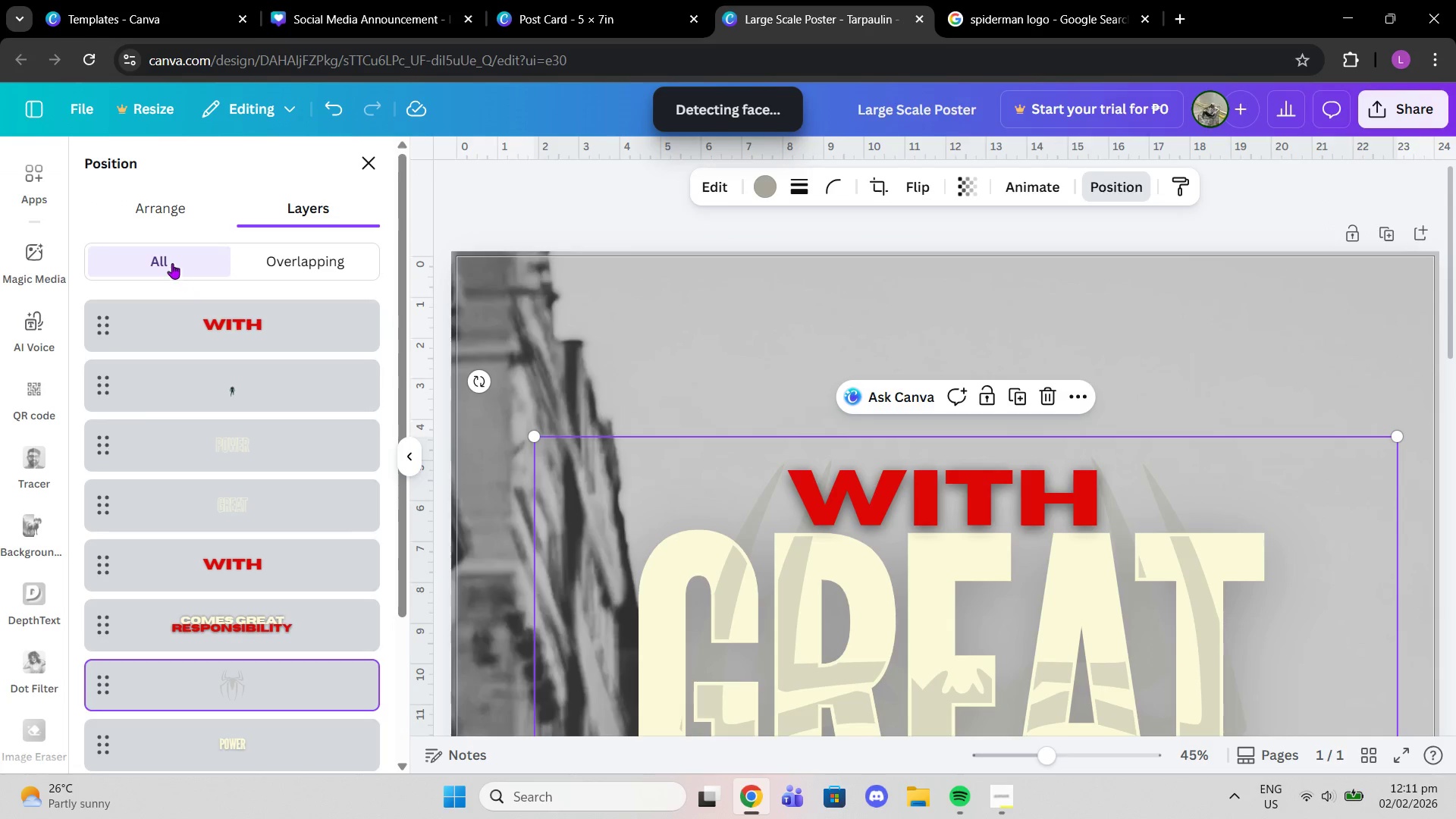 
left_click([169, 204])
 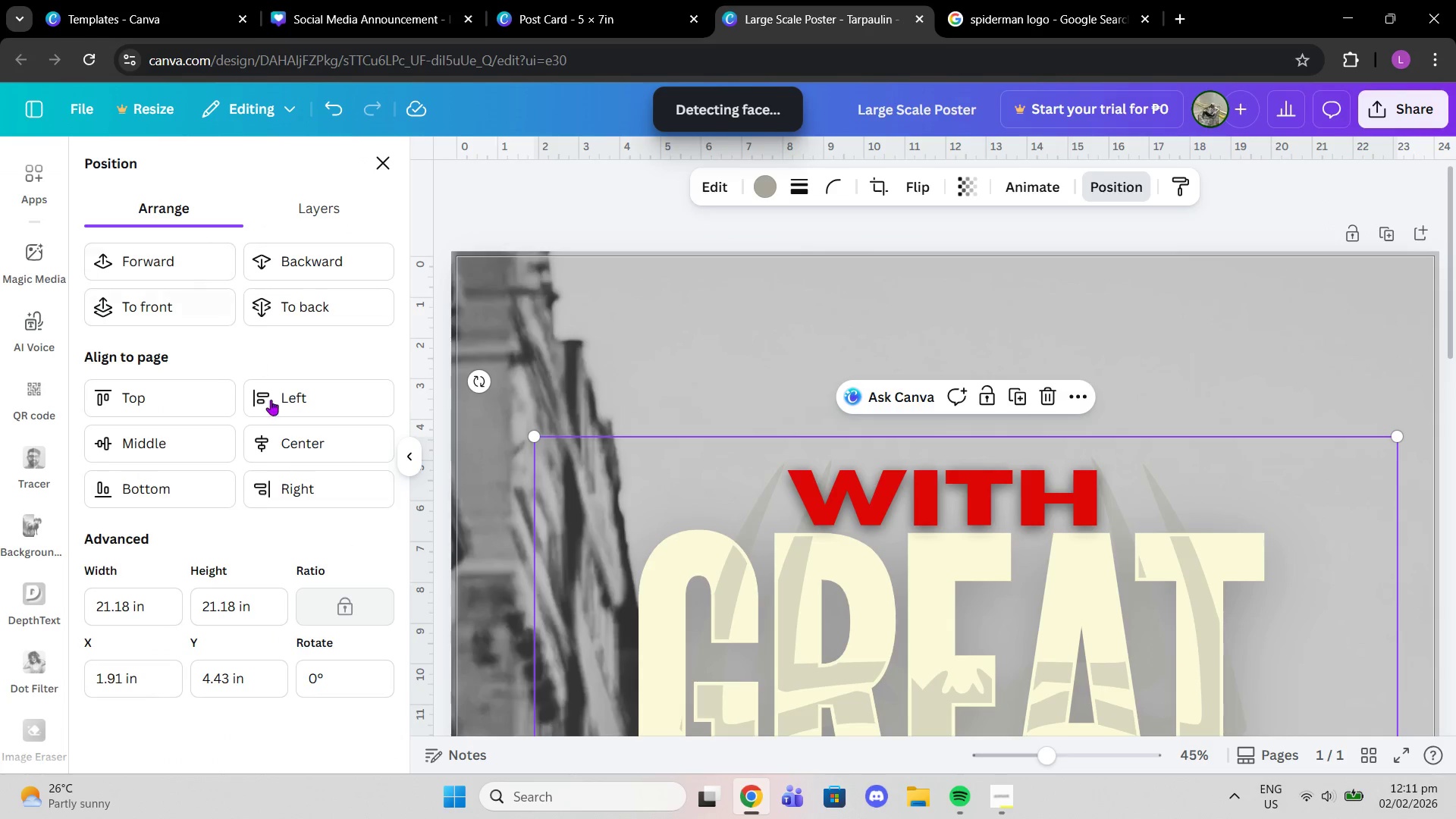 
left_click([287, 433])
 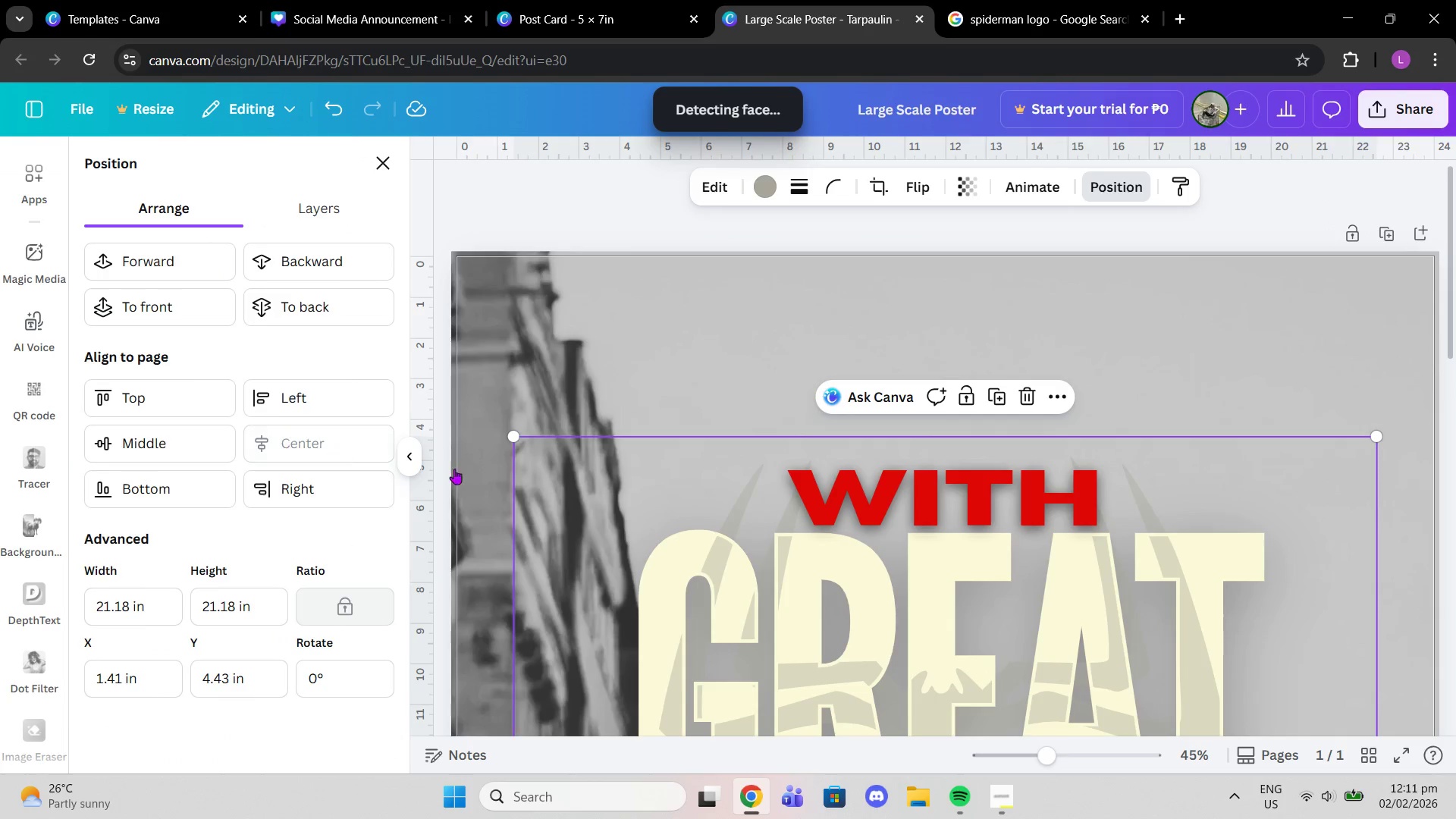 
scroll: coordinate [1159, 488], scroll_direction: down, amount: 5.0
 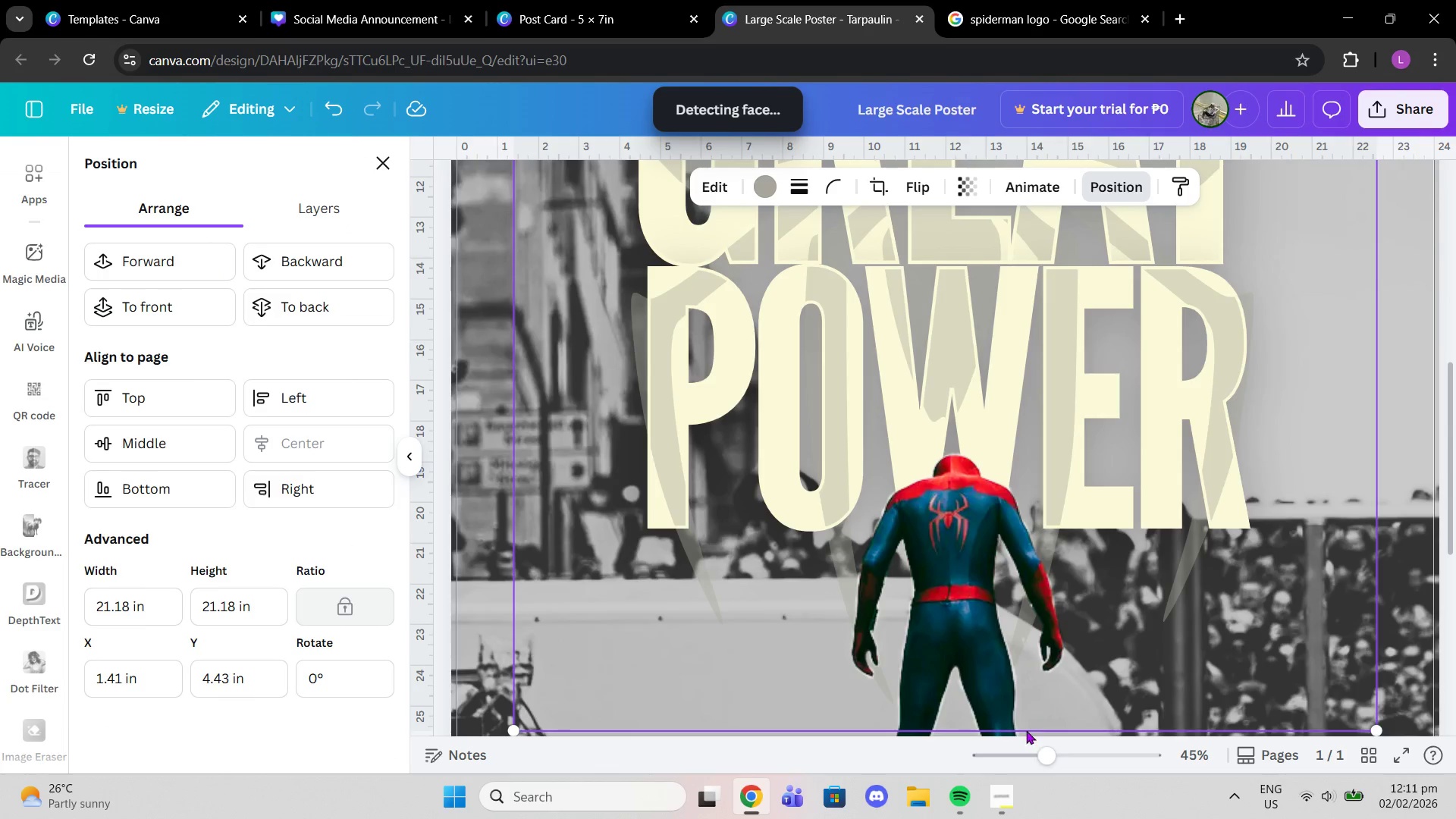 
left_click_drag(start_coordinate=[1037, 760], to_coordinate=[1012, 758])
 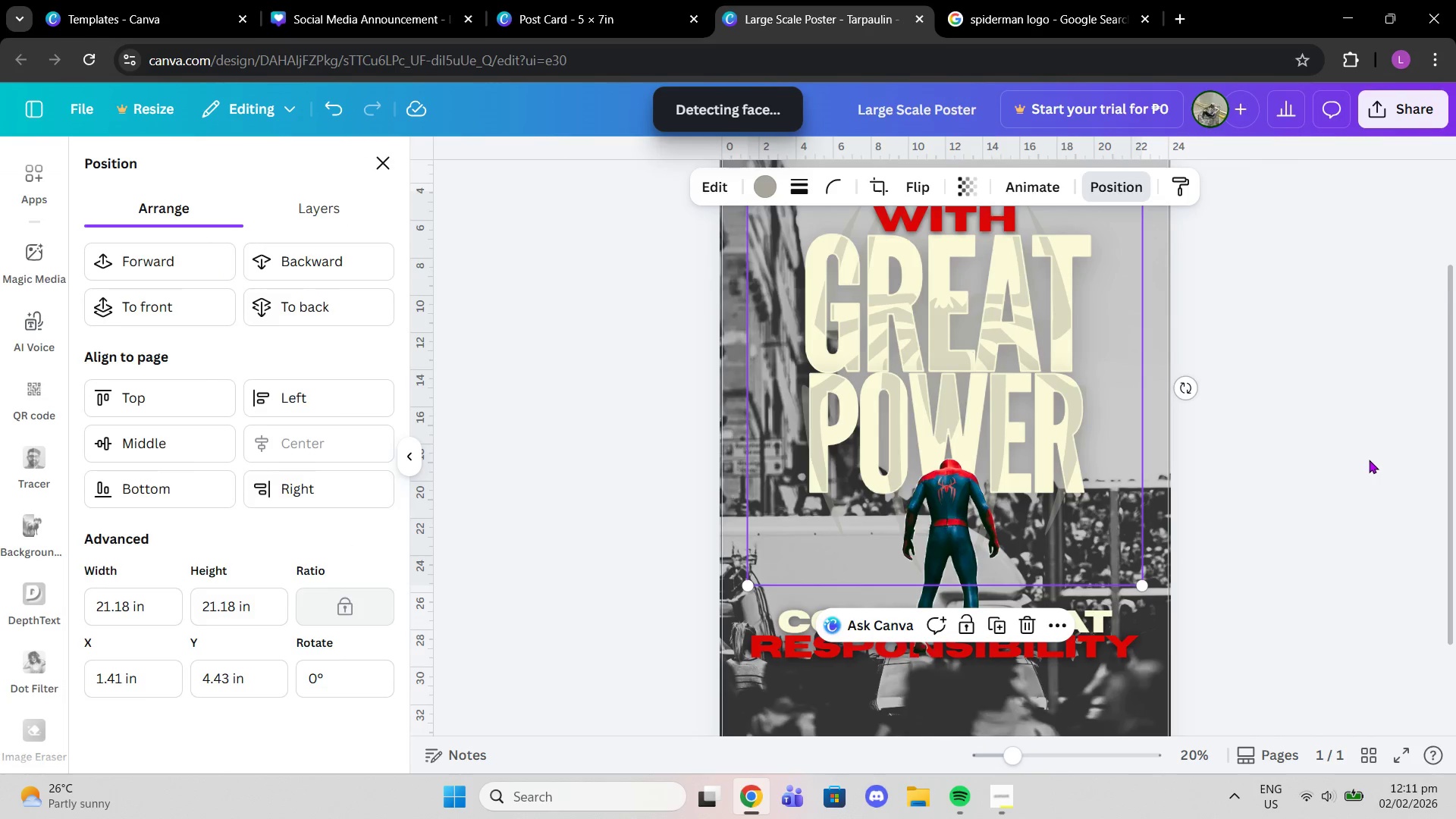 
double_click([1369, 460])
 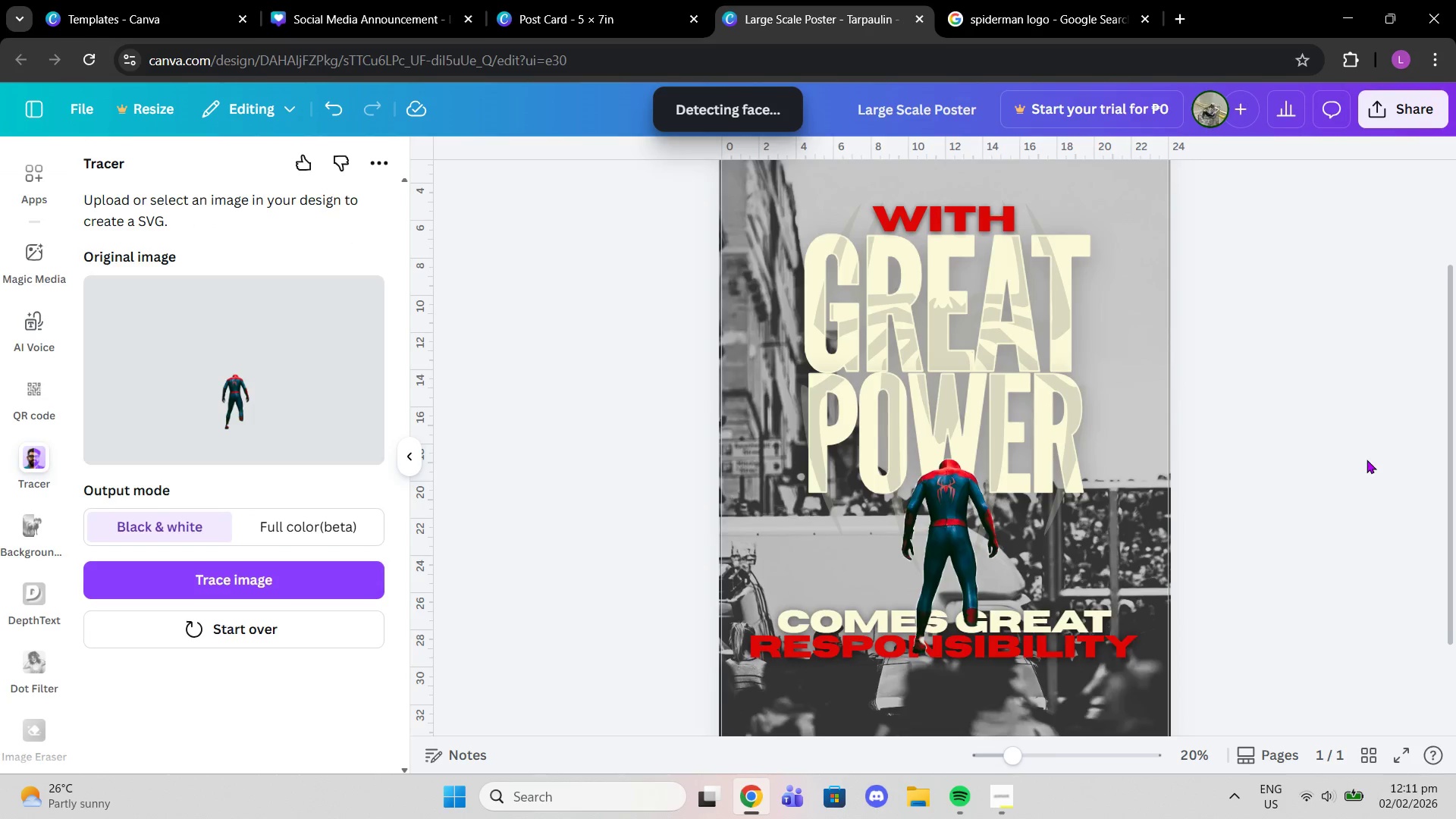 
scroll: coordinate [1367, 460], scroll_direction: up, amount: 1.0
 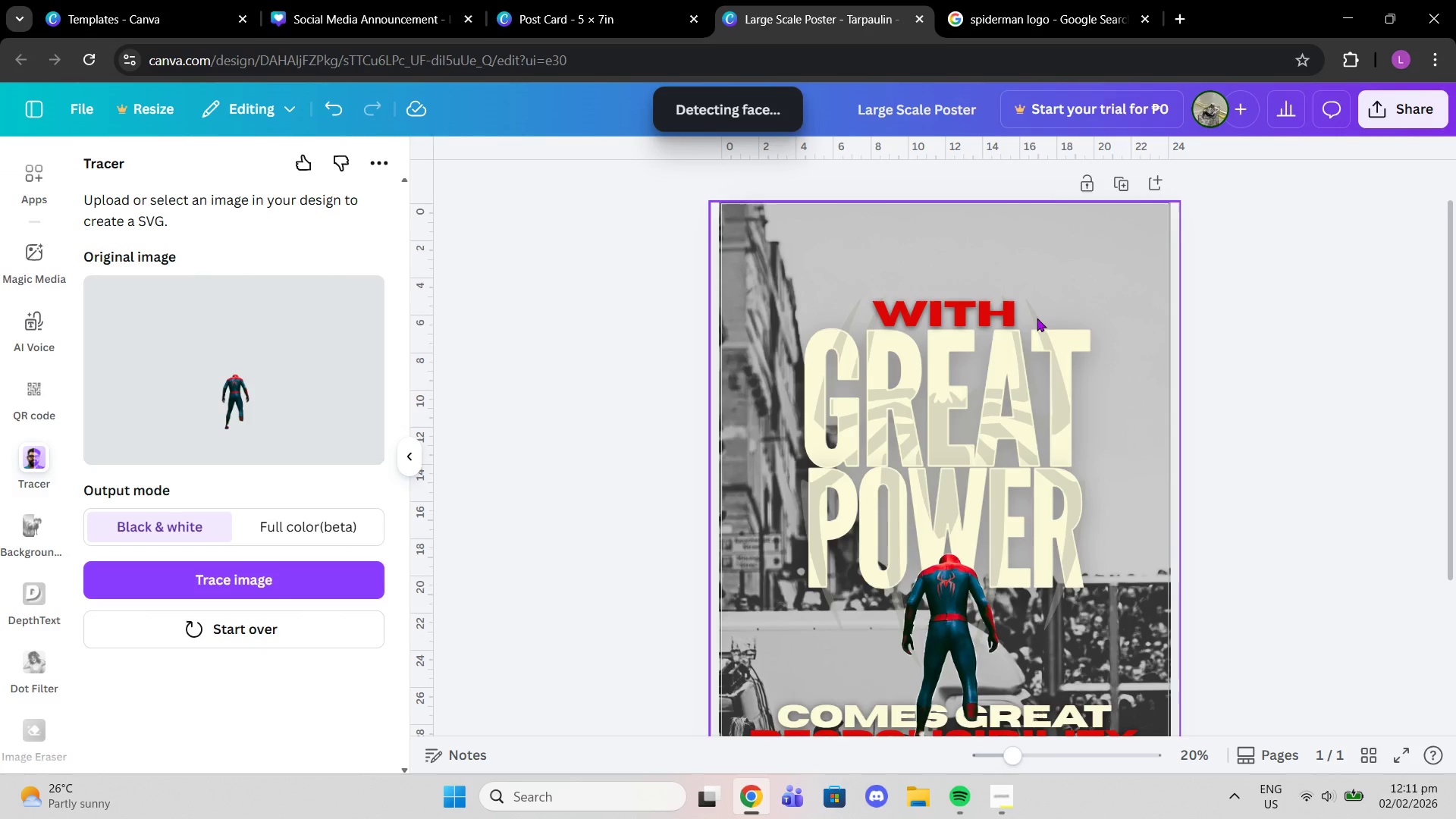 
left_click([1031, 316])
 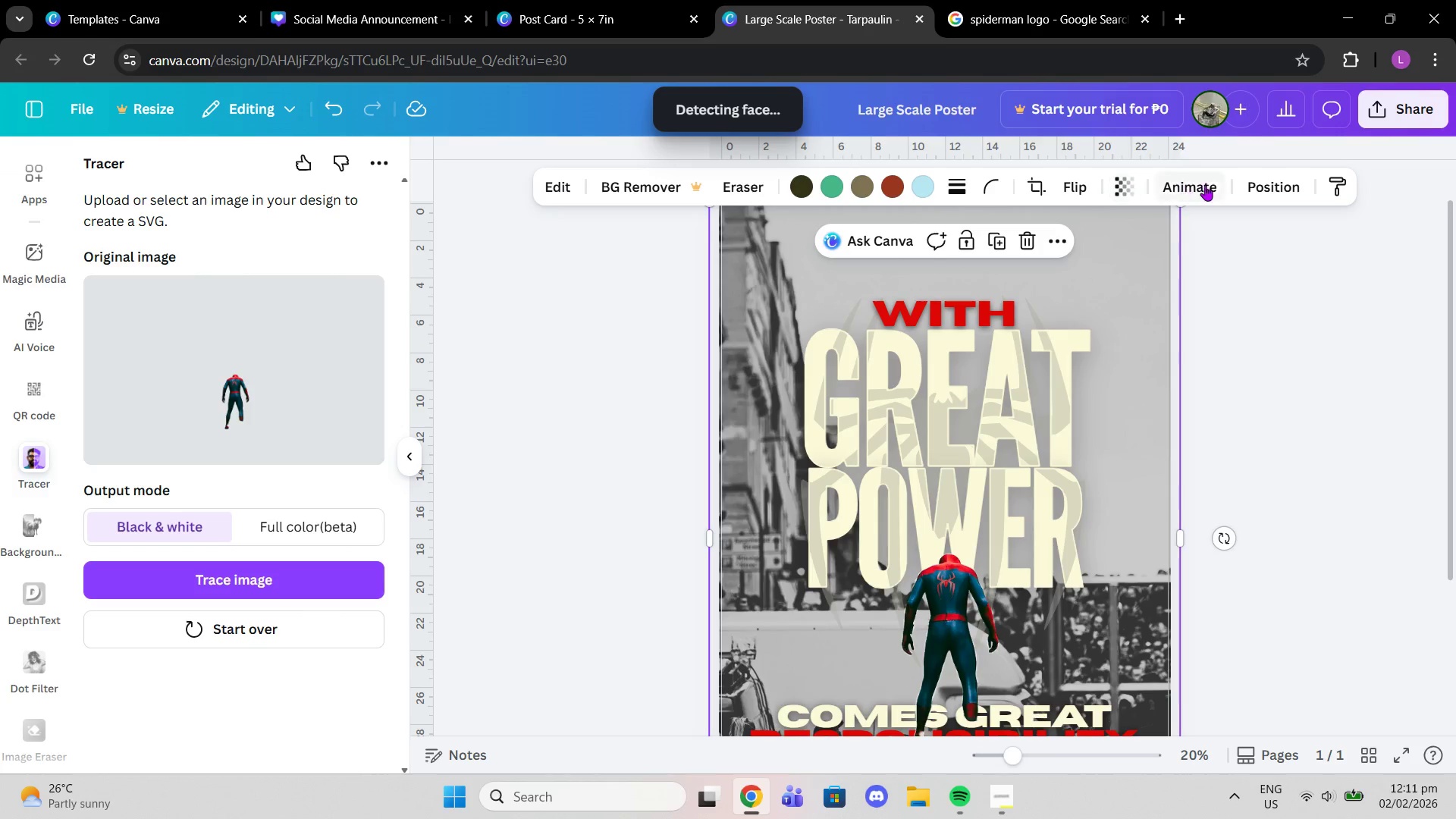 
left_click([1255, 182])
 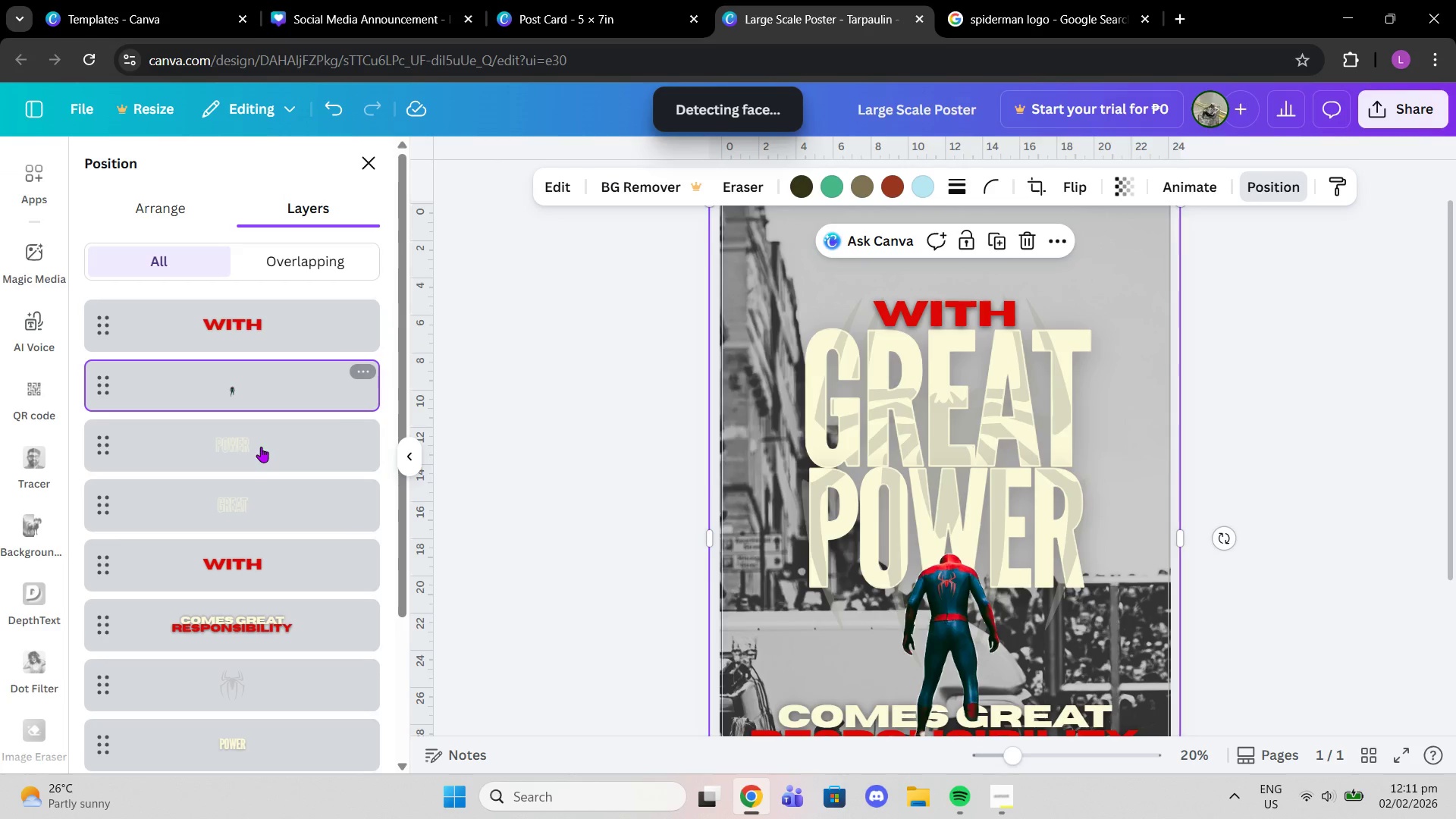 
left_click([250, 689])
 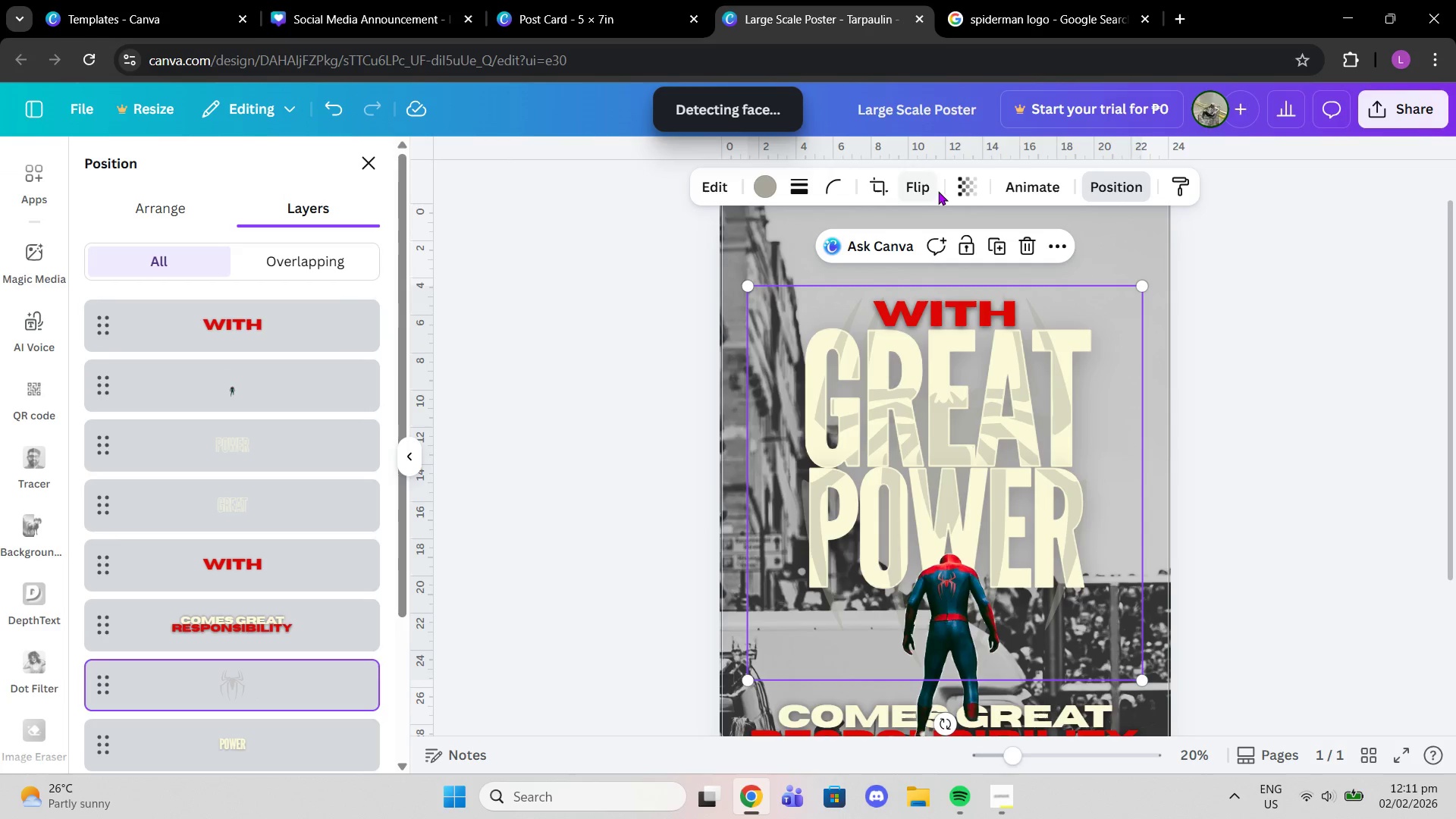 
left_click([869, 180])
 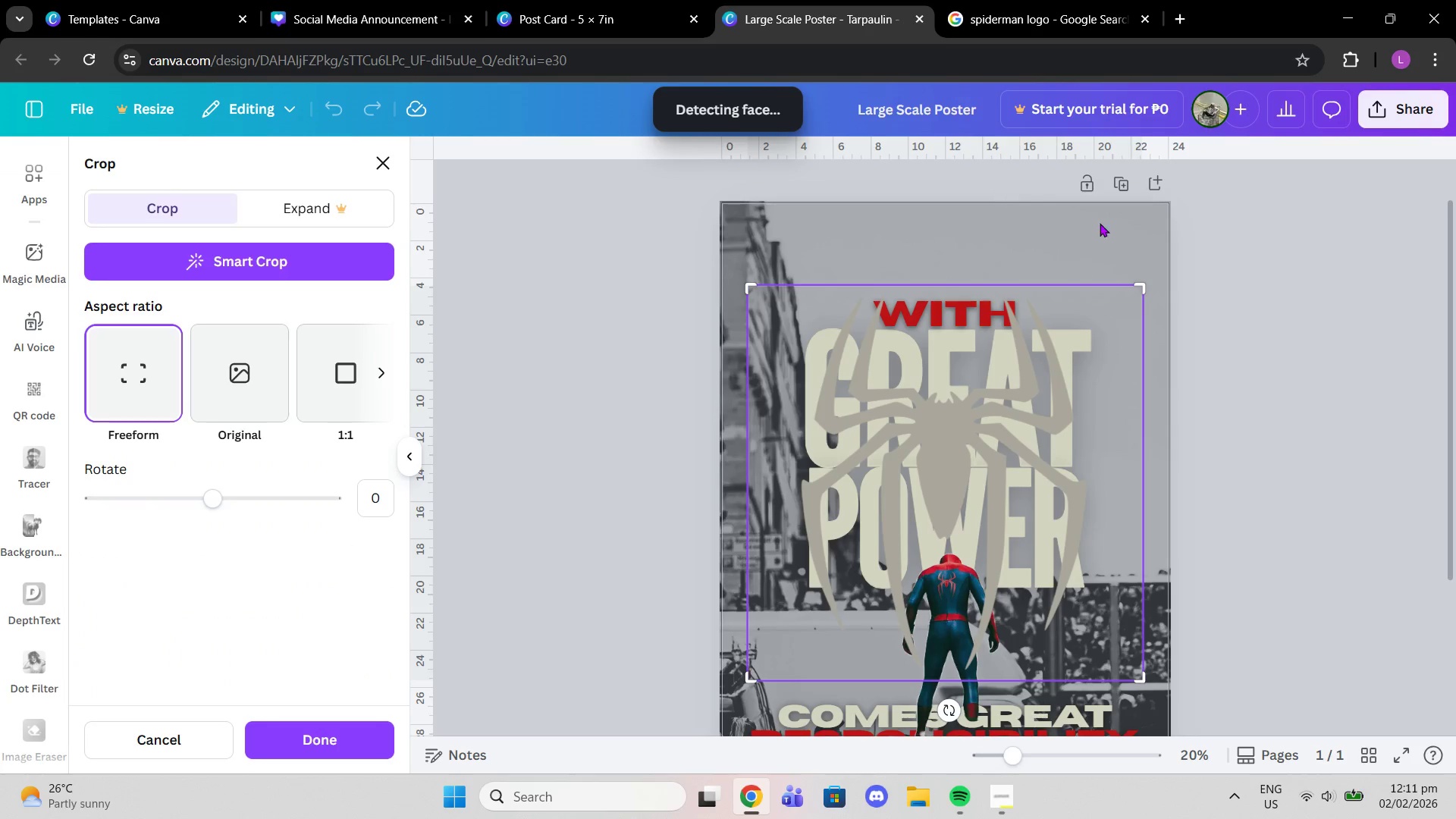 
left_click([1199, 261])
 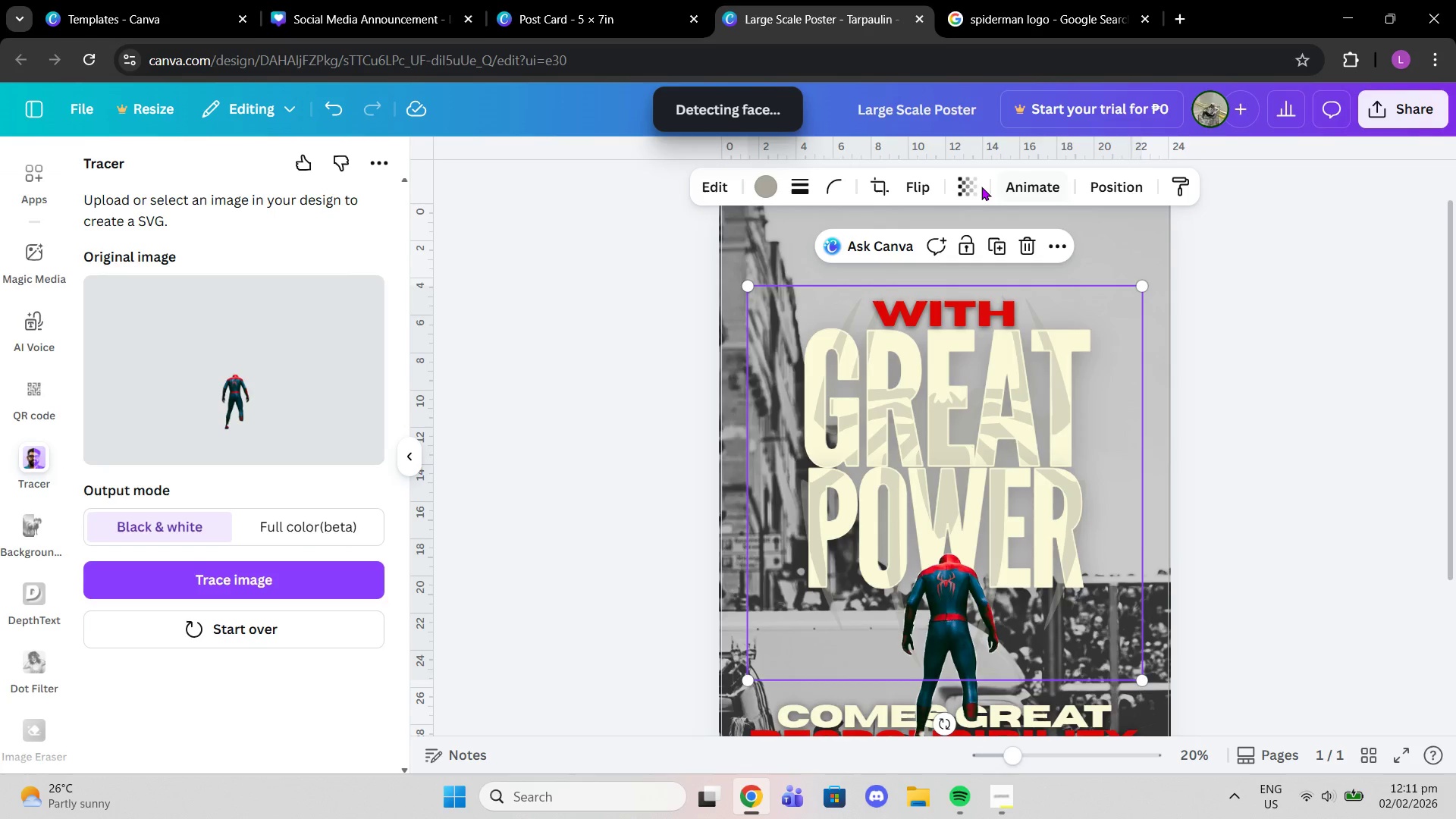 
left_click([971, 184])
 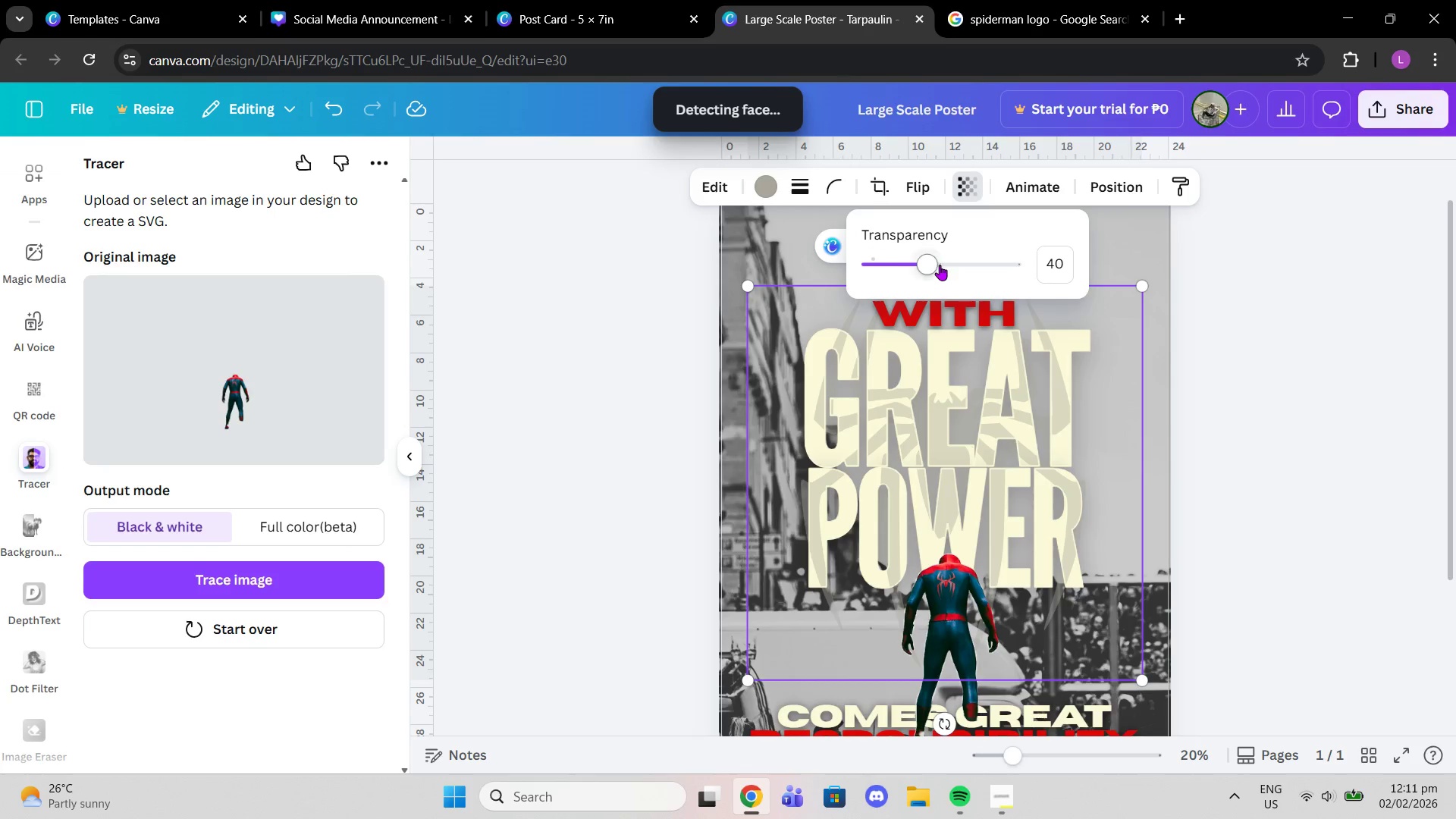 
left_click_drag(start_coordinate=[940, 265], to_coordinate=[970, 278])
 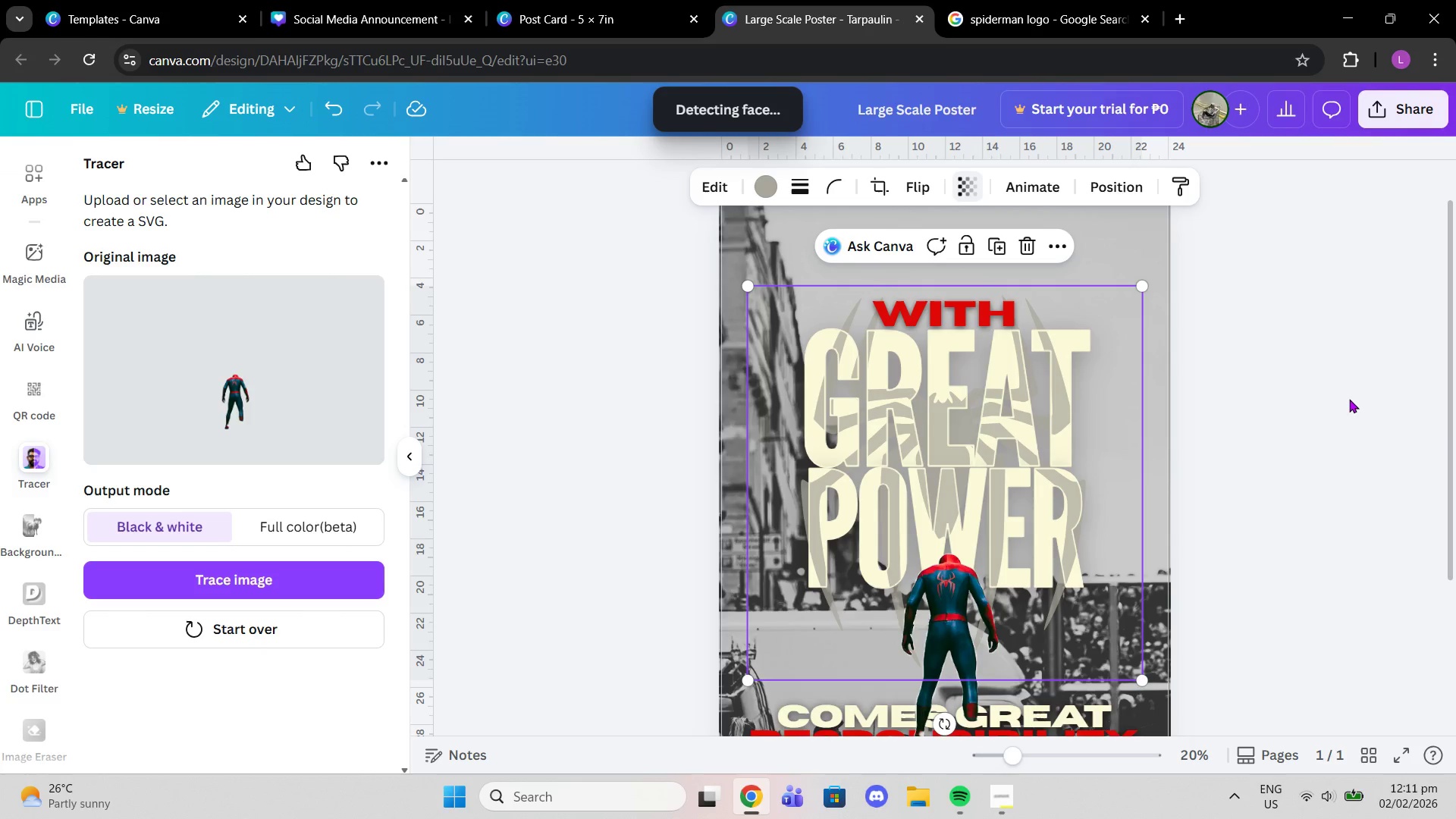 
double_click([1349, 399])
 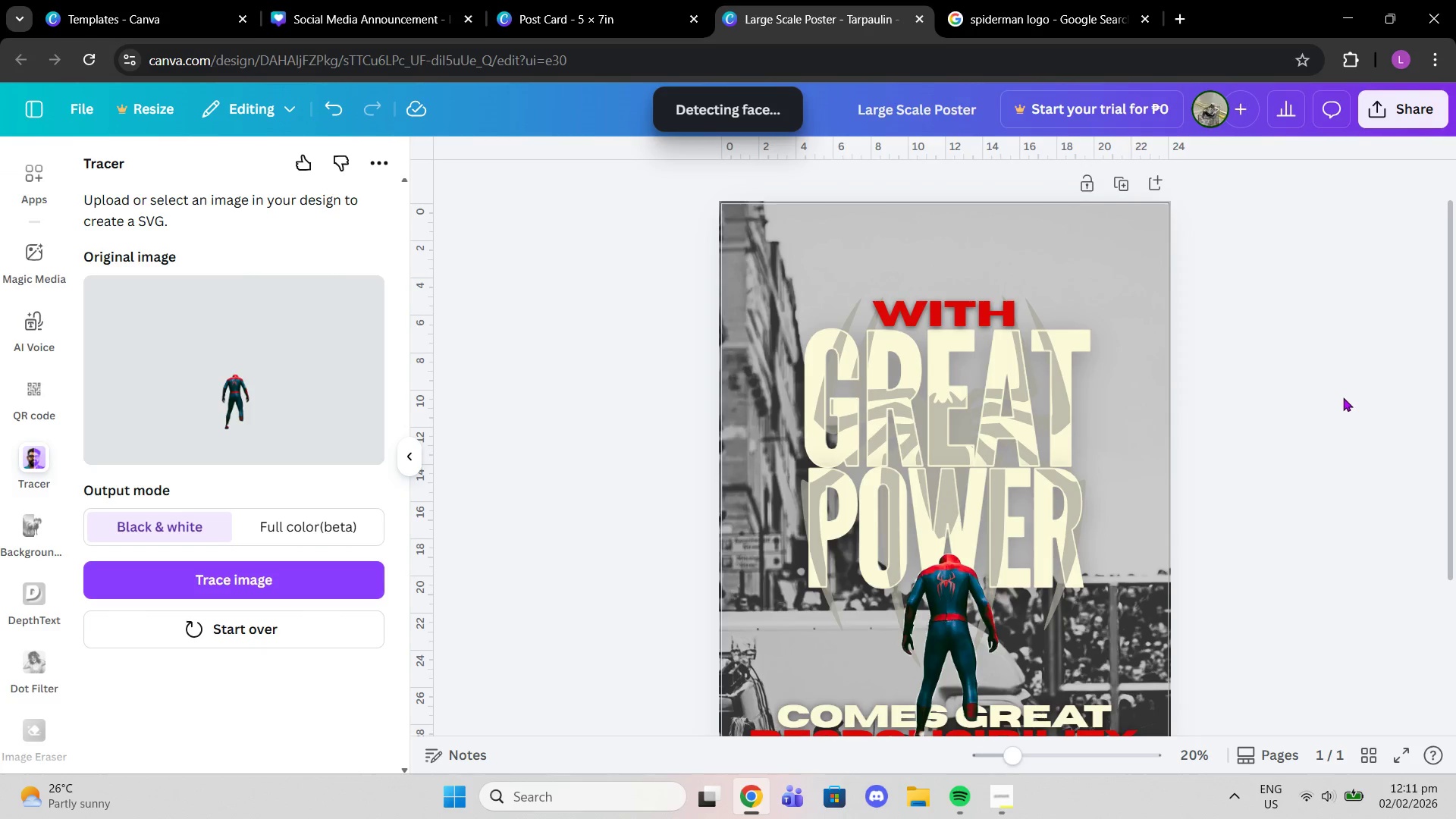 
scroll: coordinate [1343, 397], scroll_direction: down, amount: 1.0
 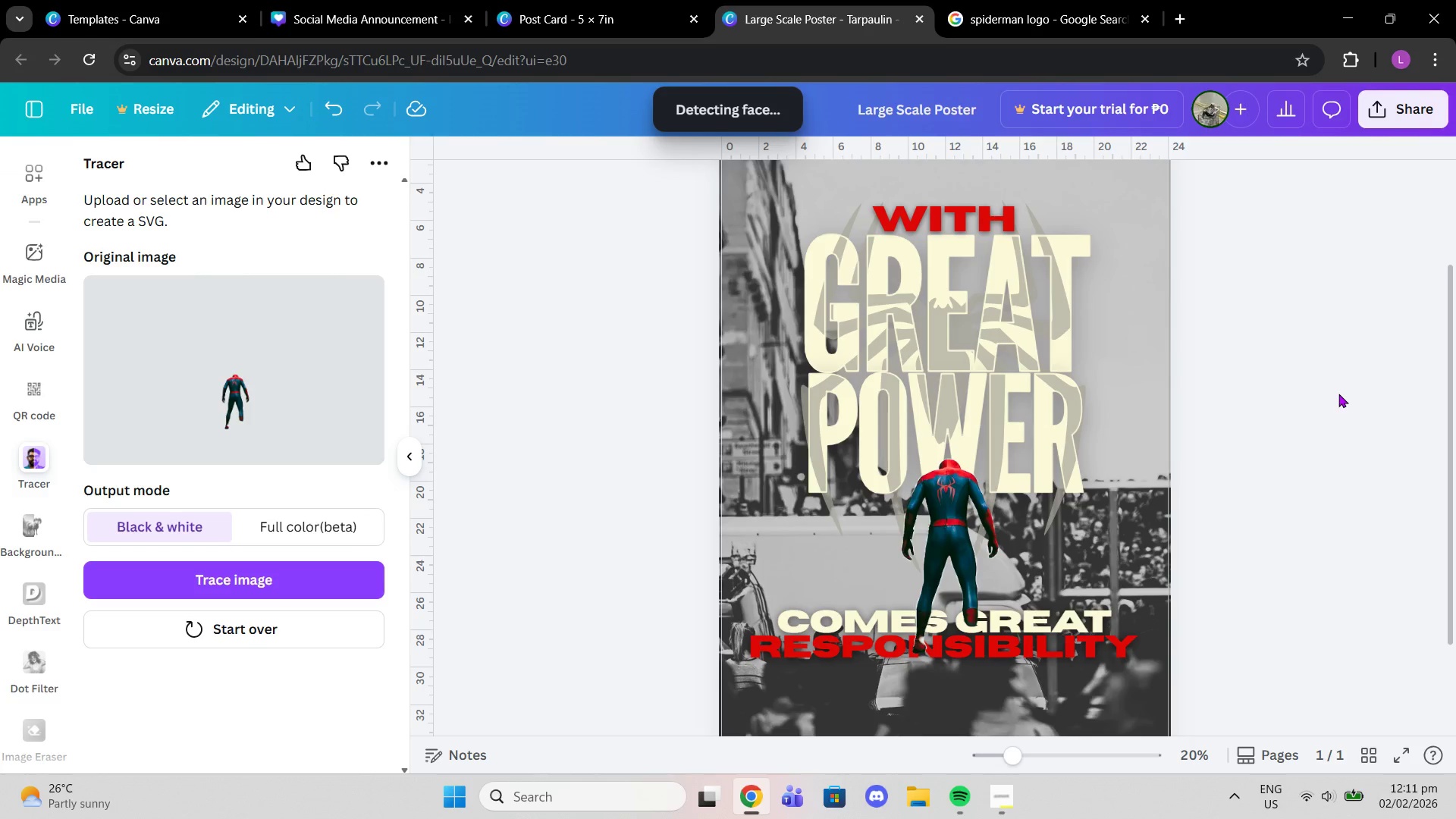 
scroll: coordinate [1338, 394], scroll_direction: up, amount: 1.0
 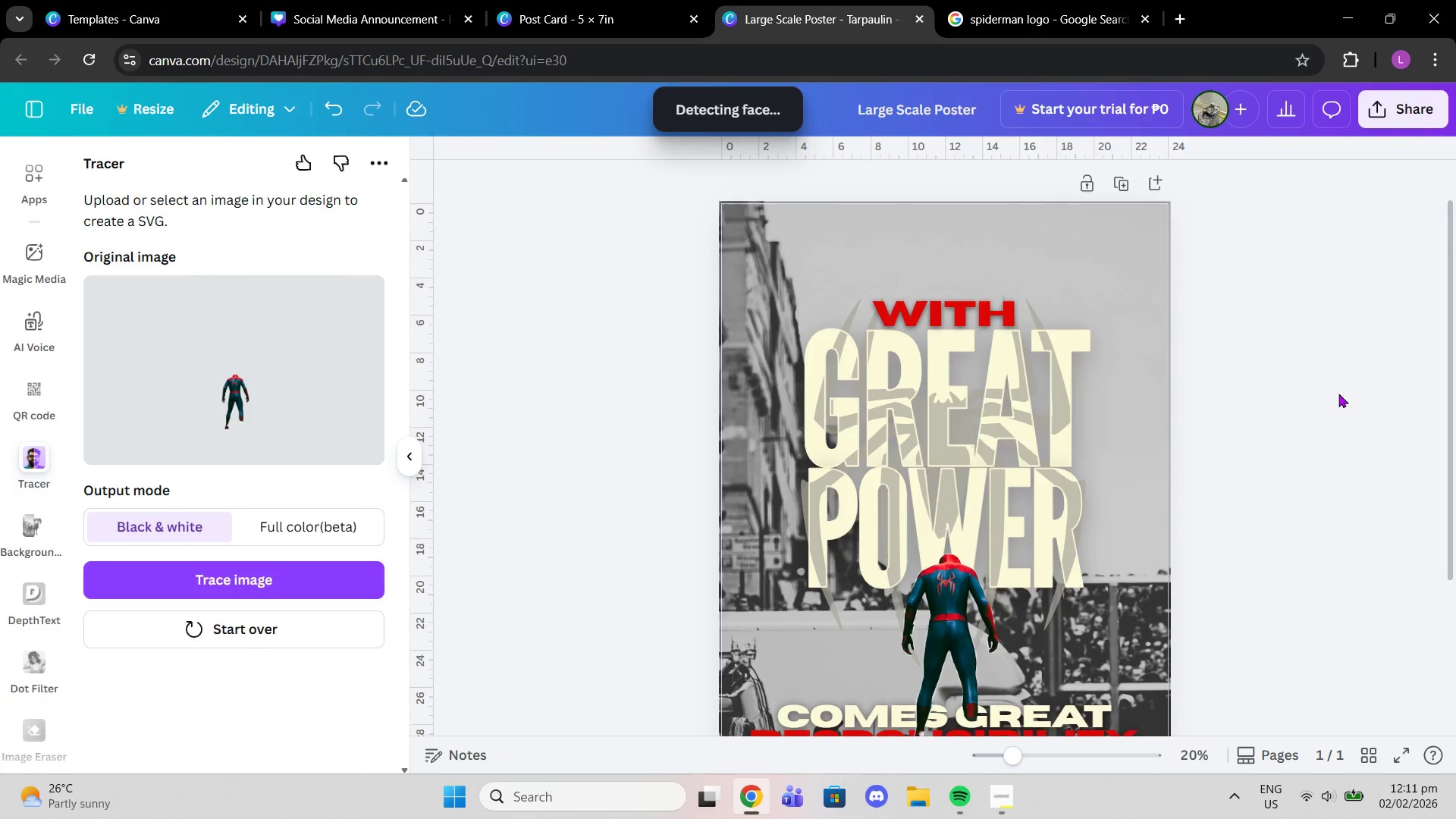 
scroll: coordinate [1338, 394], scroll_direction: down, amount: 2.0
 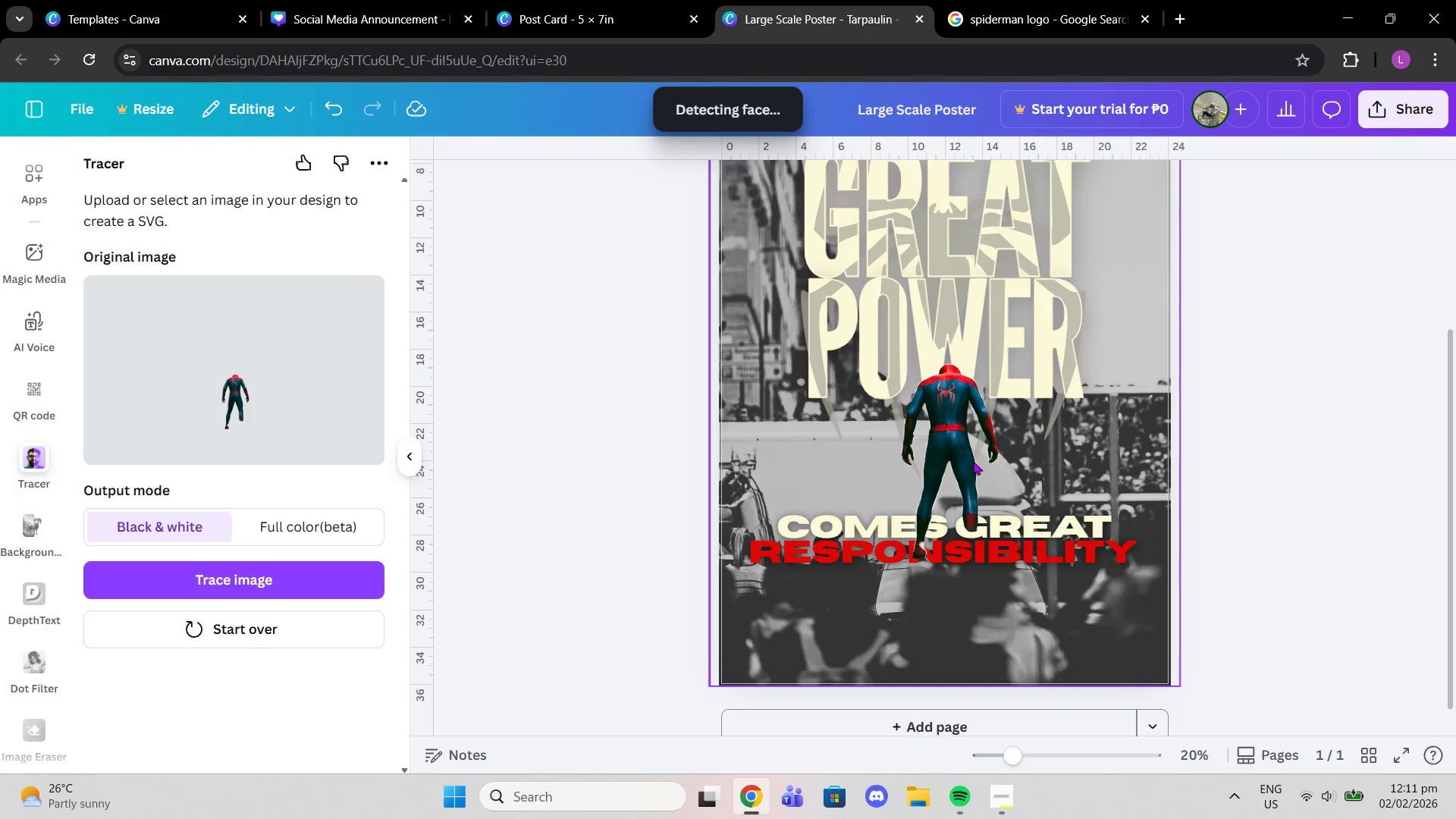 
left_click([973, 461])
 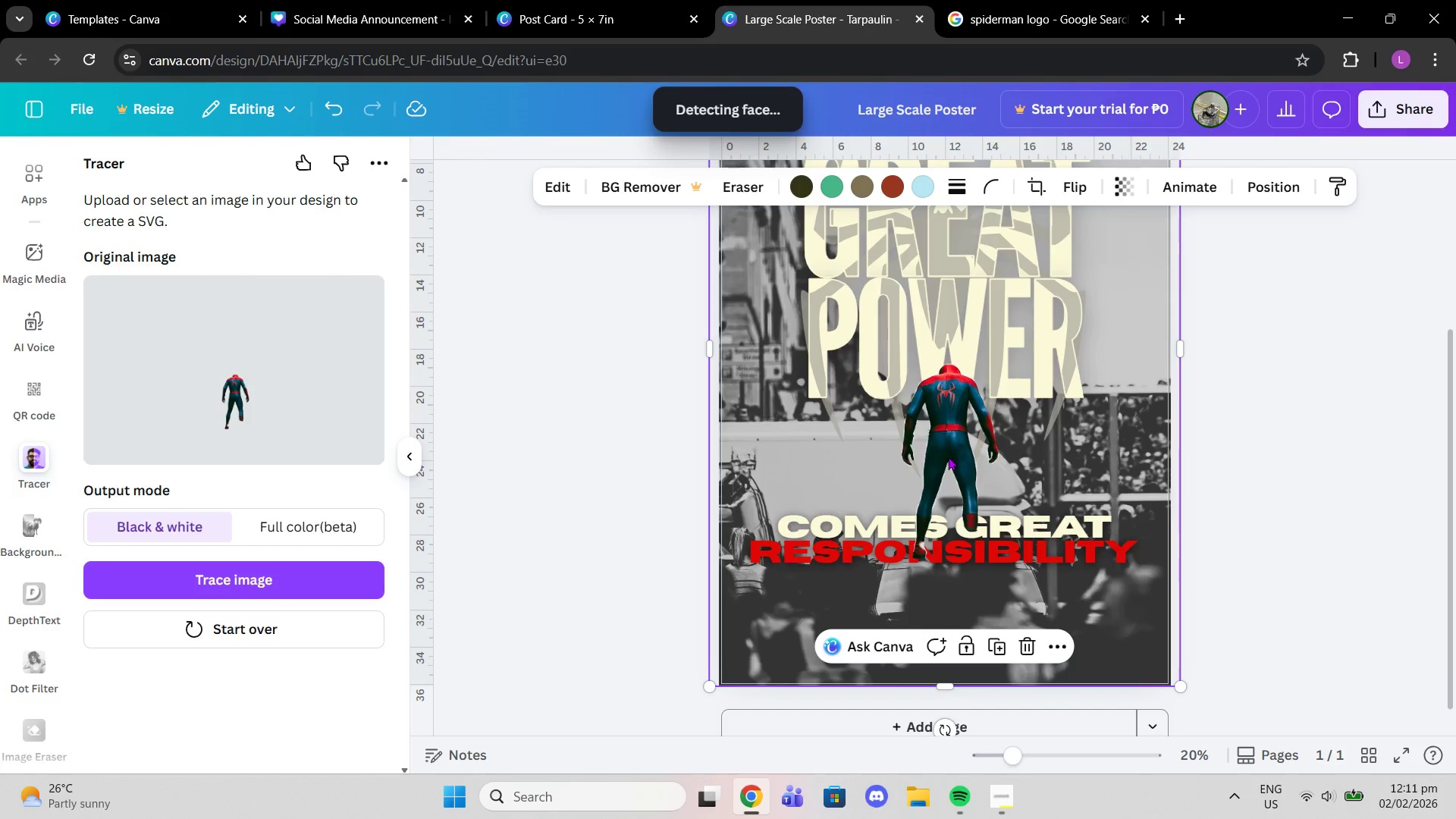 
left_click([947, 457])
 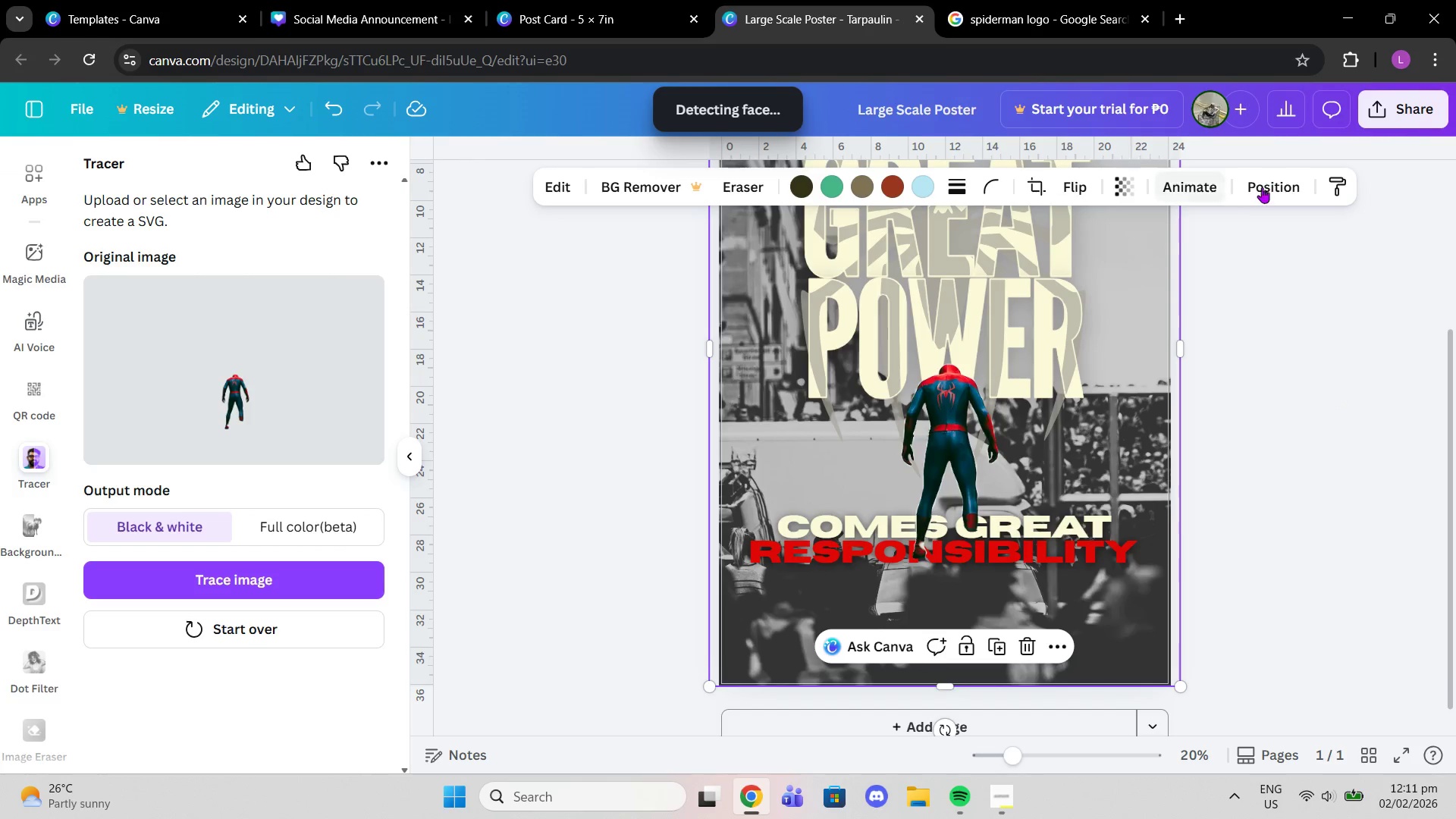 
left_click([1274, 185])
 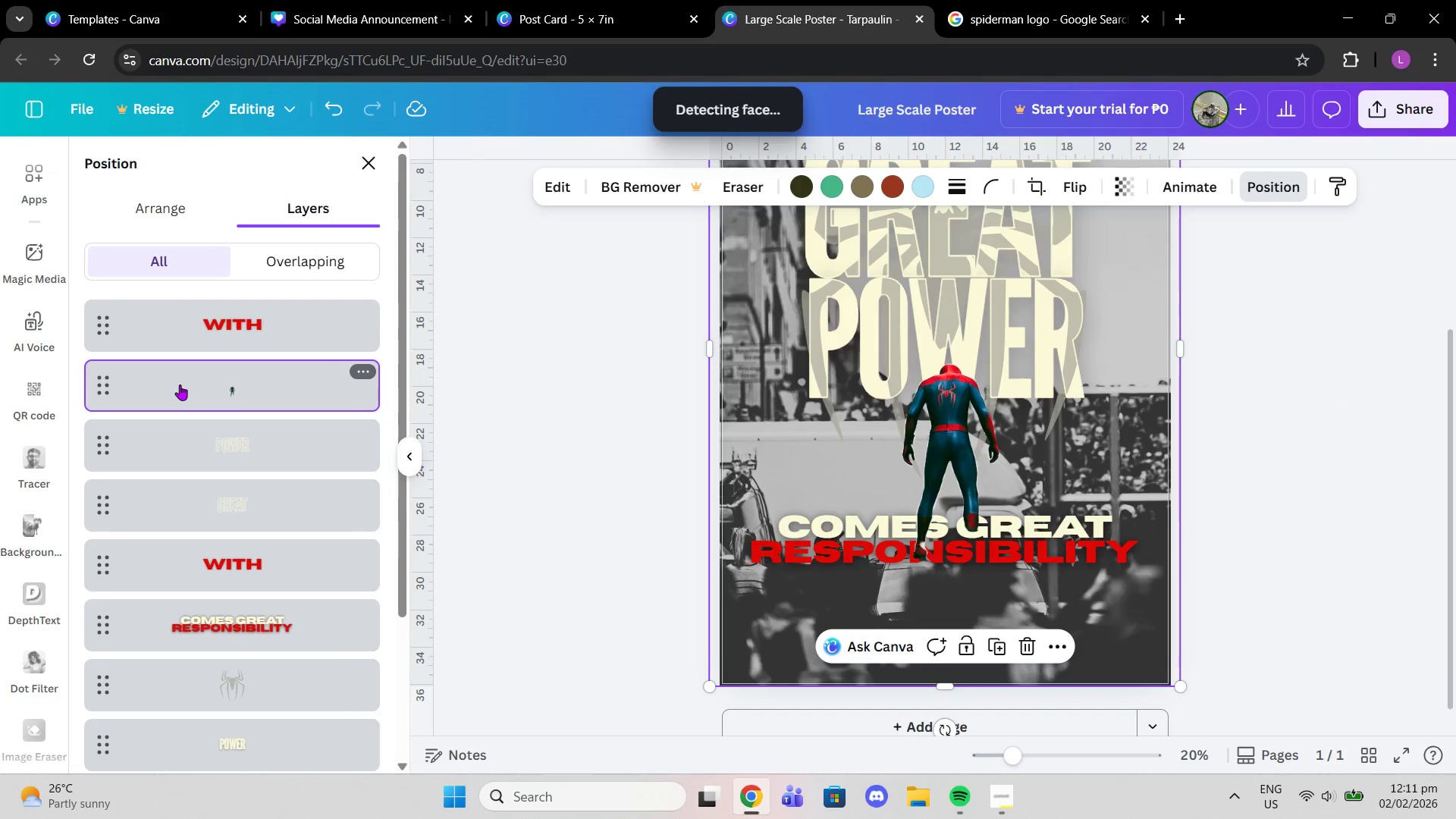 
left_click_drag(start_coordinate=[253, 617], to_coordinate=[254, 279])
 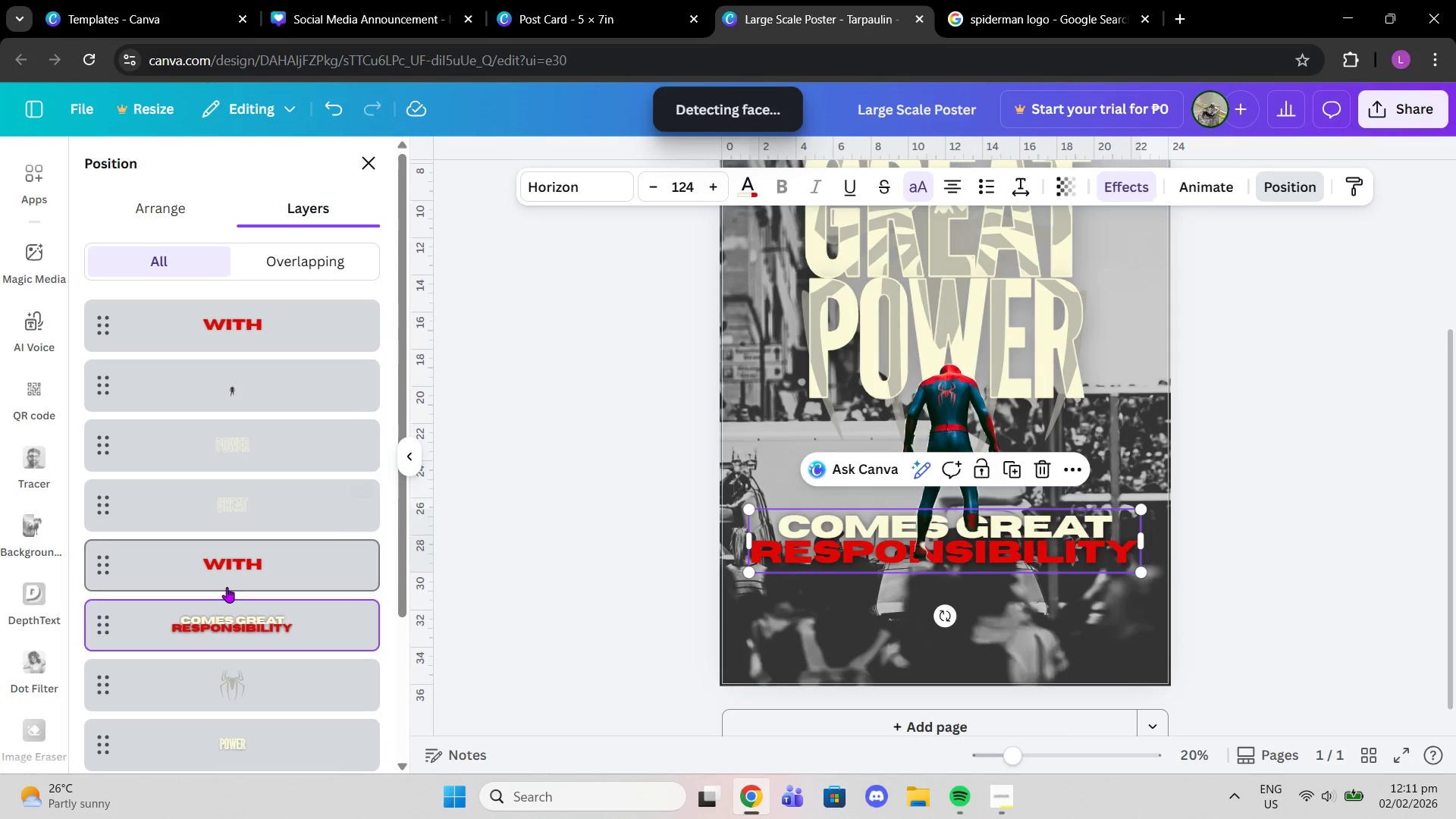 
left_click_drag(start_coordinate=[243, 621], to_coordinate=[231, 351])
 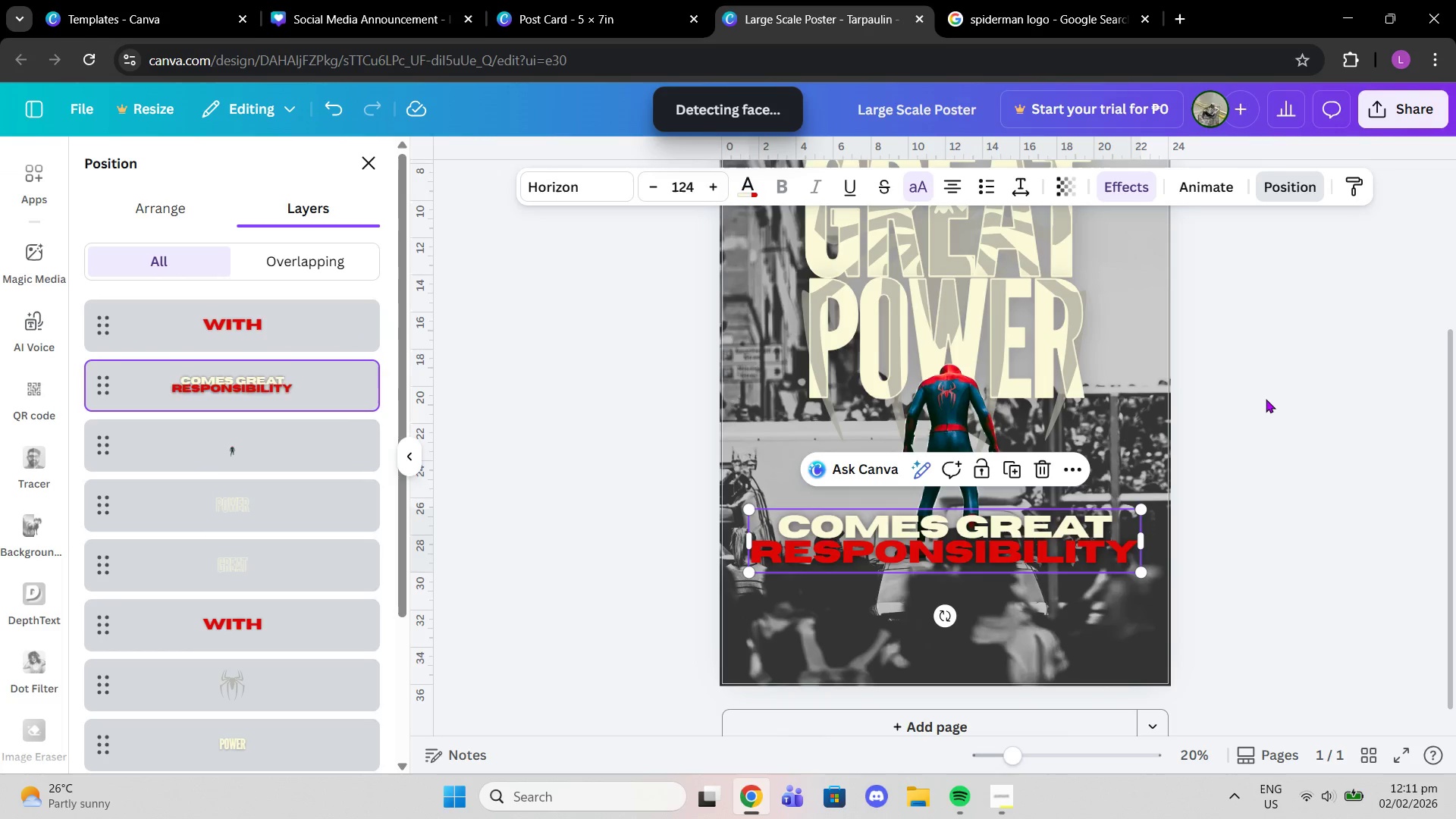 
double_click([1266, 399])
 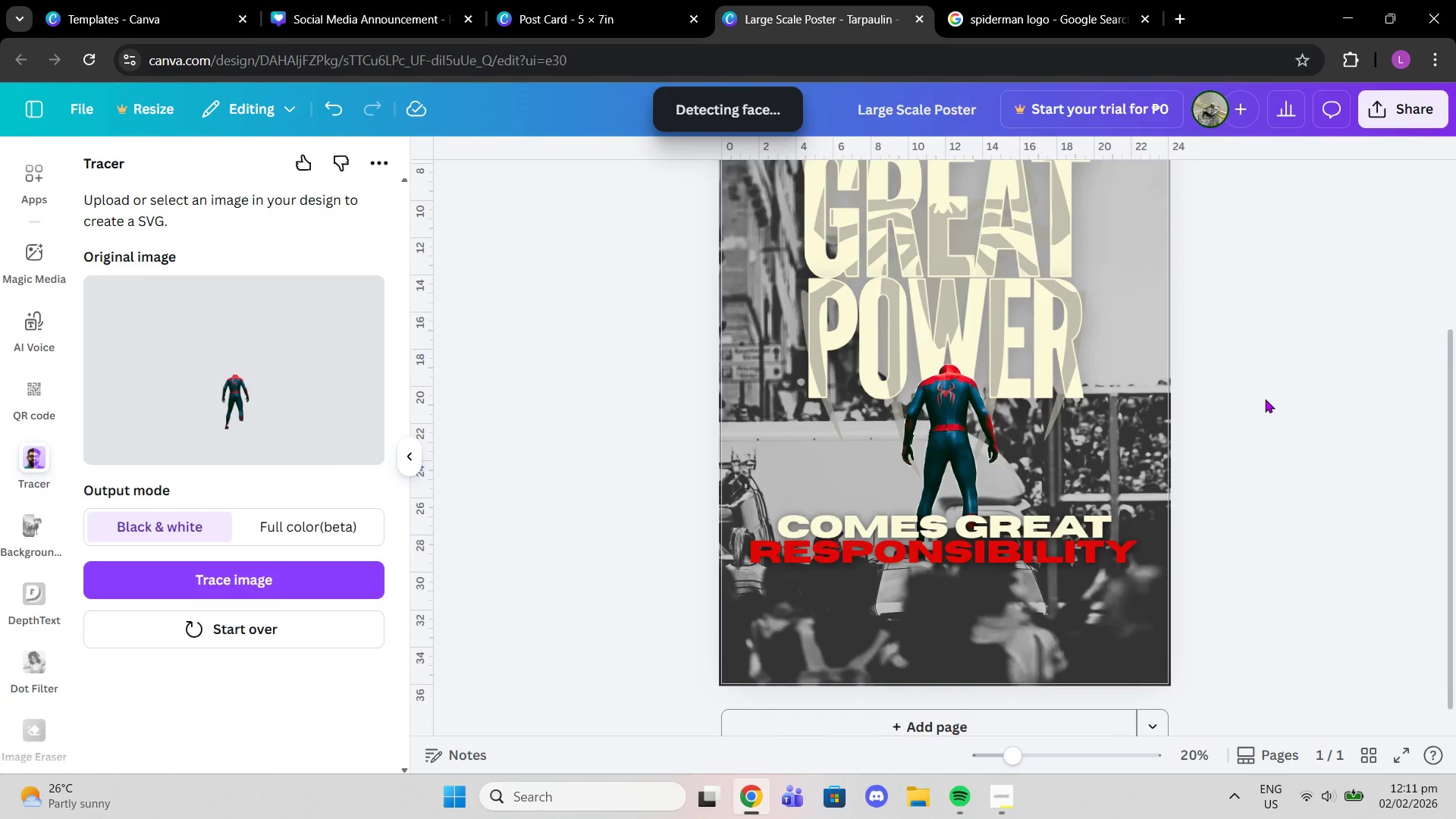 
scroll: coordinate [1265, 399], scroll_direction: up, amount: 1.0
 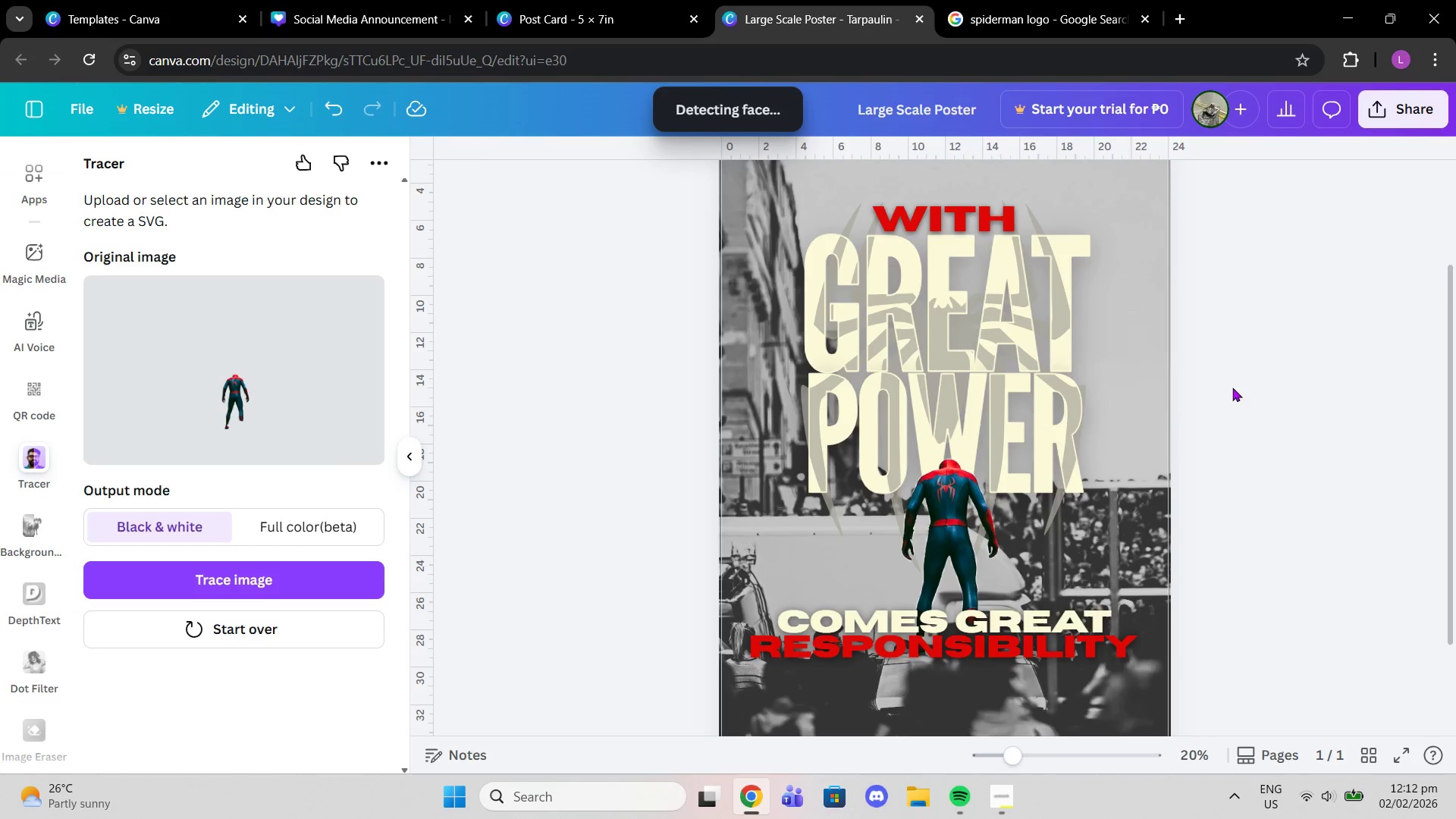 
scroll: coordinate [1213, 458], scroll_direction: down, amount: 1.0
 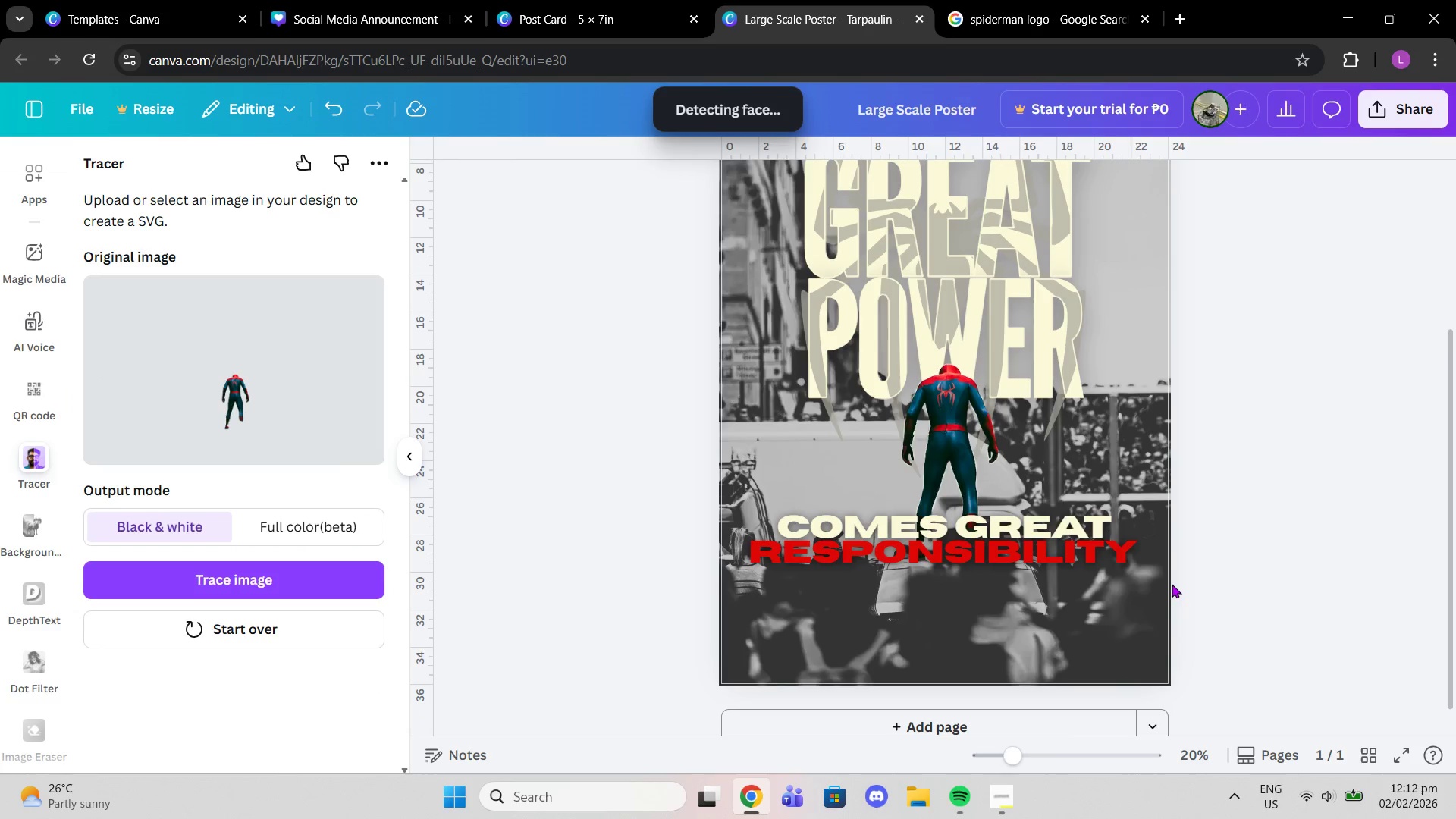 
scroll: coordinate [1175, 538], scroll_direction: up, amount: 2.0
 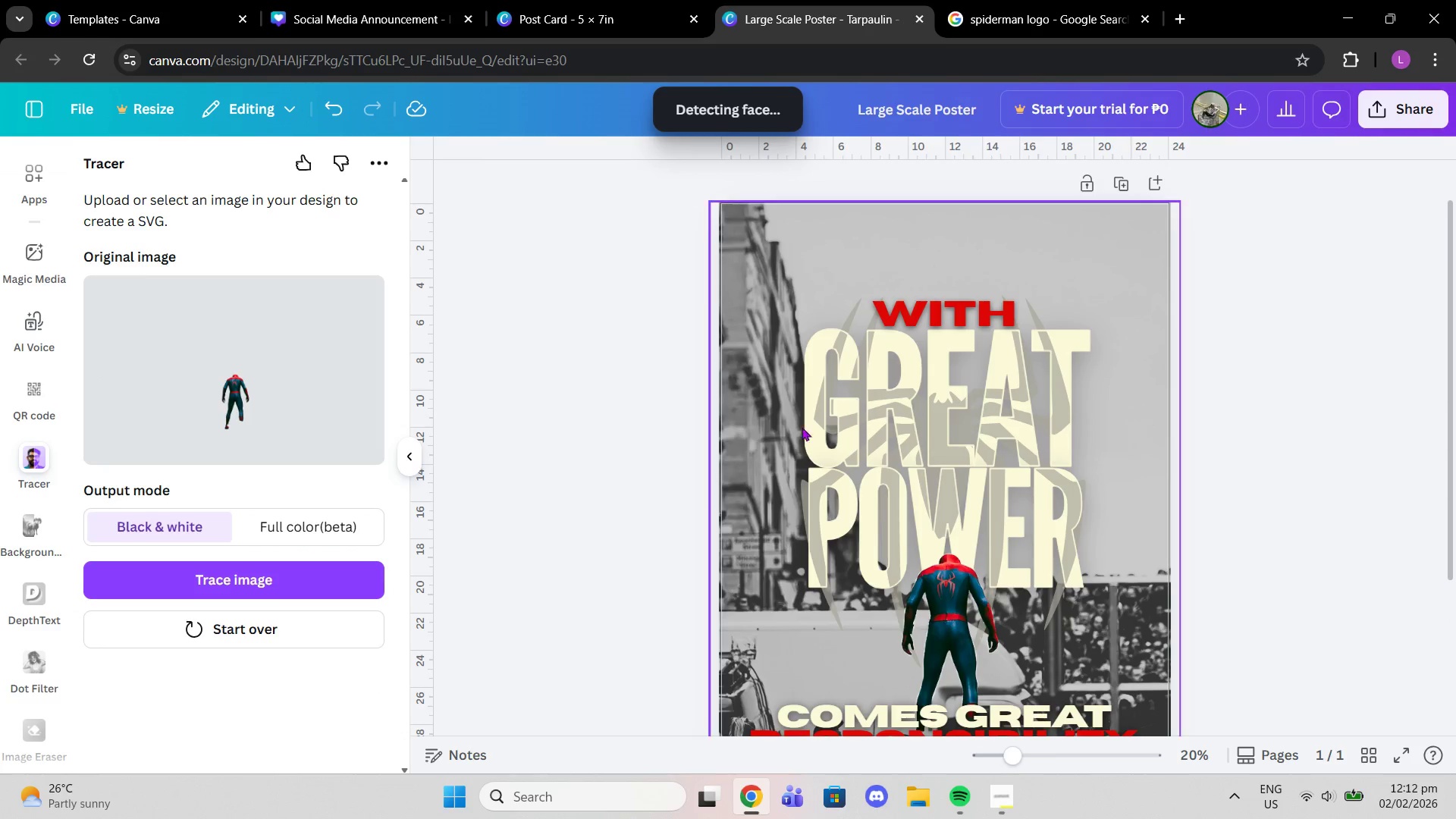 
left_click([958, 488])
 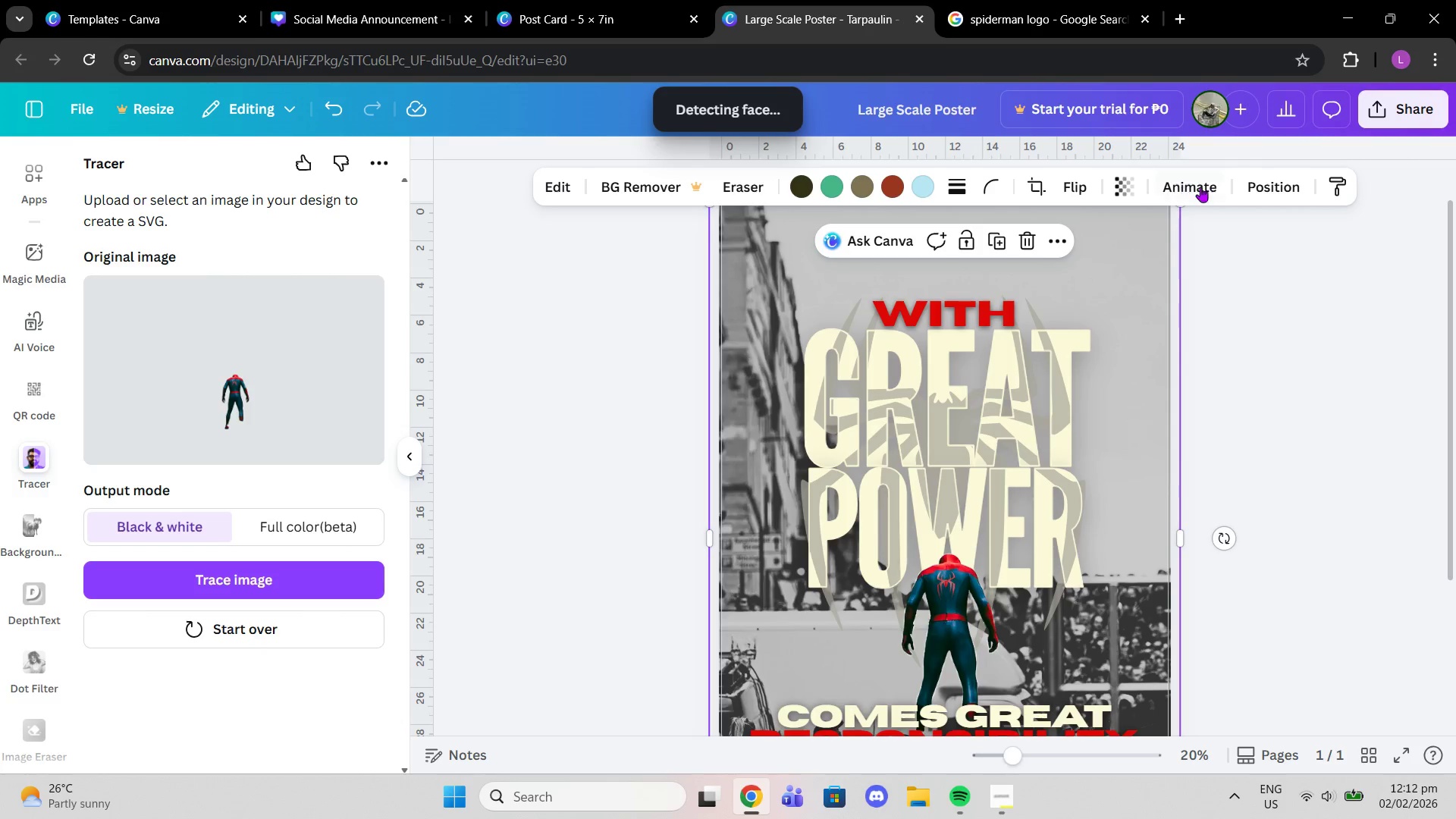 
left_click([1269, 179])
 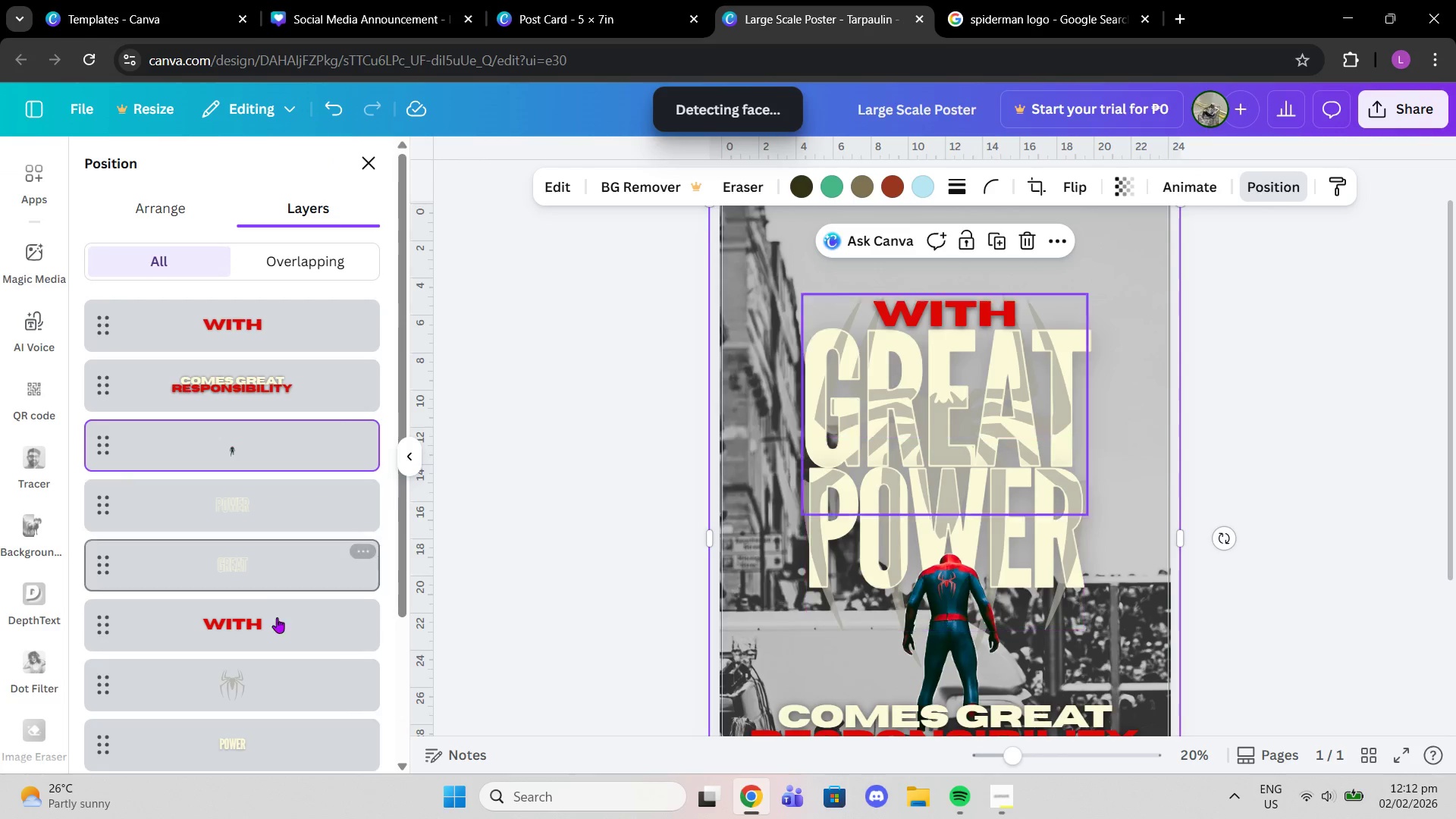 
left_click([277, 657])
 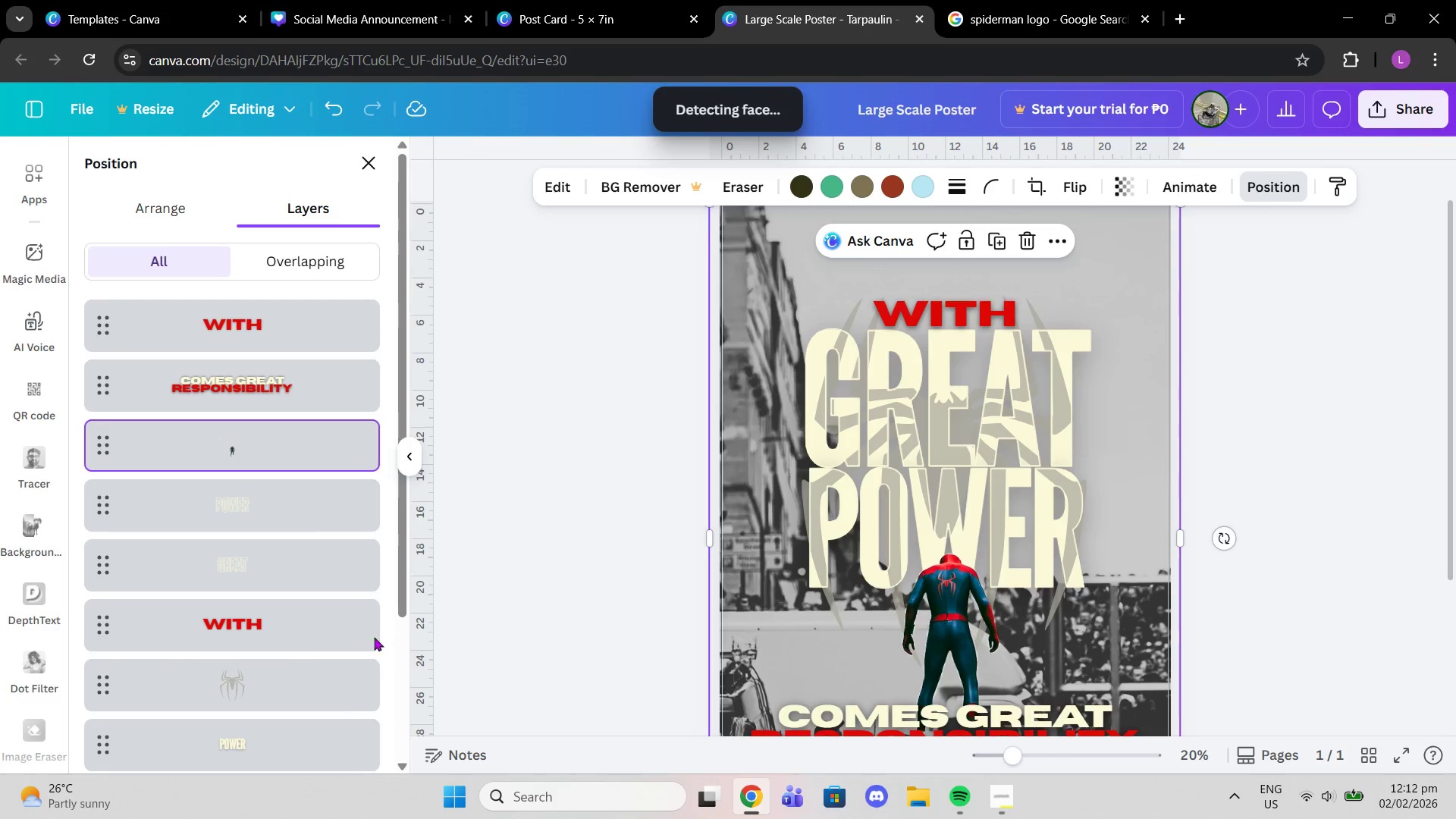 
left_click([235, 686])
 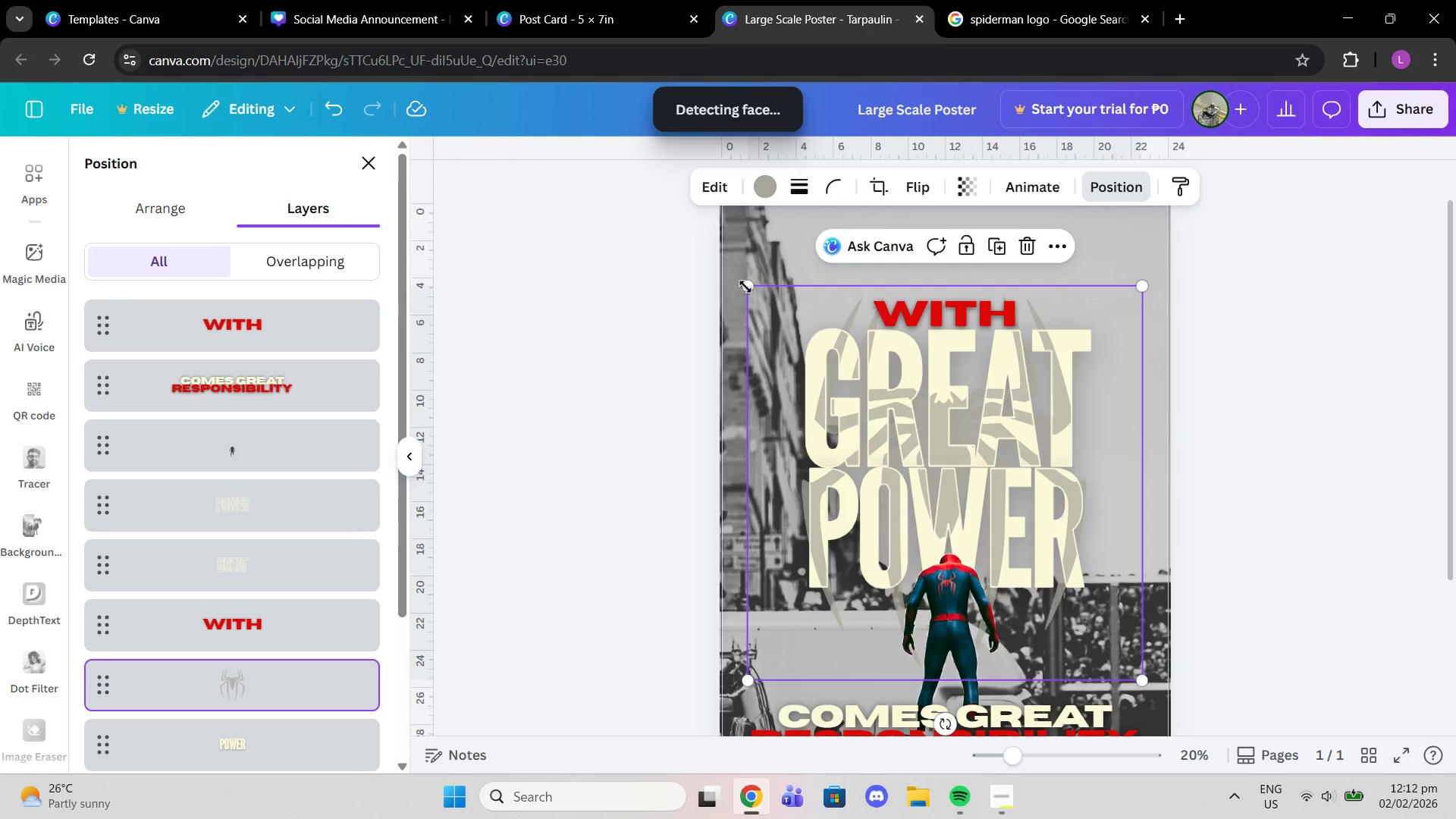 
left_click_drag(start_coordinate=[752, 283], to_coordinate=[844, 359])
 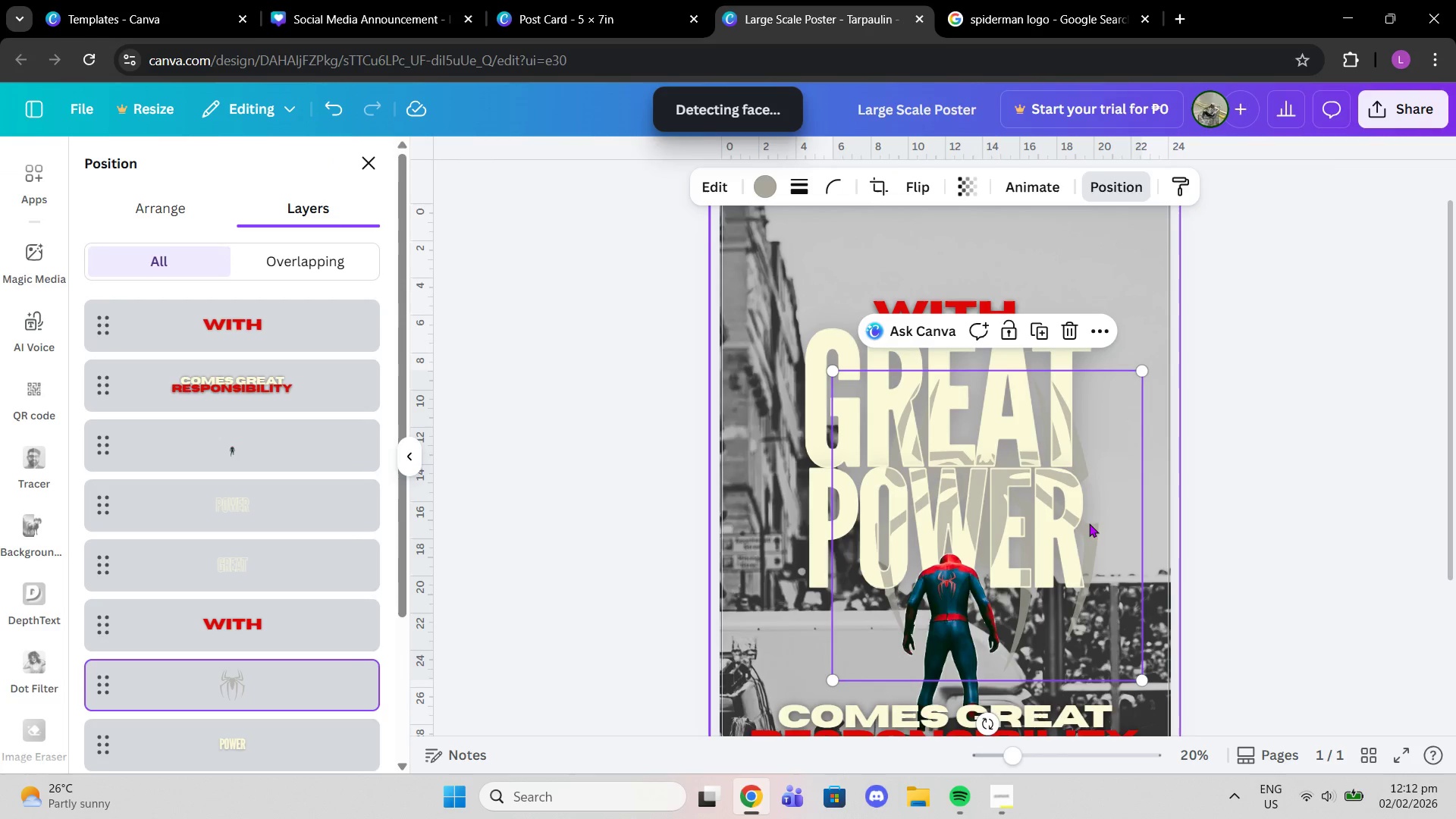 
left_click_drag(start_coordinate=[1097, 519], to_coordinate=[1050, 460])
 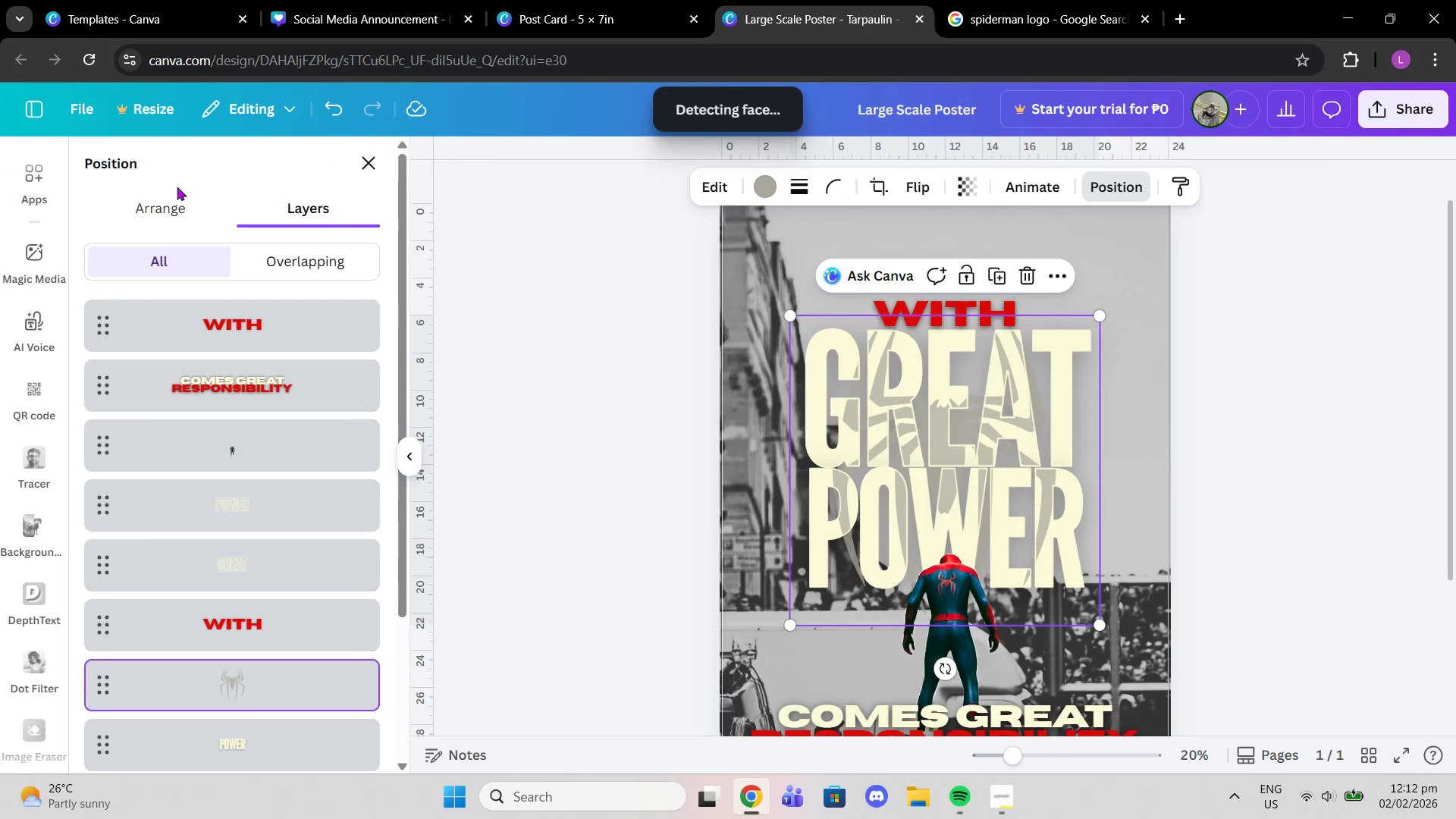 
left_click([180, 206])
 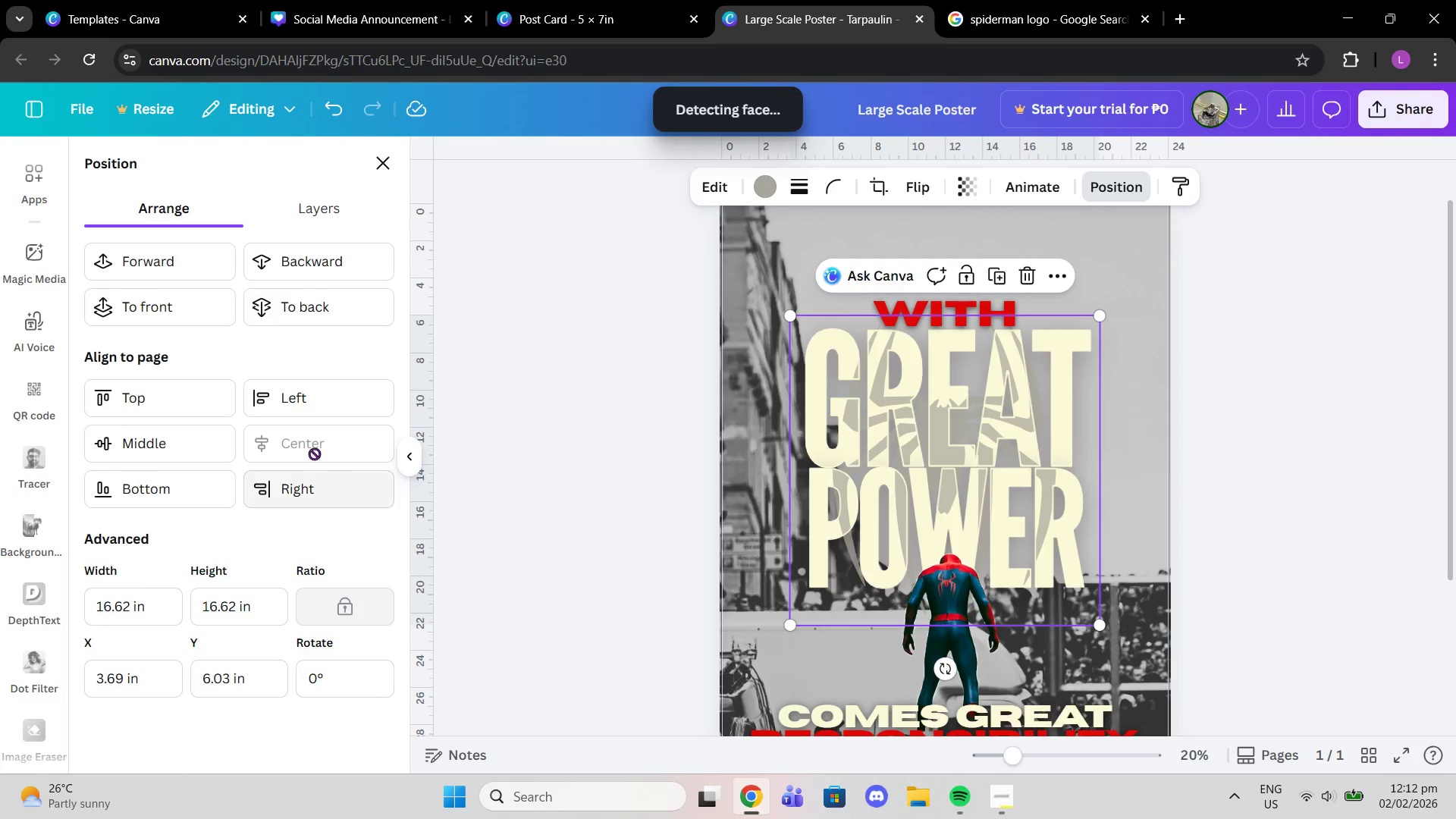 
left_click([304, 439])
 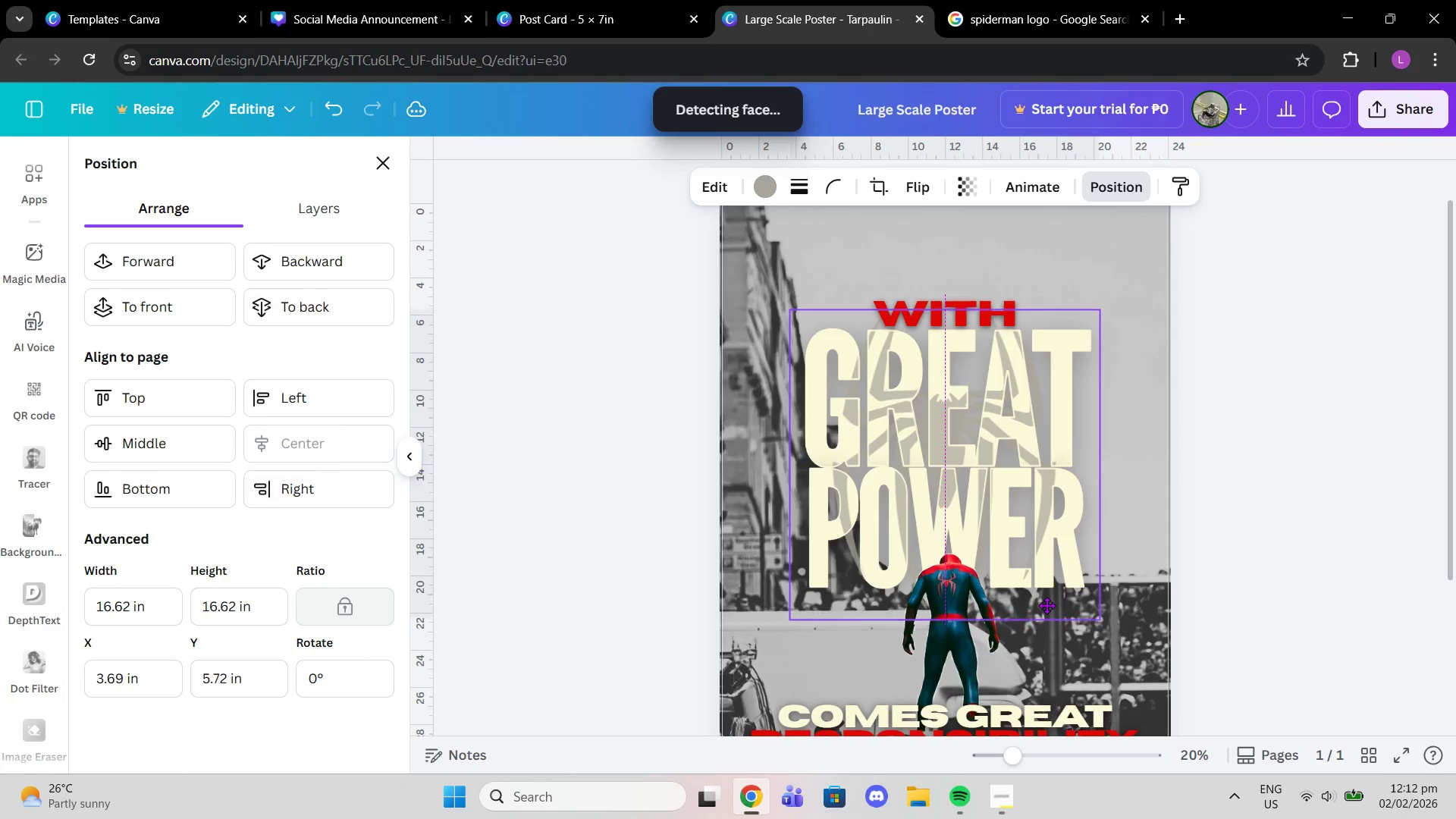 
wait(7.2)
 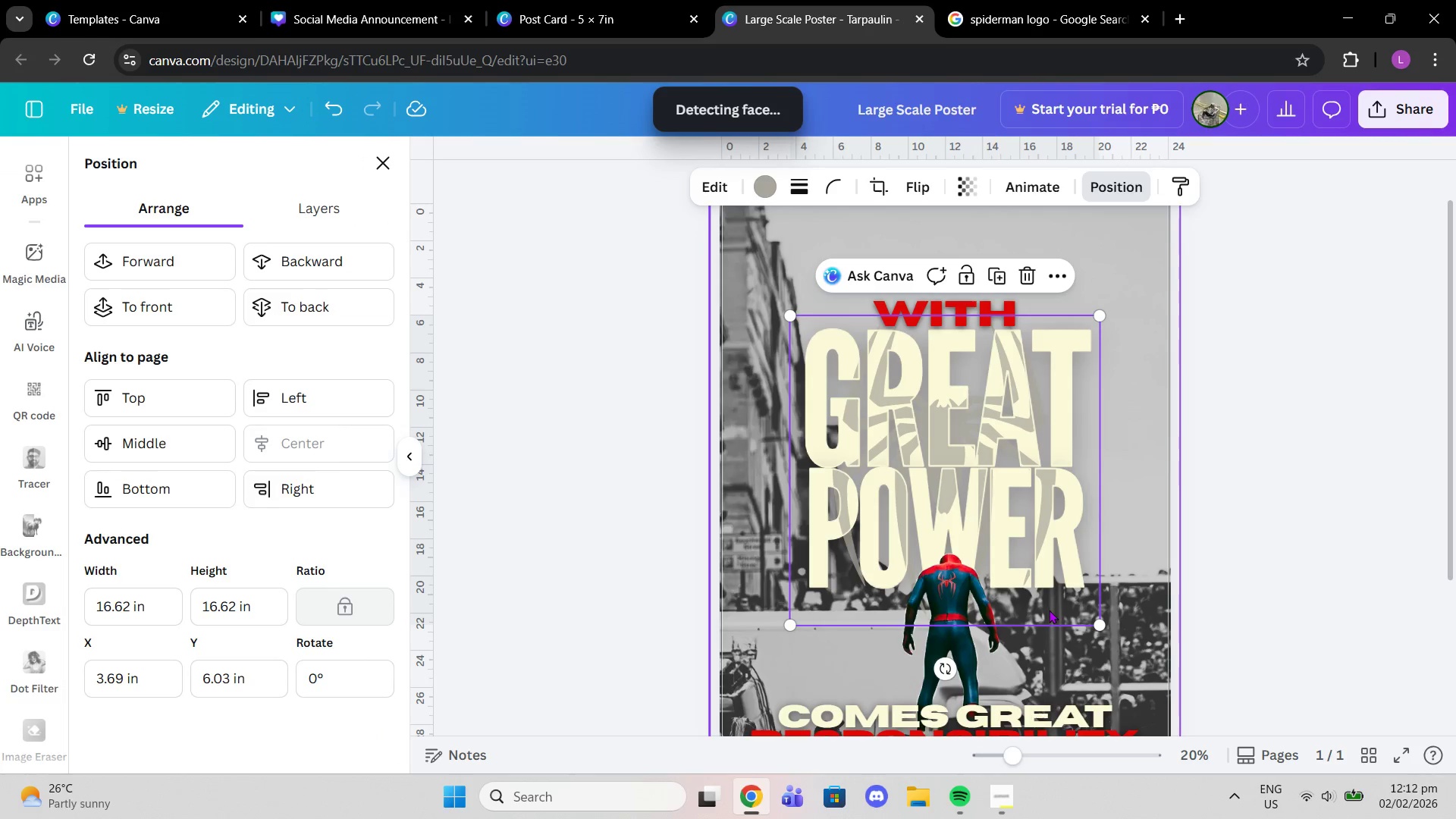 
left_click([265, 444])
 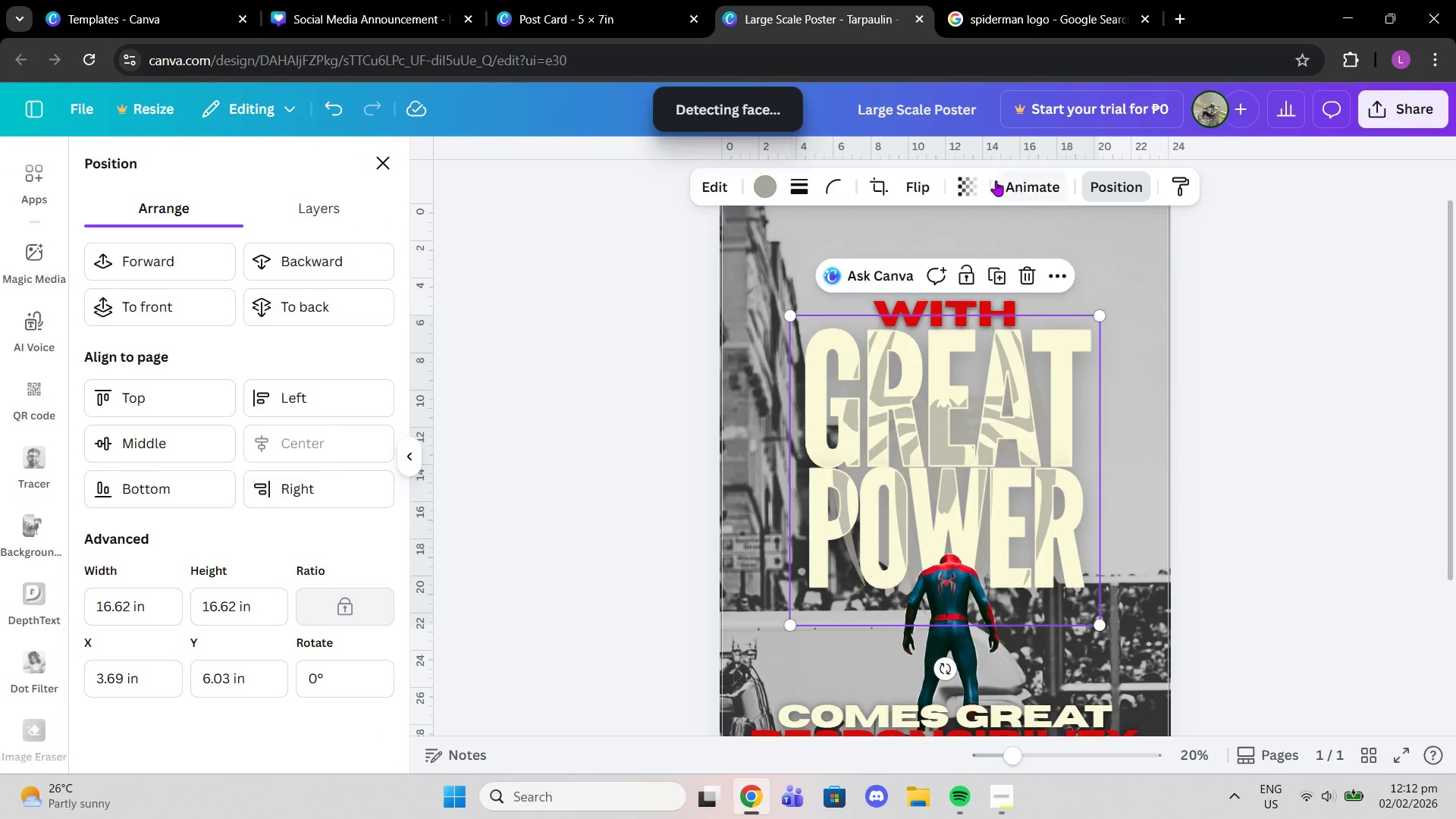 
left_click([968, 177])
 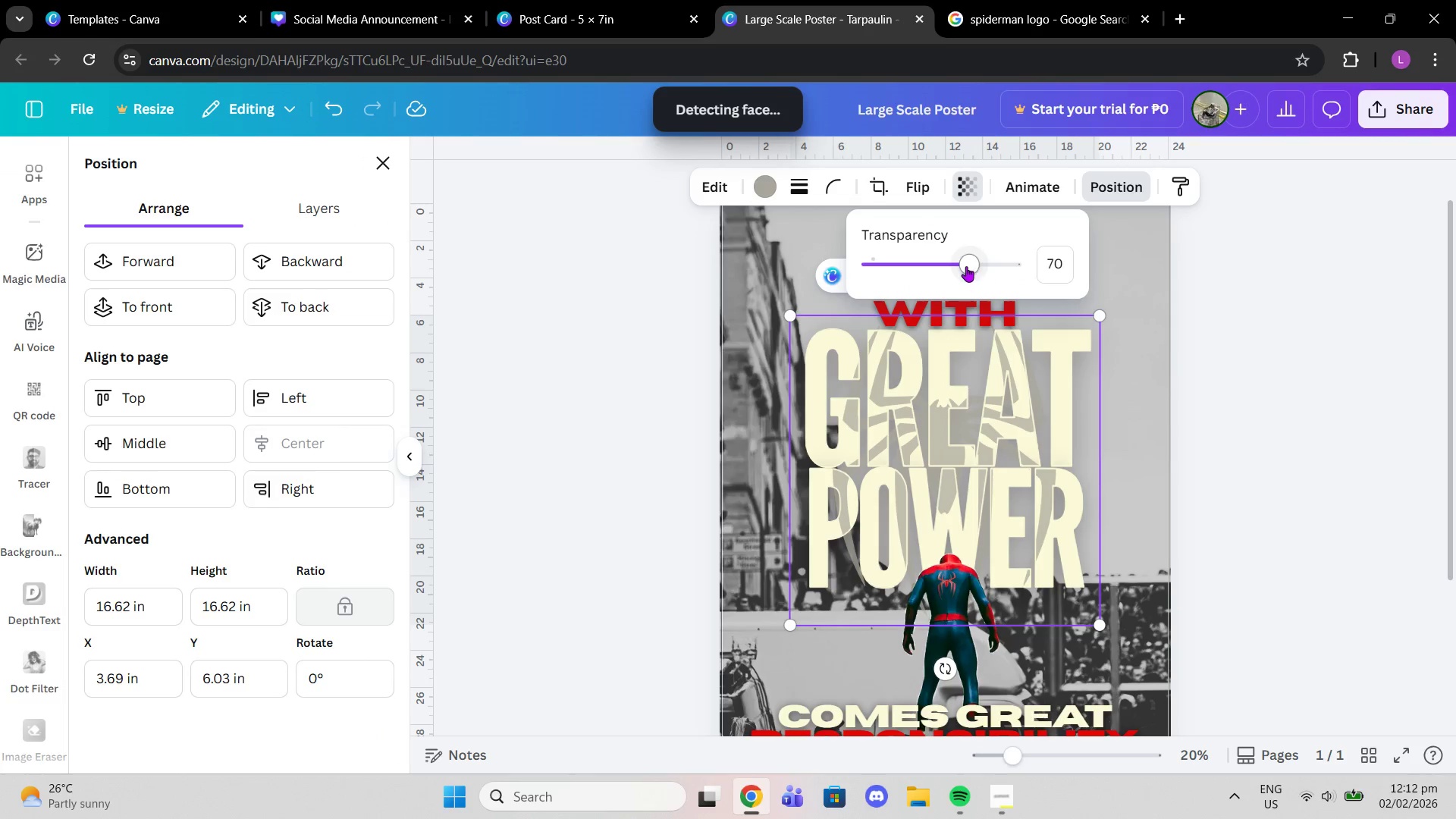 
left_click_drag(start_coordinate=[964, 265], to_coordinate=[970, 268])
 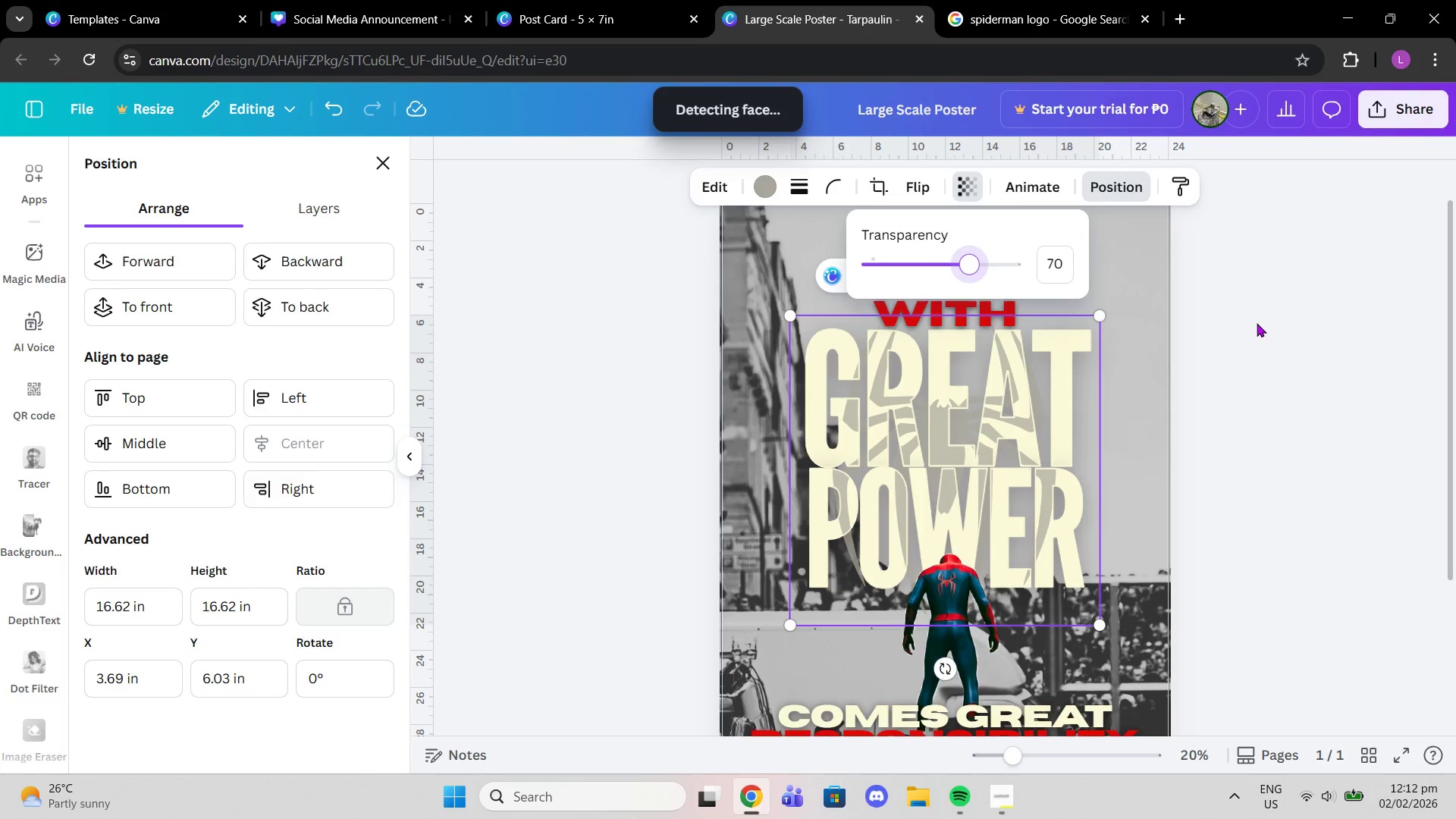 
double_click([1257, 323])
 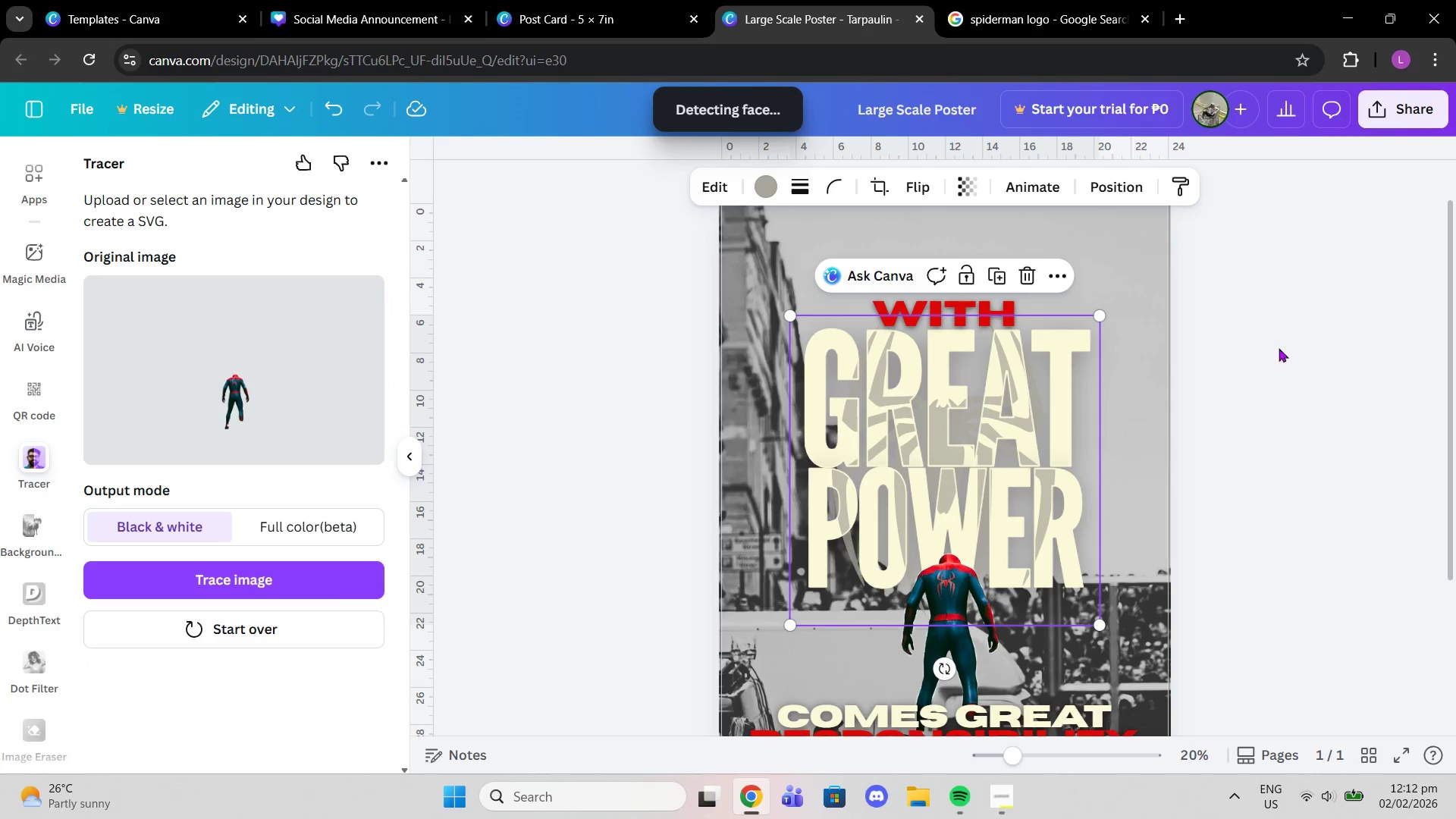 
left_click([1290, 378])
 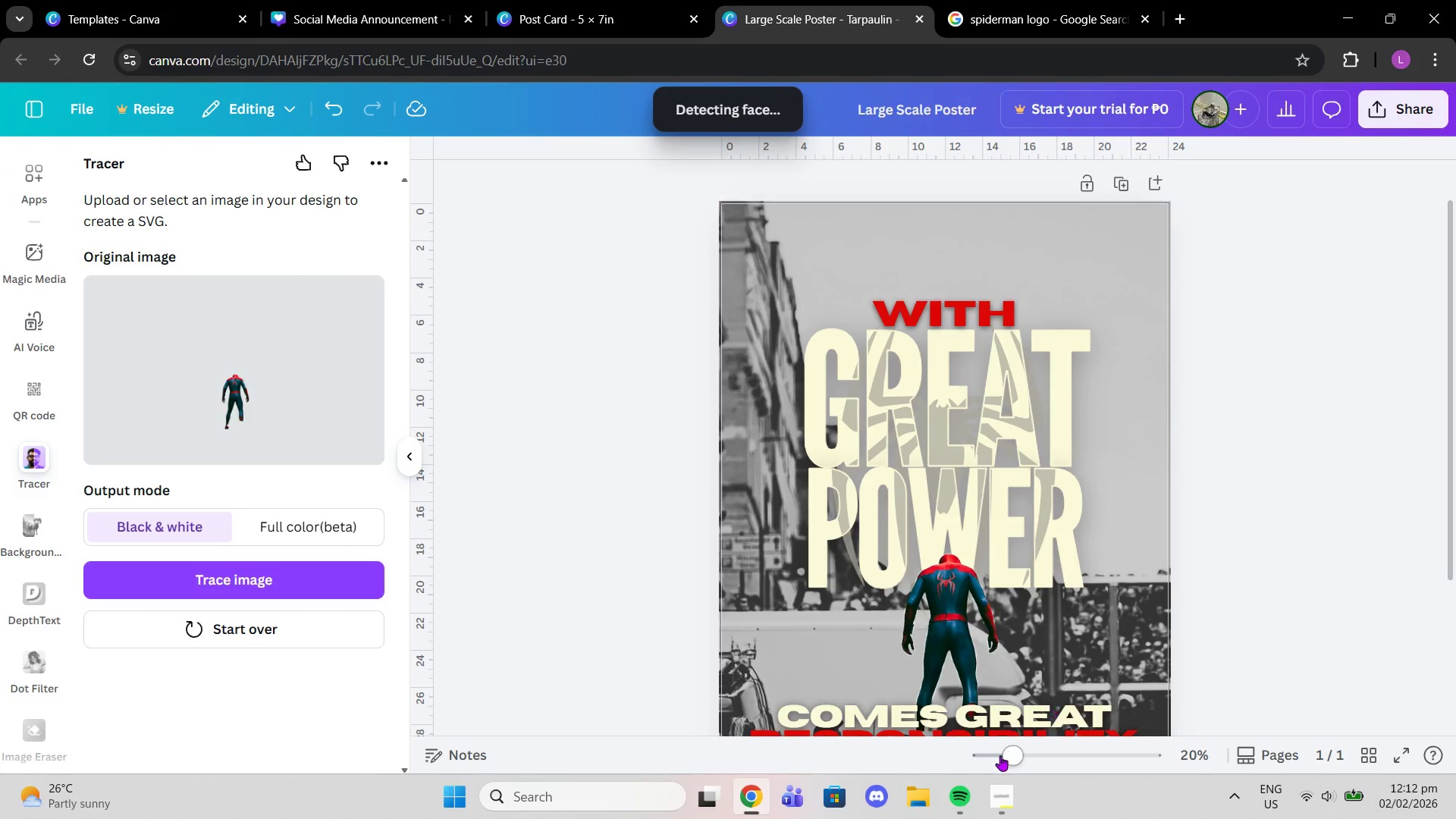 
left_click_drag(start_coordinate=[1001, 760], to_coordinate=[1010, 760])
 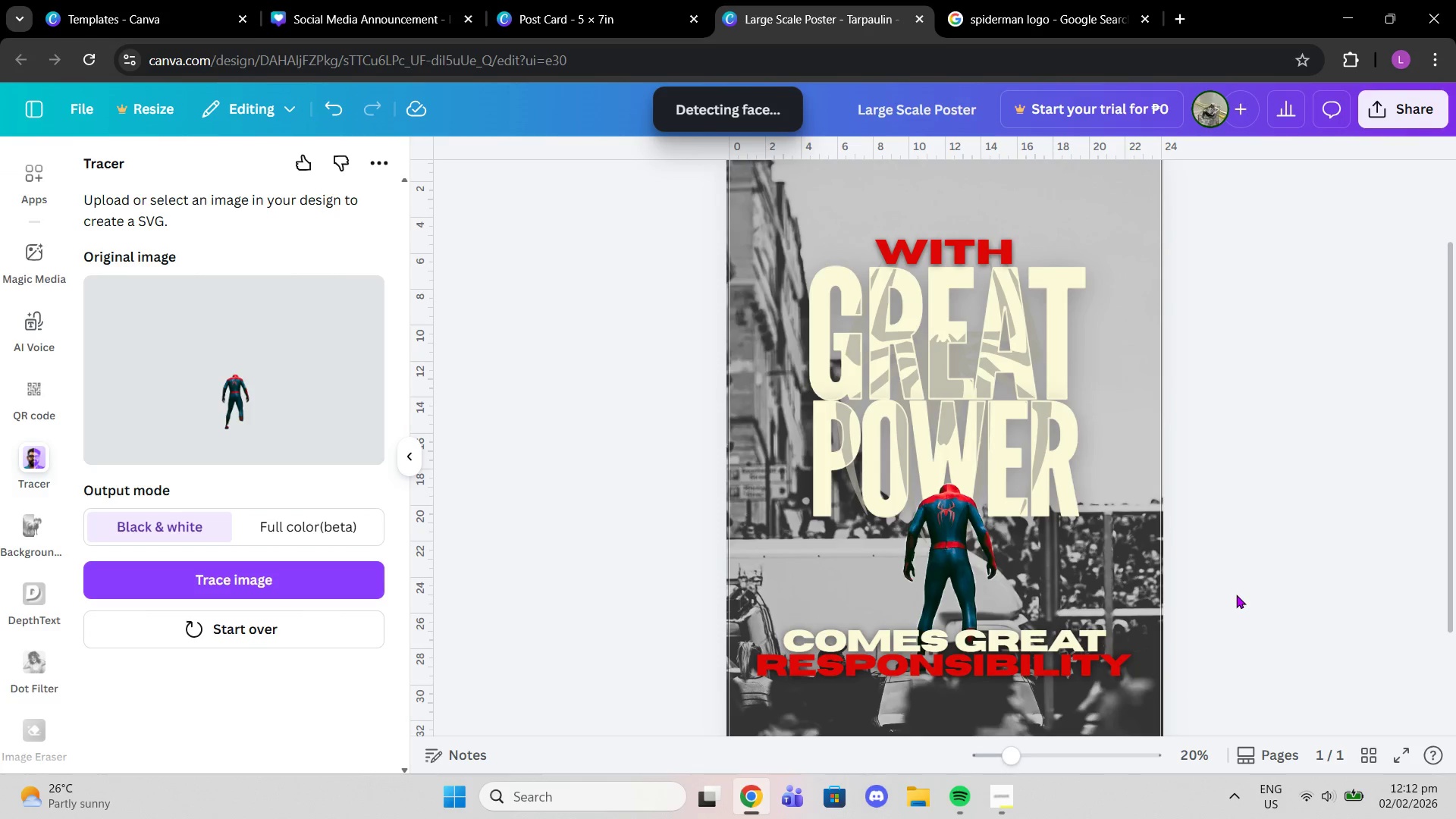 
double_click([1236, 595])
 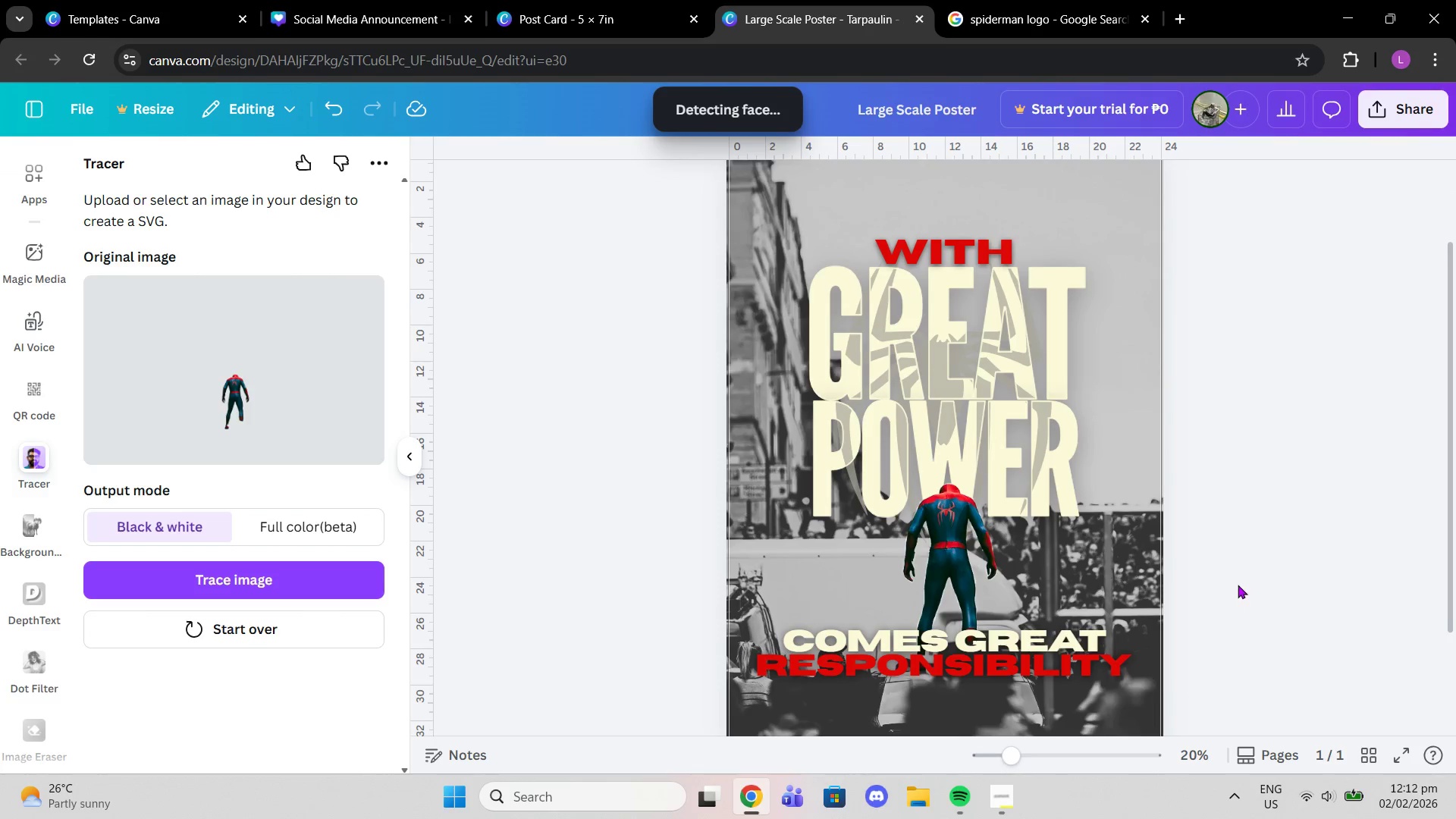 
scroll: coordinate [42, 243], scroll_direction: up, amount: 6.0
 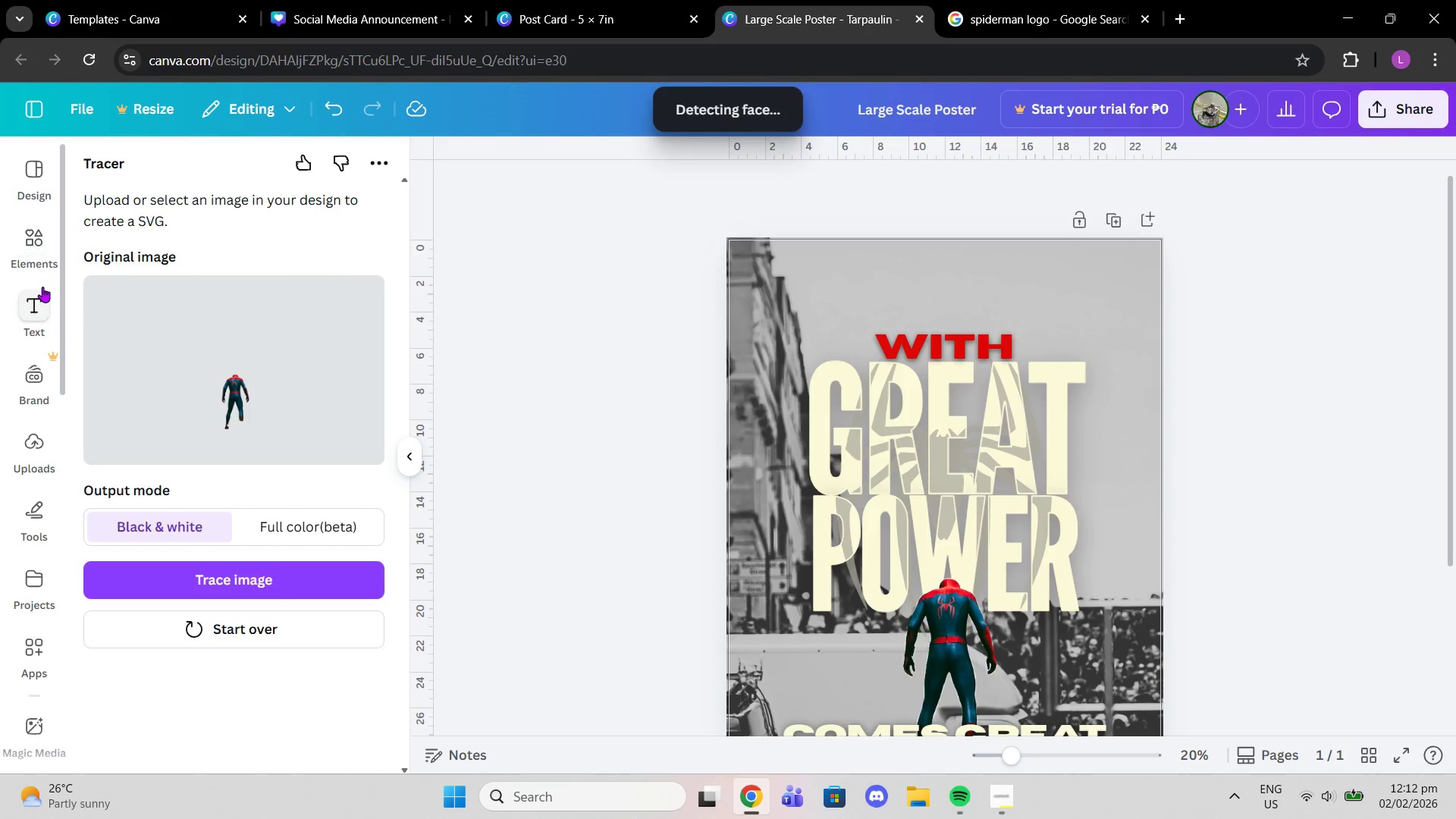 
left_click([42, 295])
 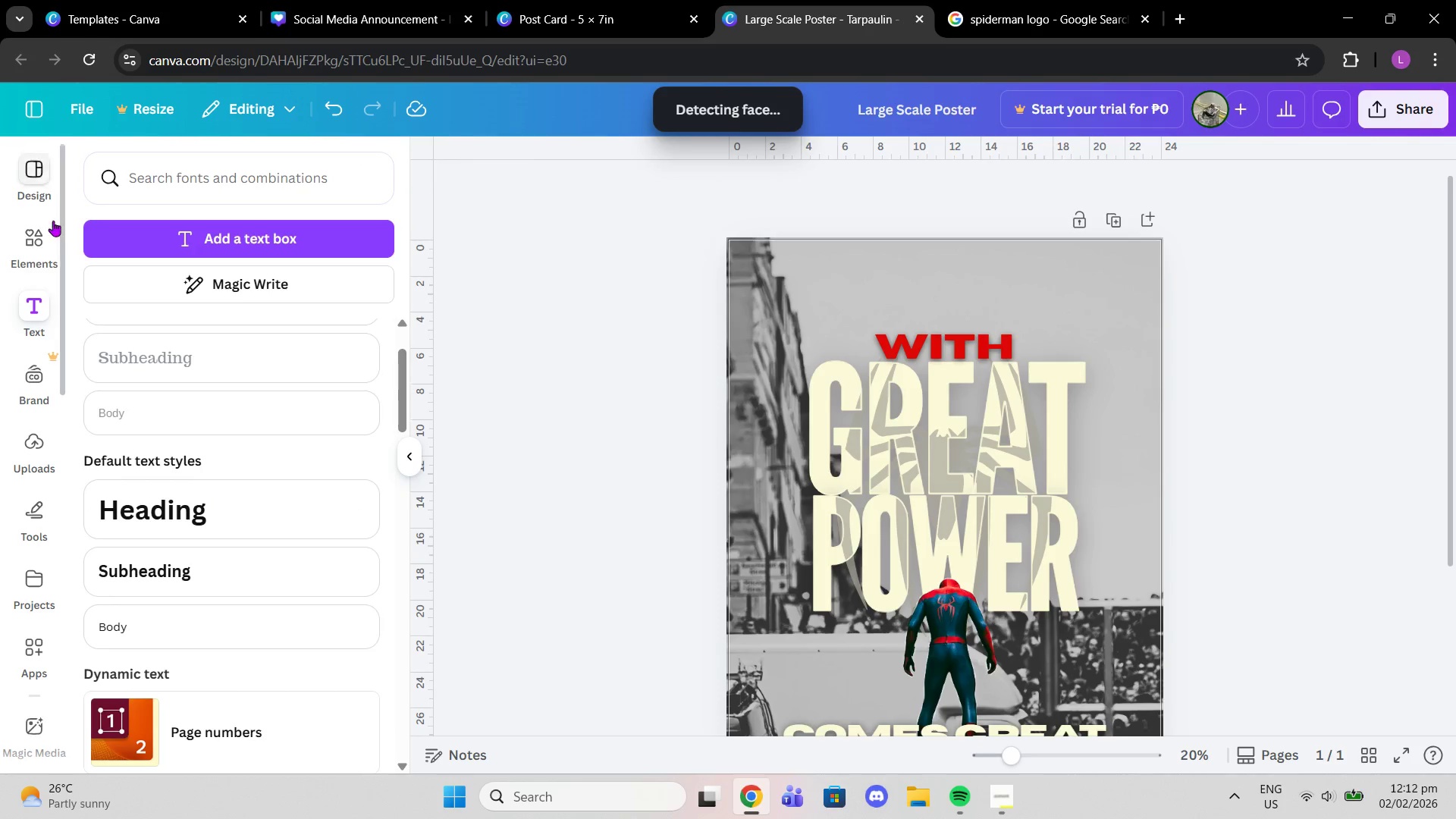 
left_click([42, 246])
 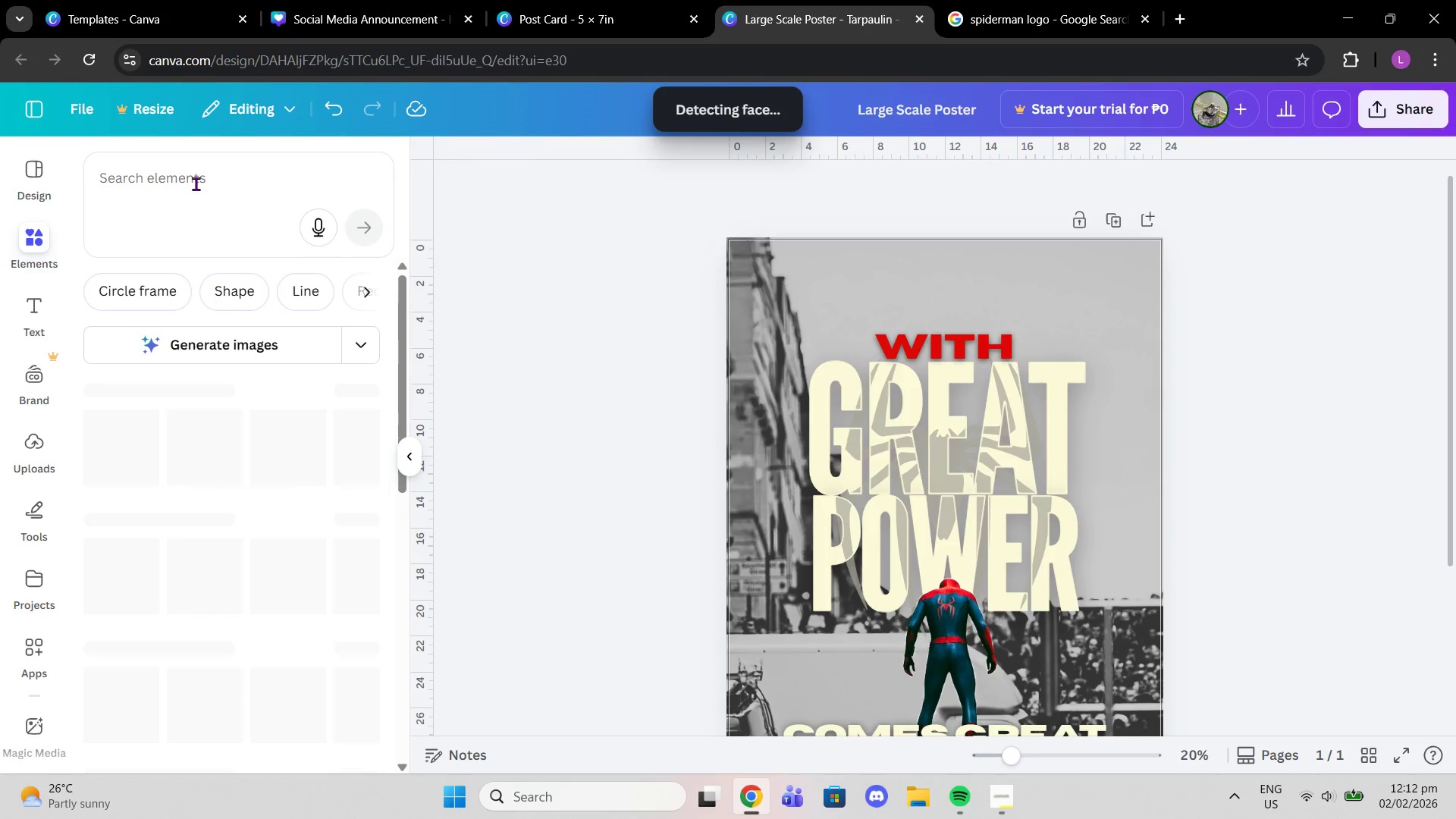 
left_click([196, 184])
 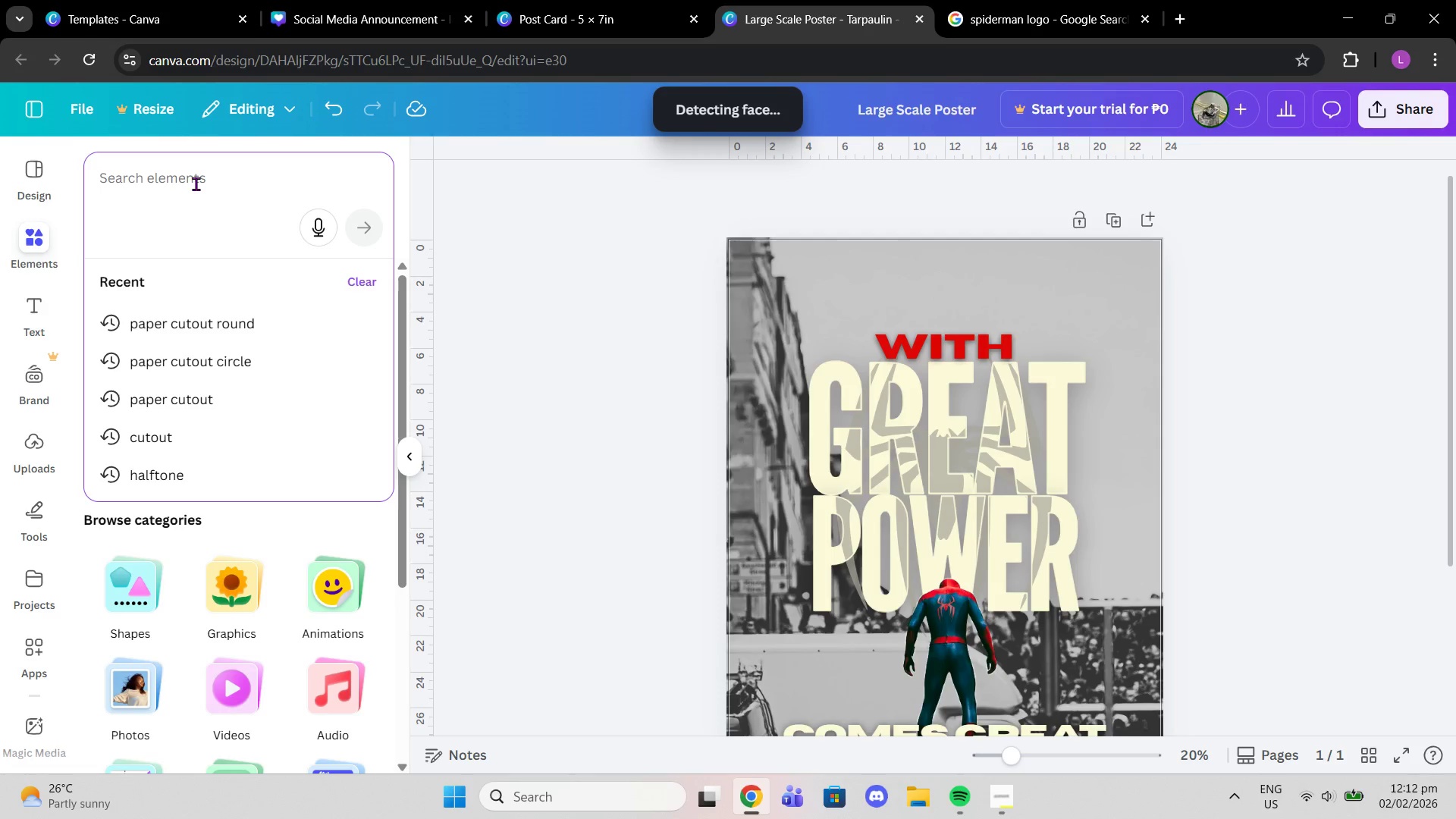 
type(texture)
 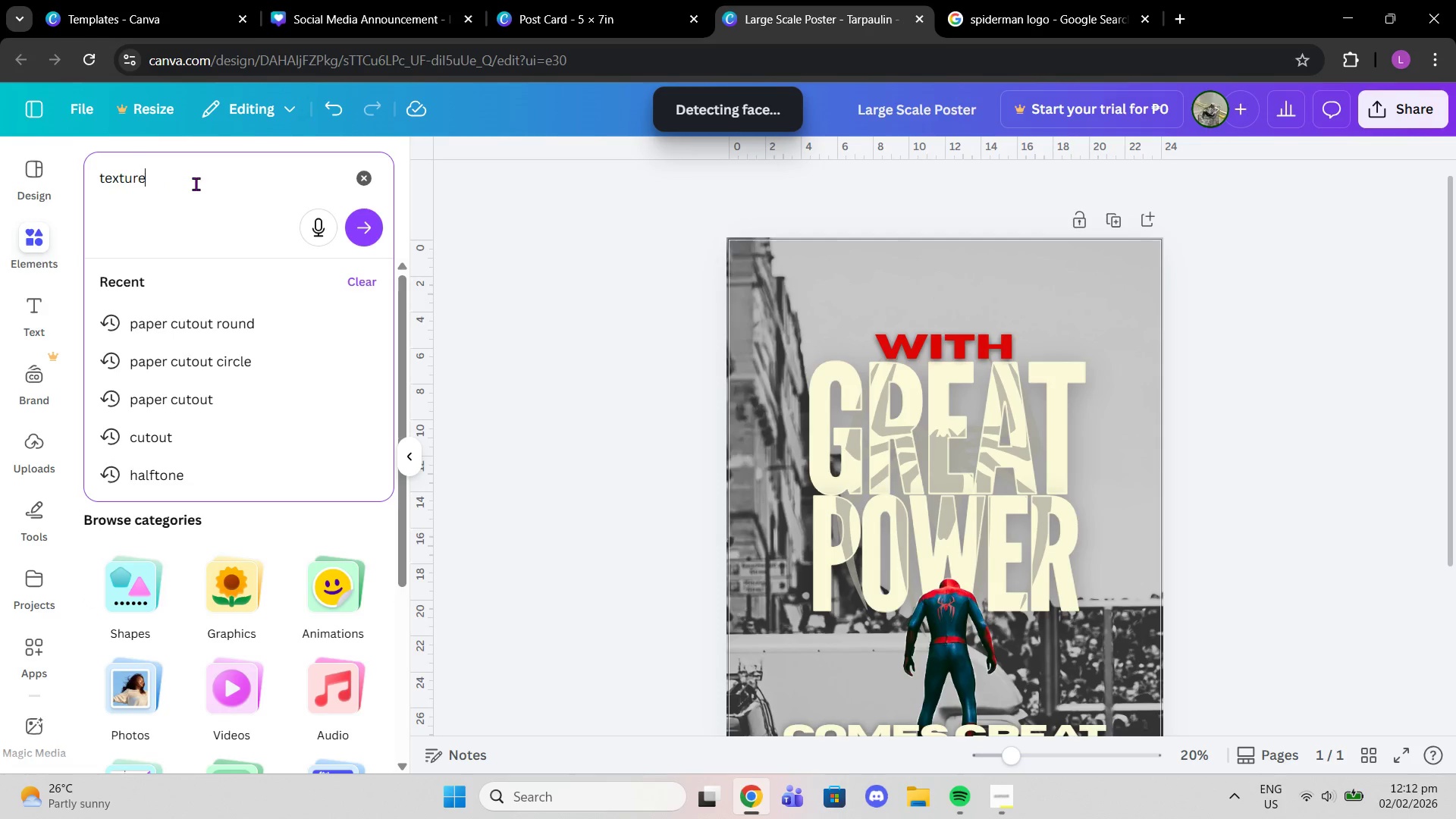 
key(Enter)
 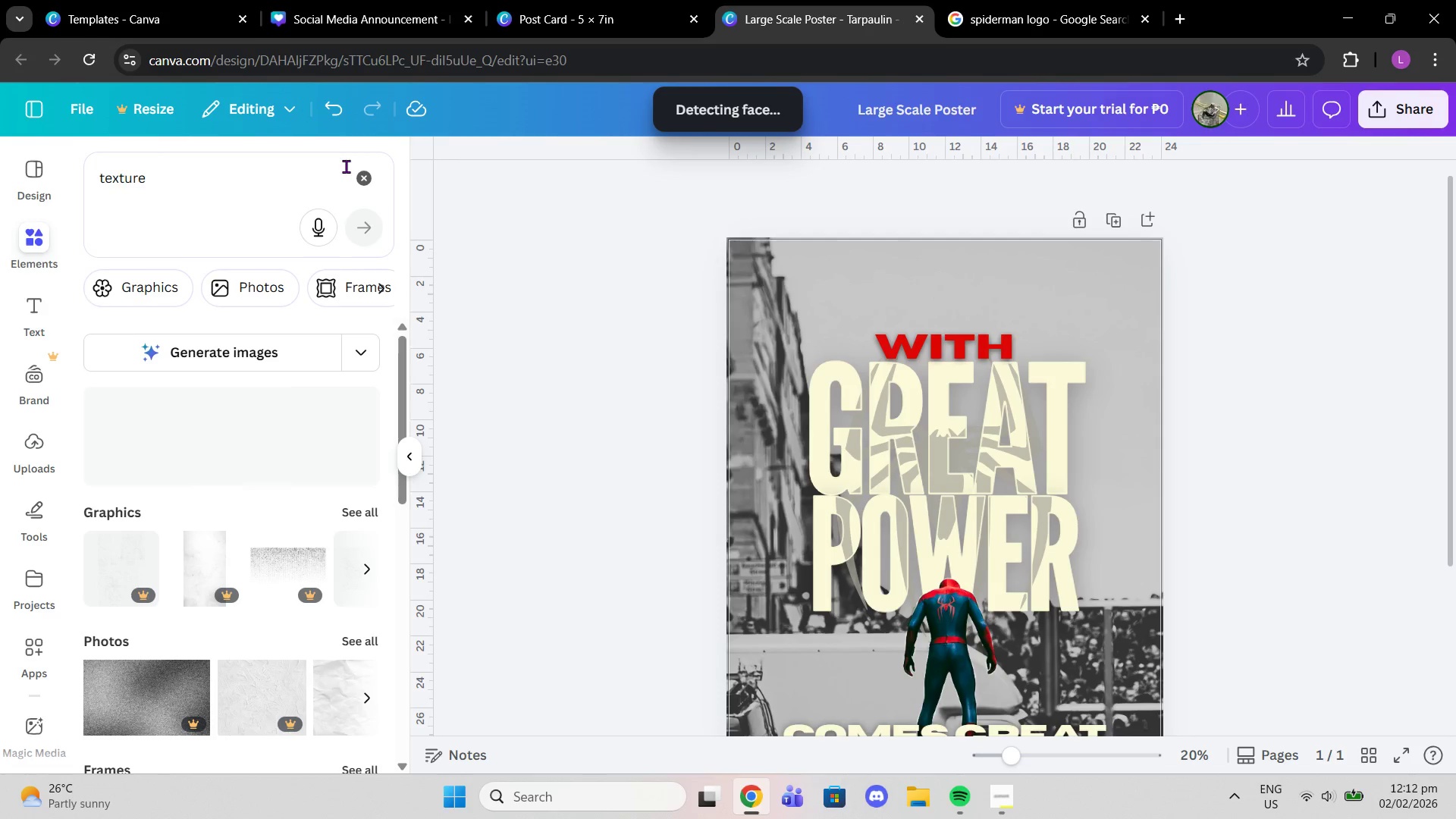 
left_click([362, 171])
 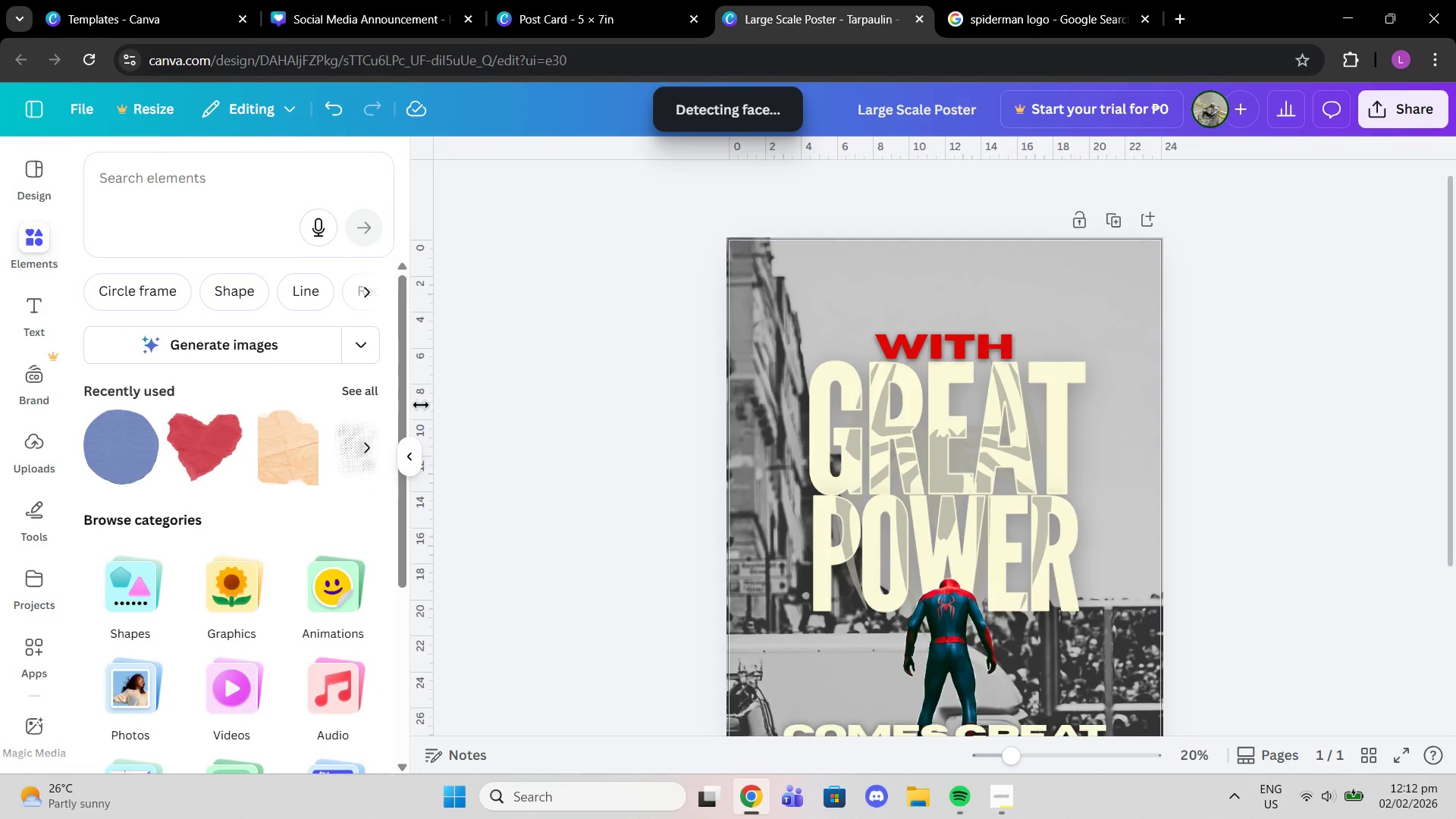 
left_click([354, 386])
 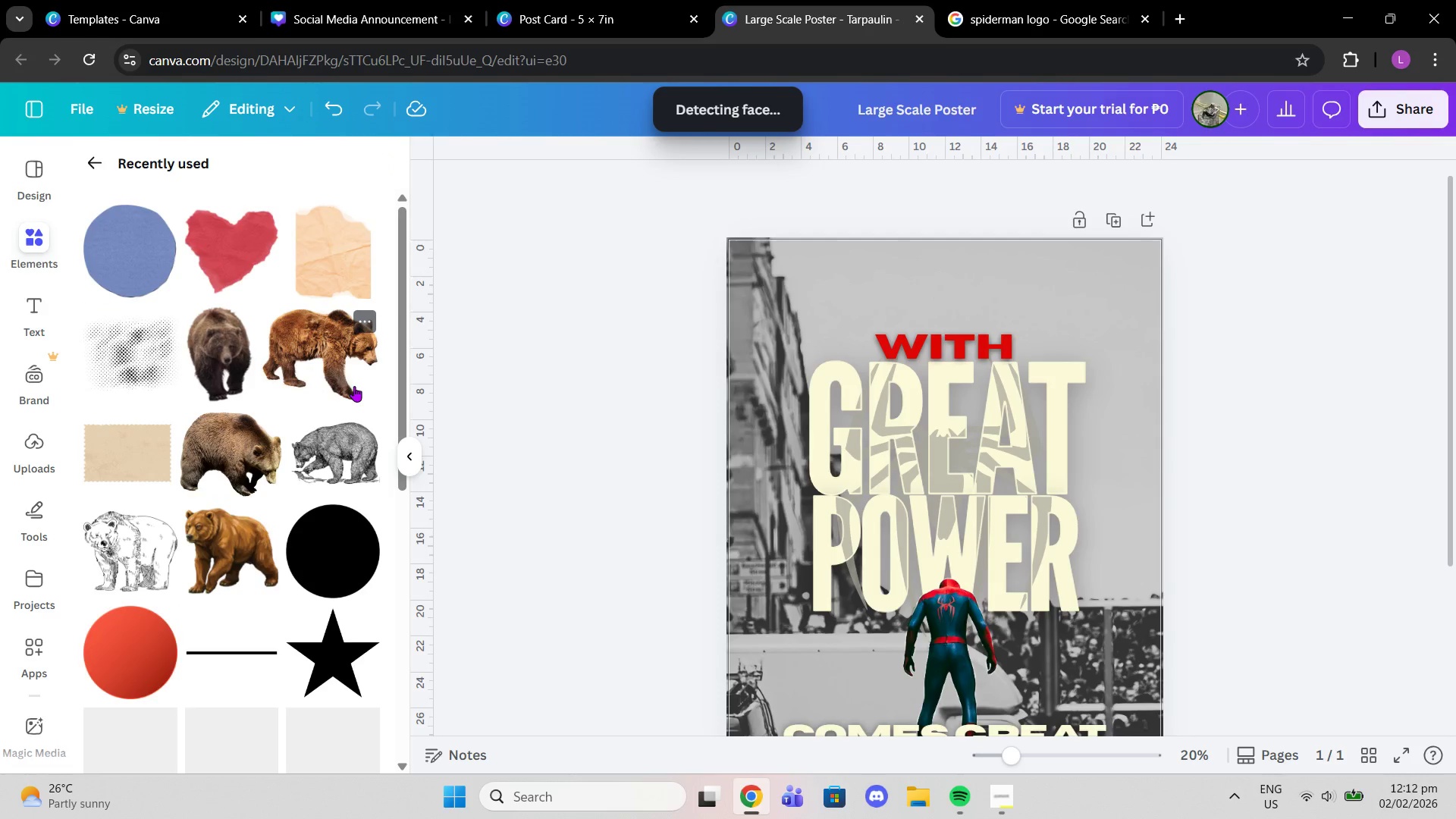 
scroll: coordinate [354, 386], scroll_direction: down, amount: 7.0
 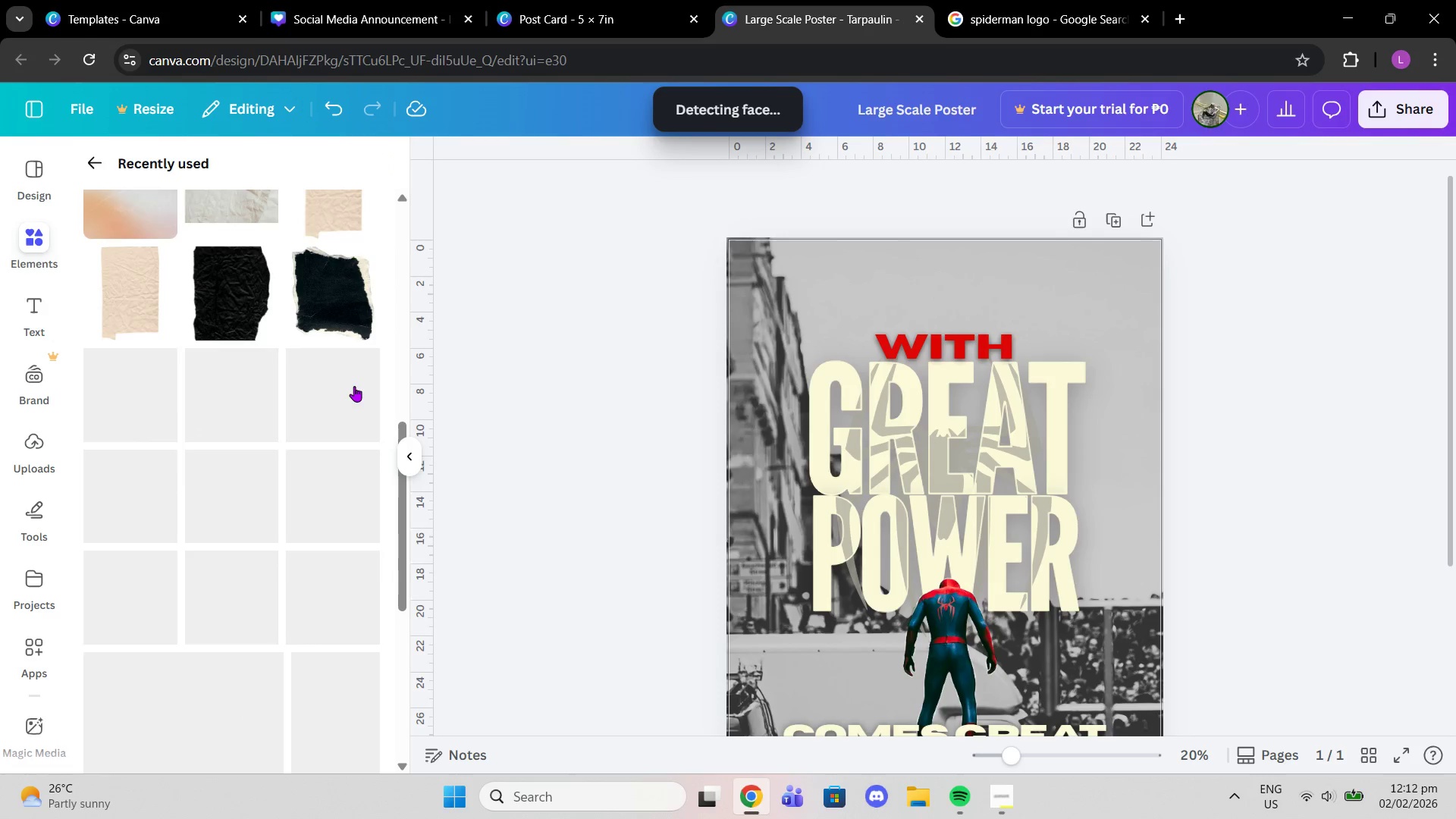 
scroll: coordinate [353, 384], scroll_direction: up, amount: 2.0
 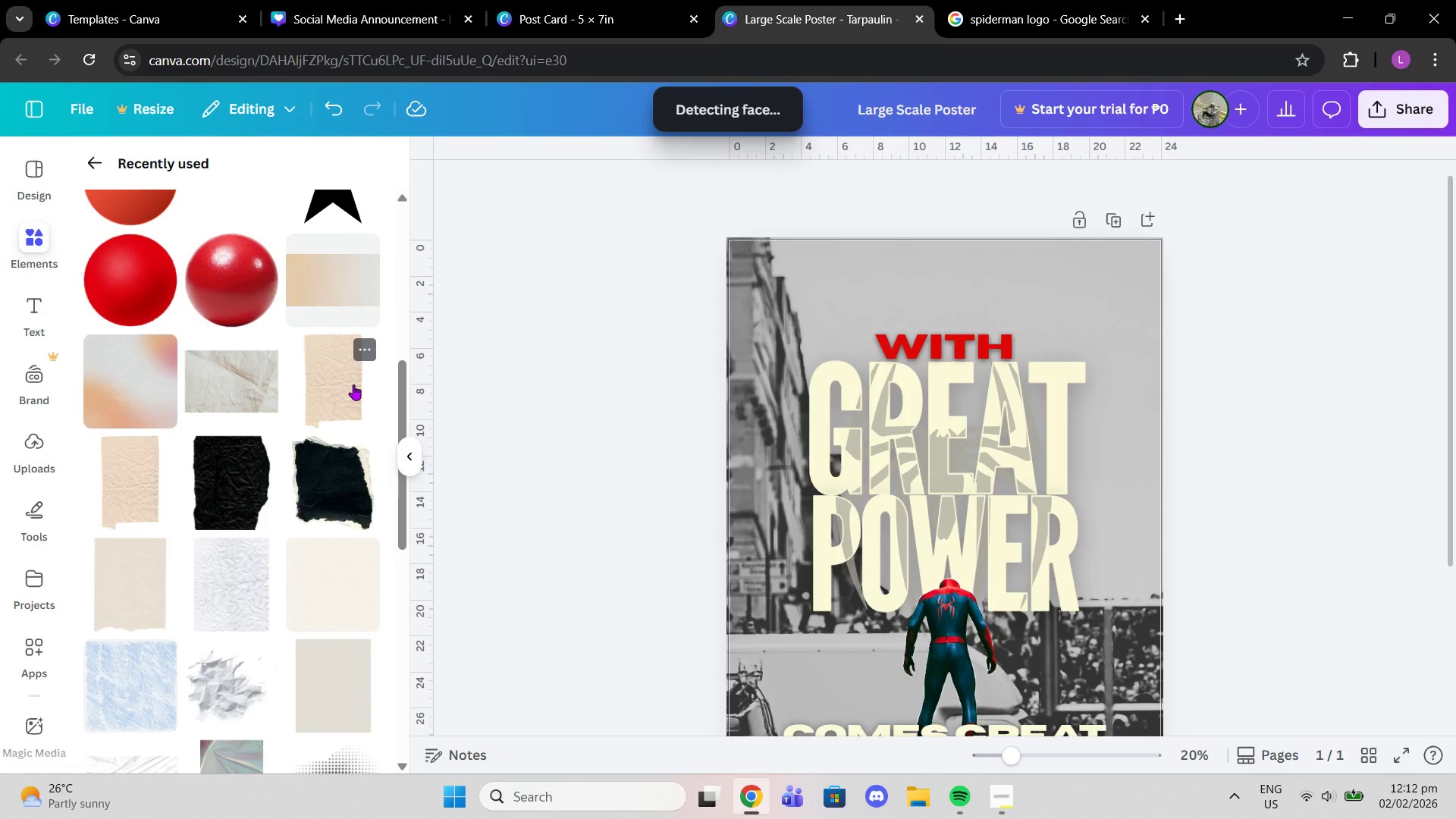 
scroll: coordinate [353, 384], scroll_direction: down, amount: 2.0
 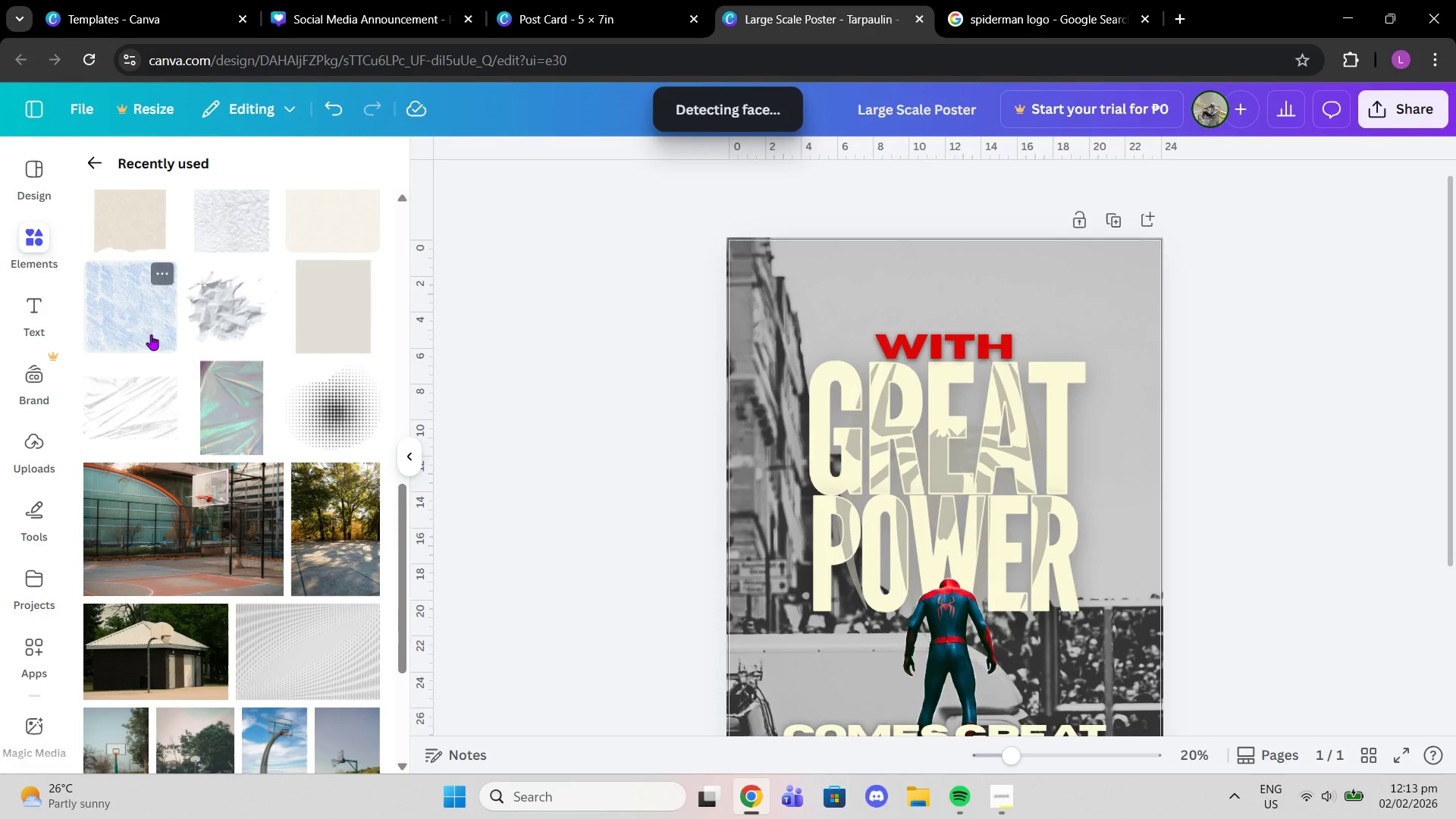 
left_click([151, 334])
 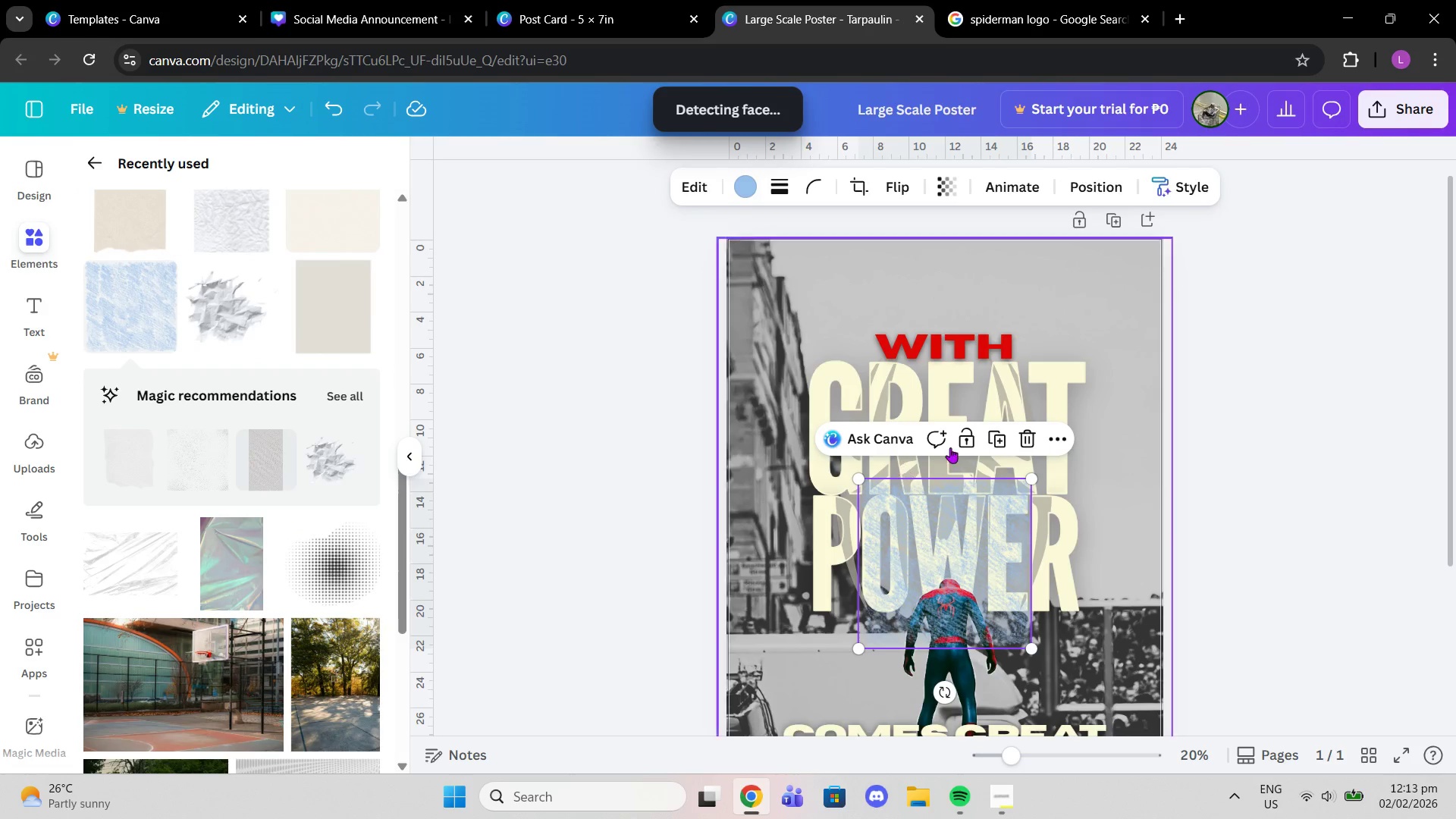 
left_click([1033, 433])
 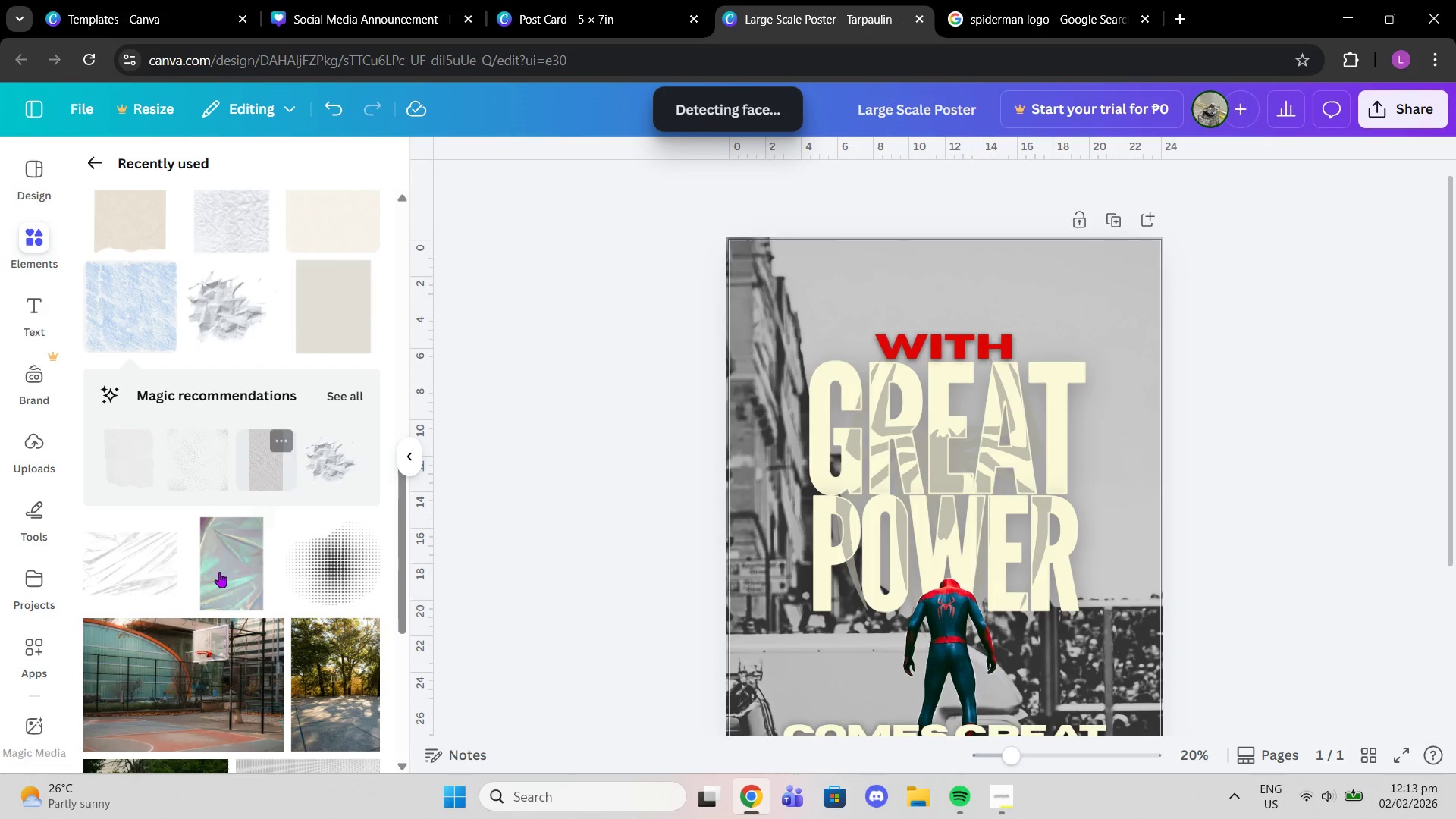 
left_click([162, 571])
 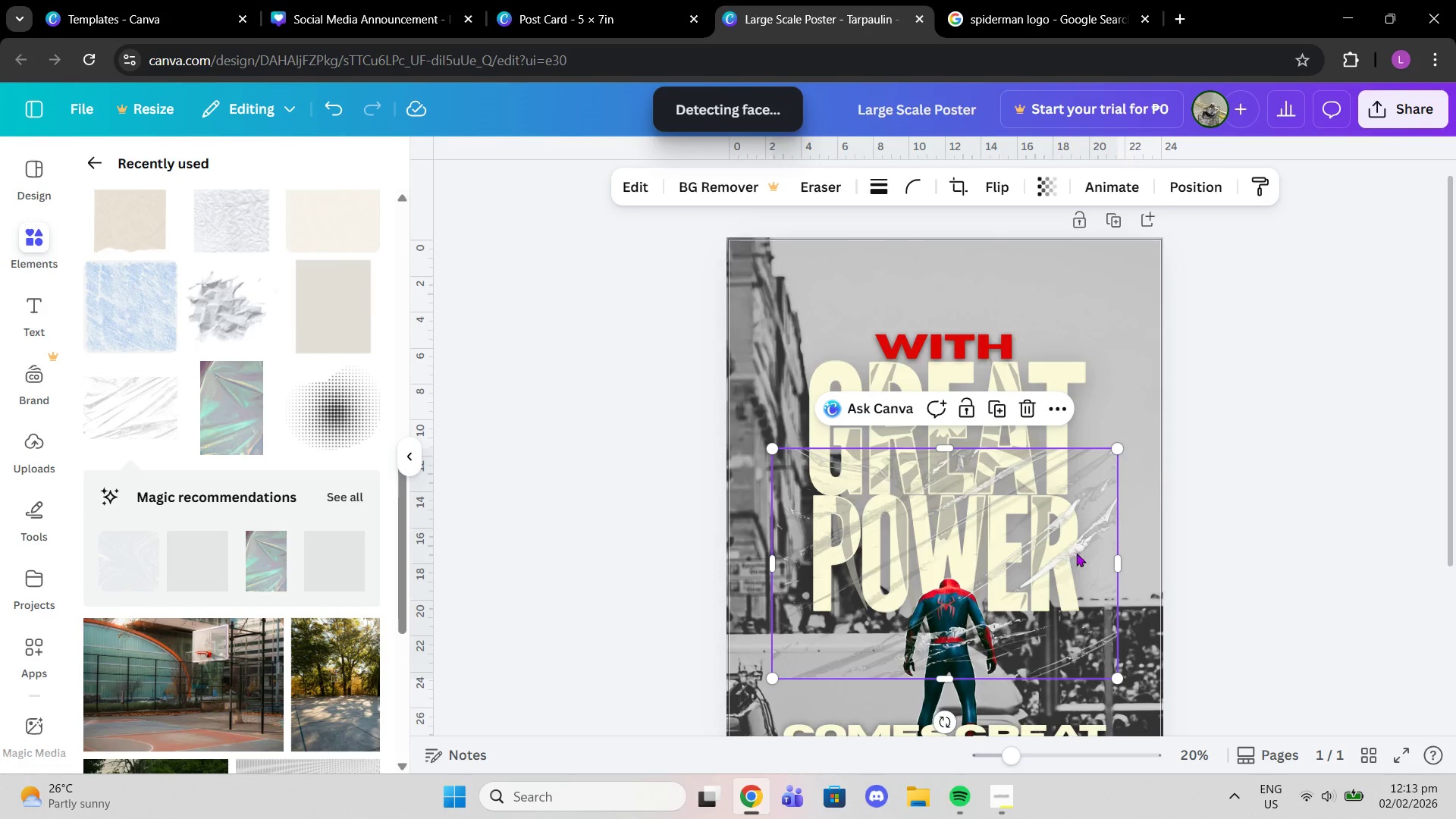 
left_click_drag(start_coordinate=[1030, 555], to_coordinate=[942, 330])
 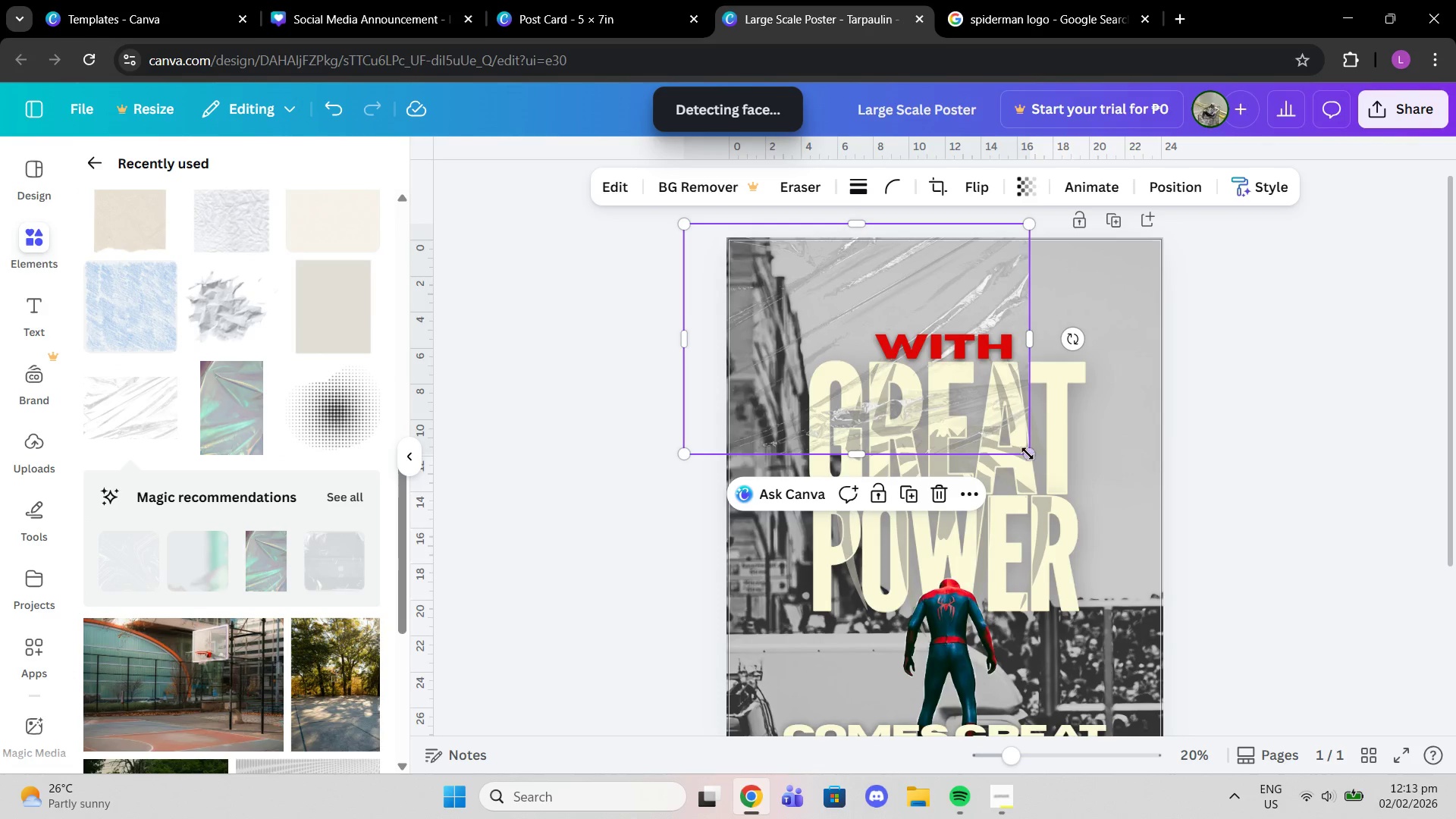 
left_click_drag(start_coordinate=[1028, 453], to_coordinate=[1112, 617])
 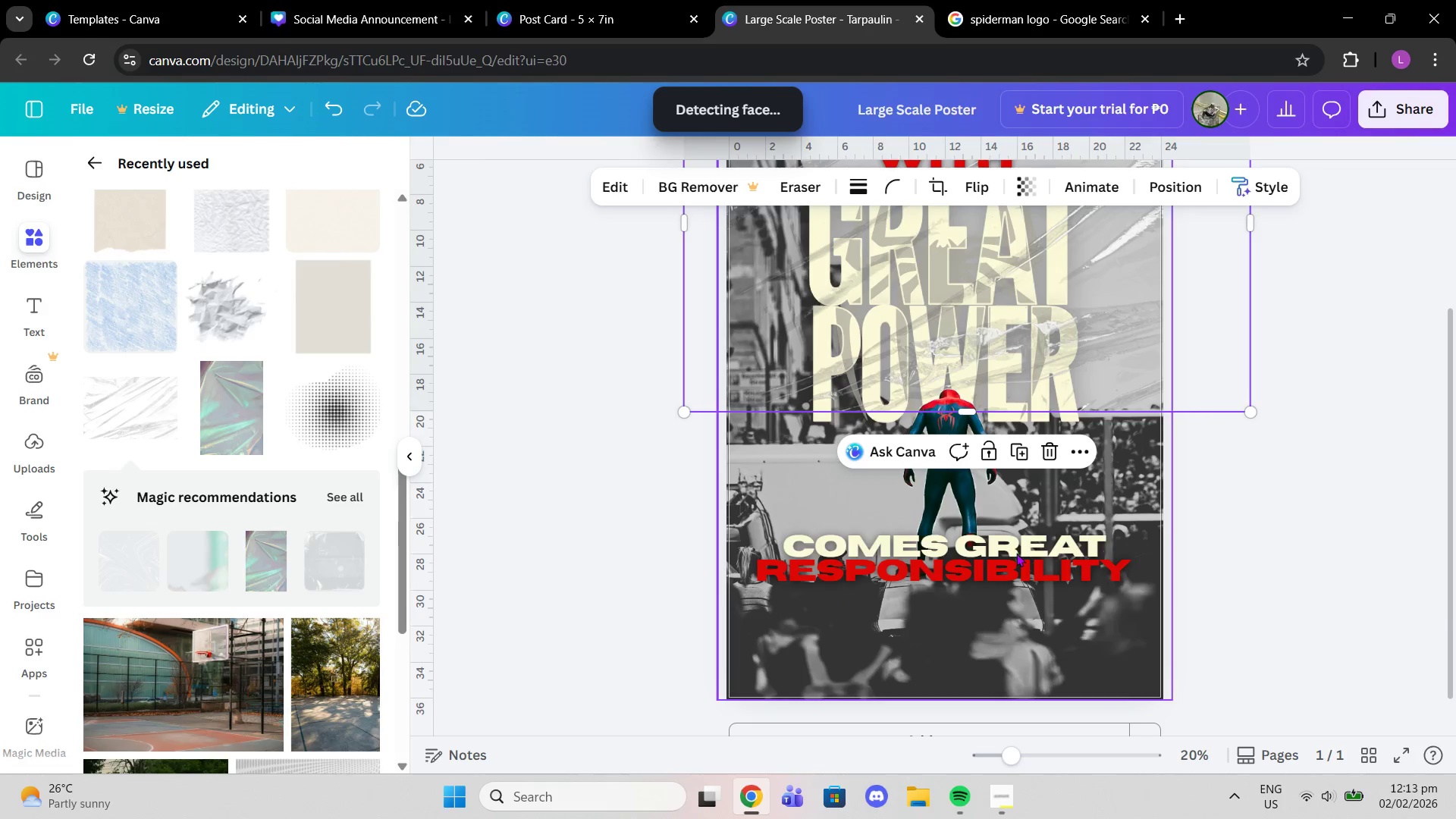 
scroll: coordinate [1345, 728], scroll_direction: down, amount: 2.0
 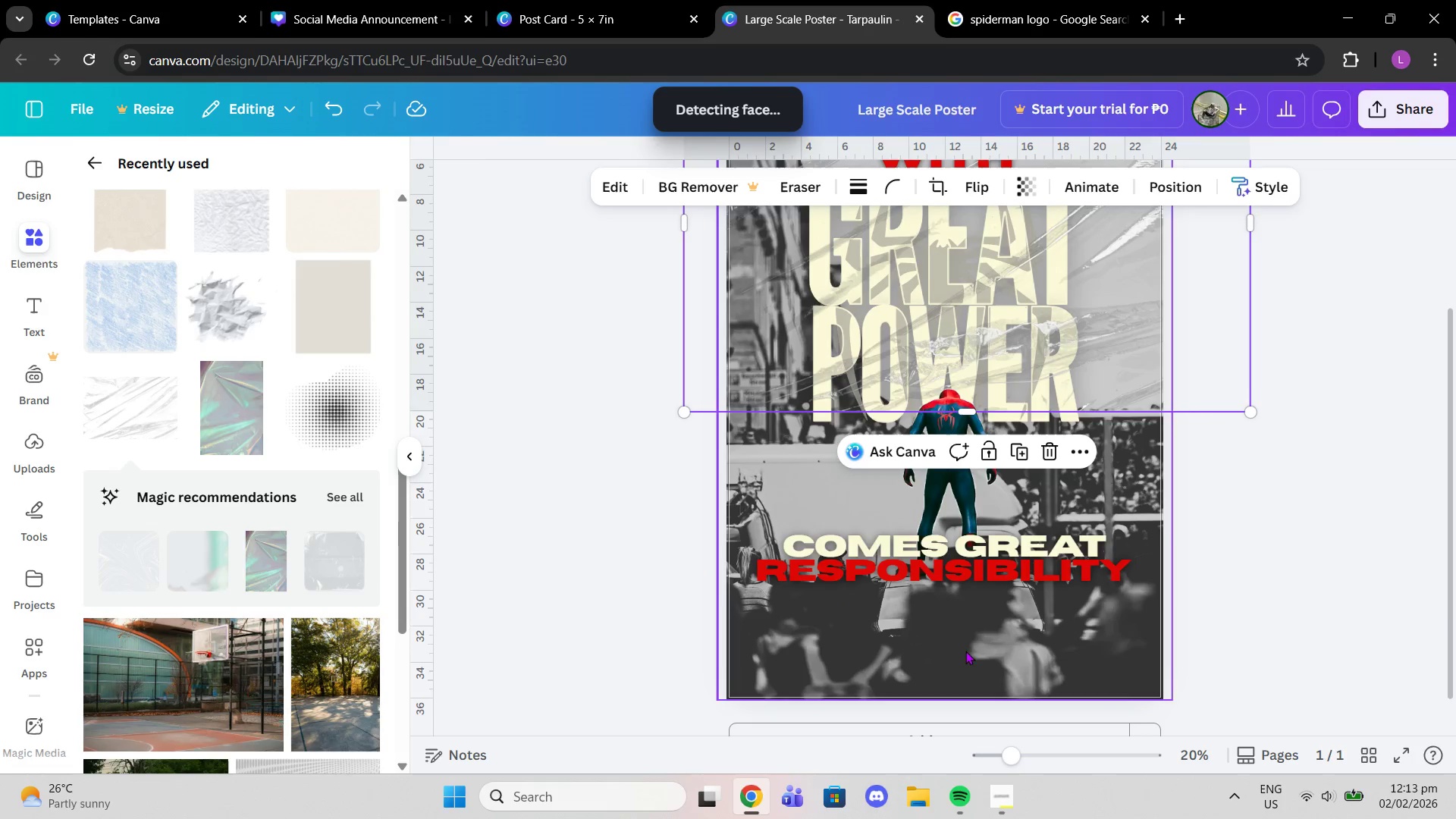 
left_click([1048, 453])
 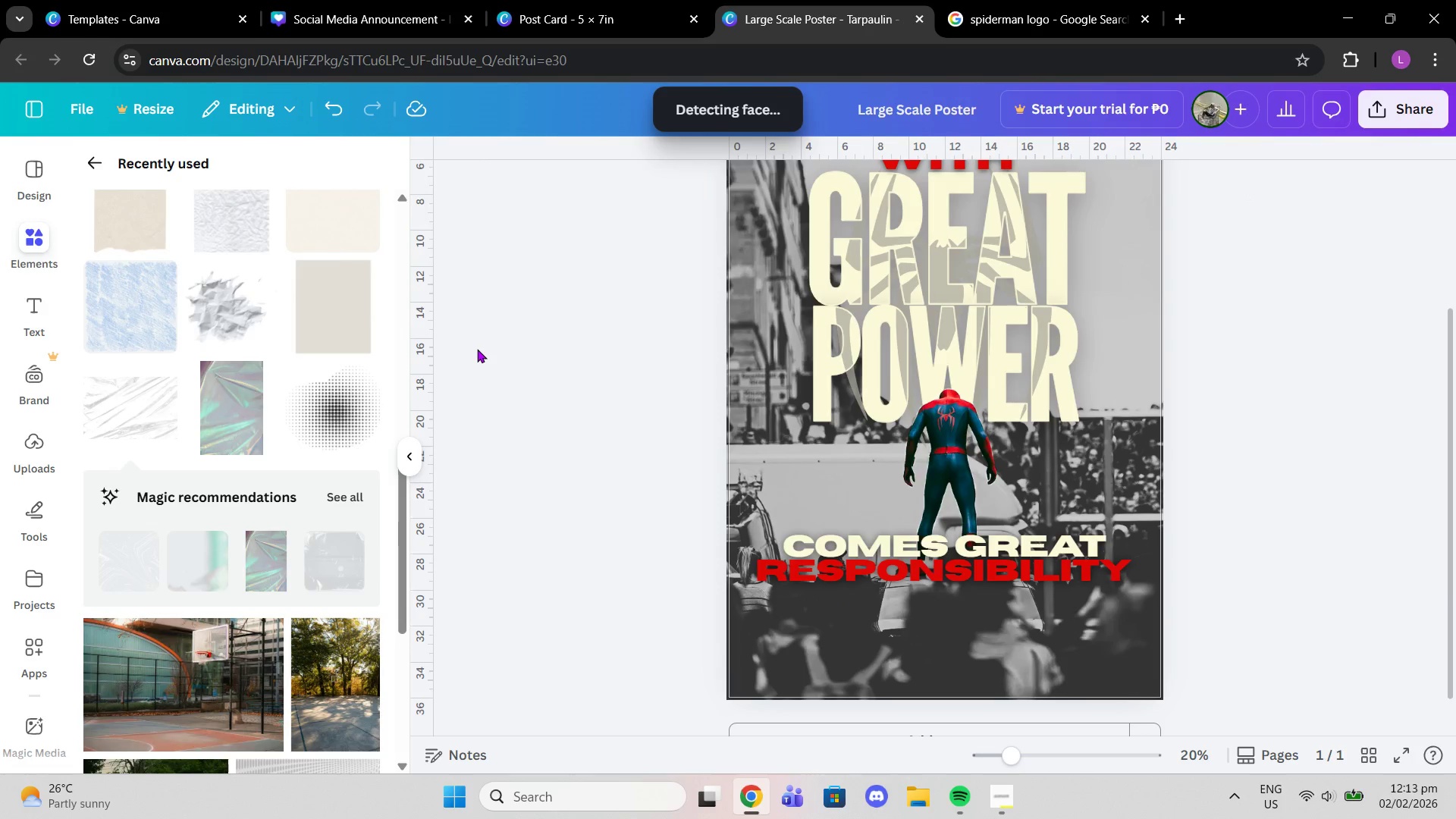 
scroll: coordinate [289, 293], scroll_direction: up, amount: 14.0
 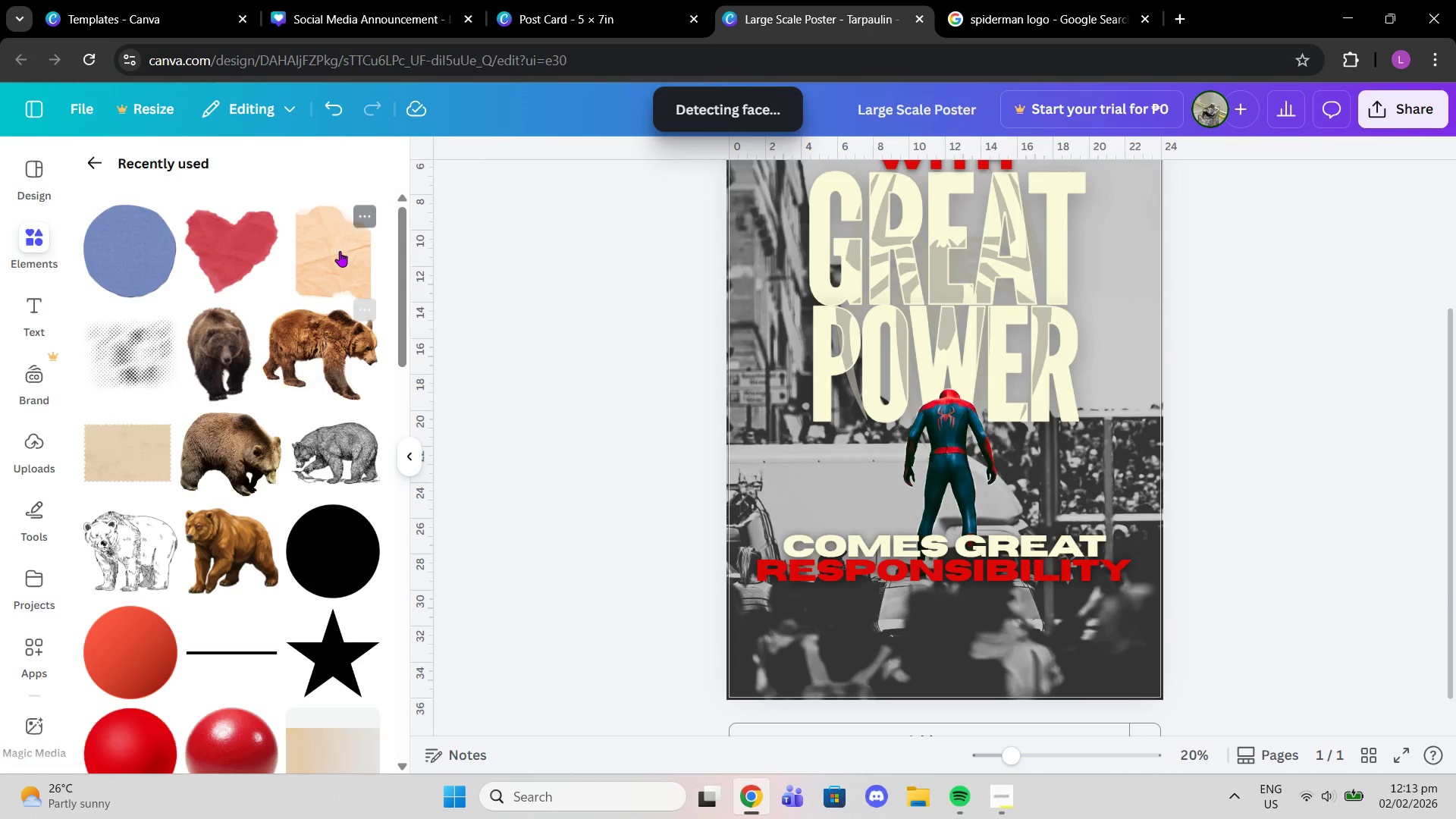 
left_click([340, 251])
 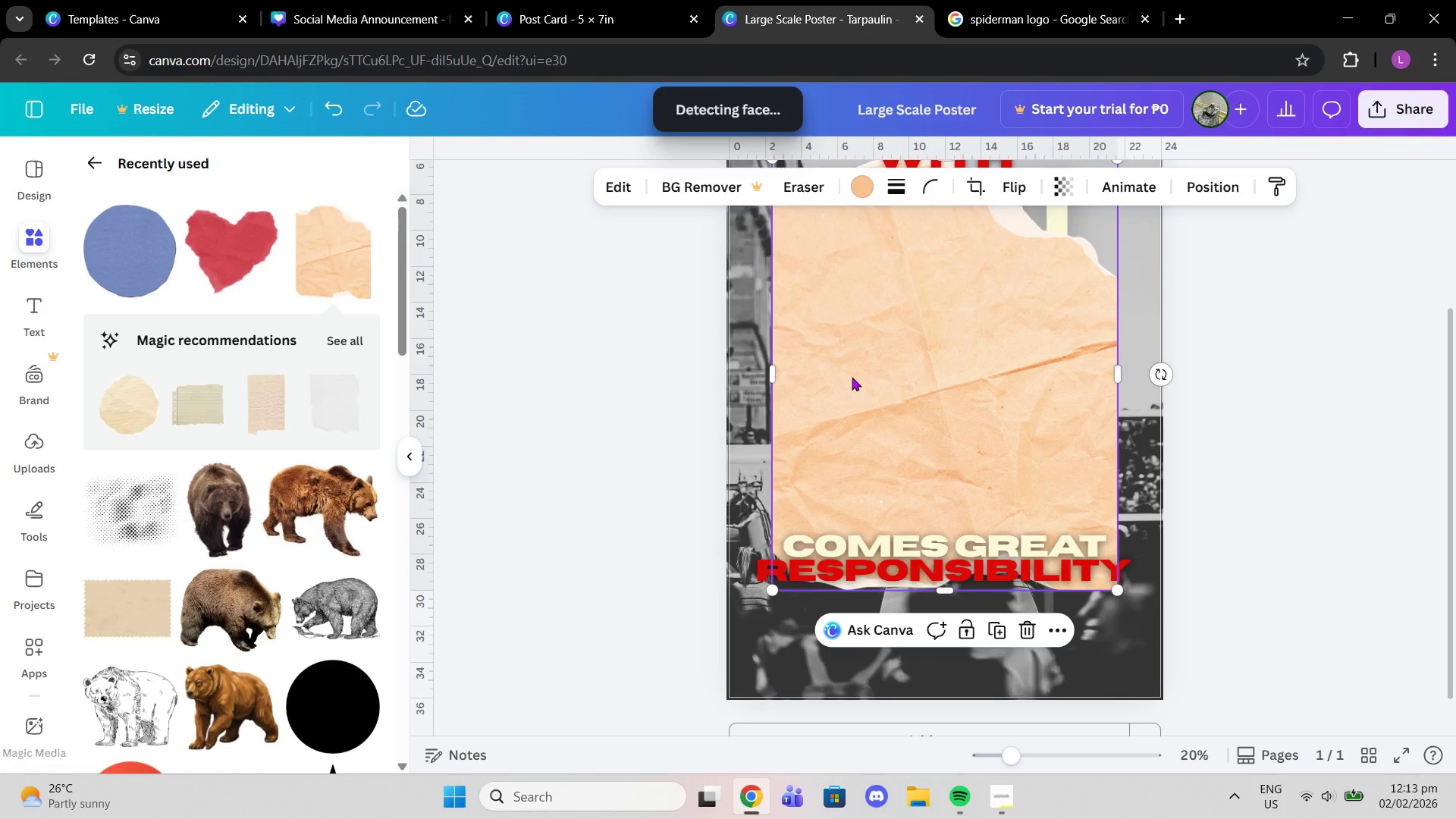 
left_click_drag(start_coordinate=[858, 397], to_coordinate=[795, 334])
 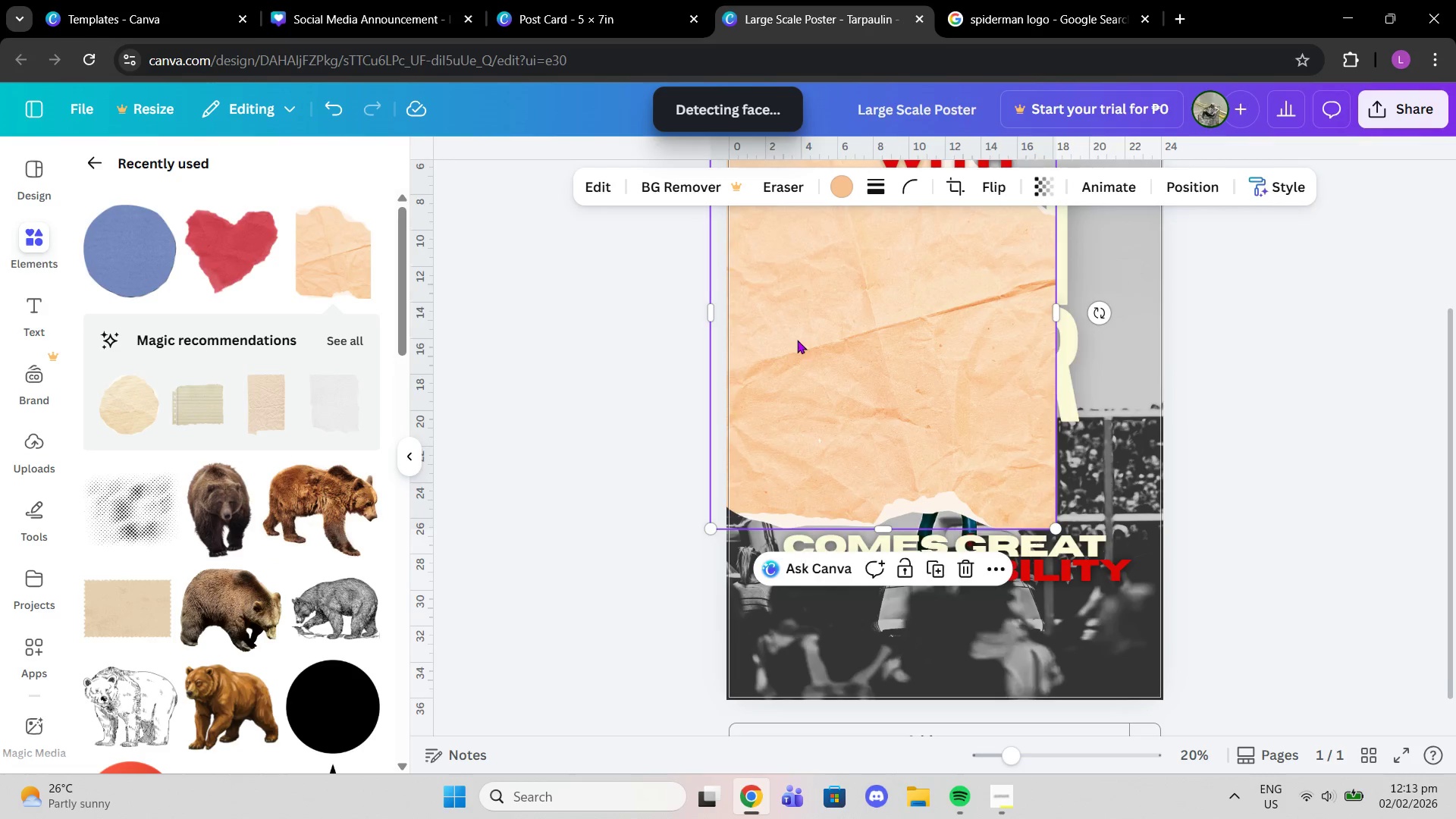 
scroll: coordinate [797, 340], scroll_direction: up, amount: 3.0
 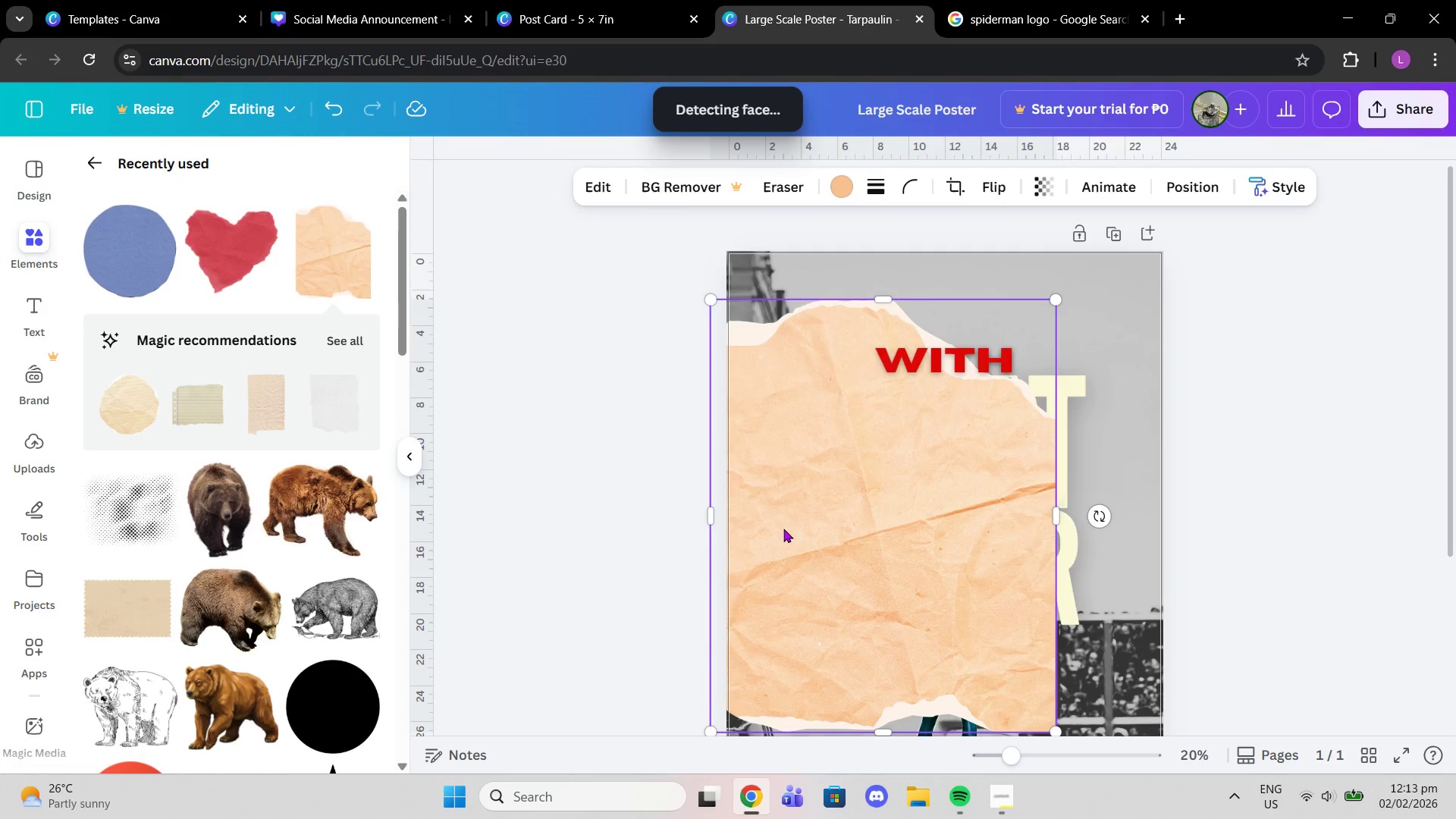 
left_click_drag(start_coordinate=[783, 535], to_coordinate=[749, 447])
 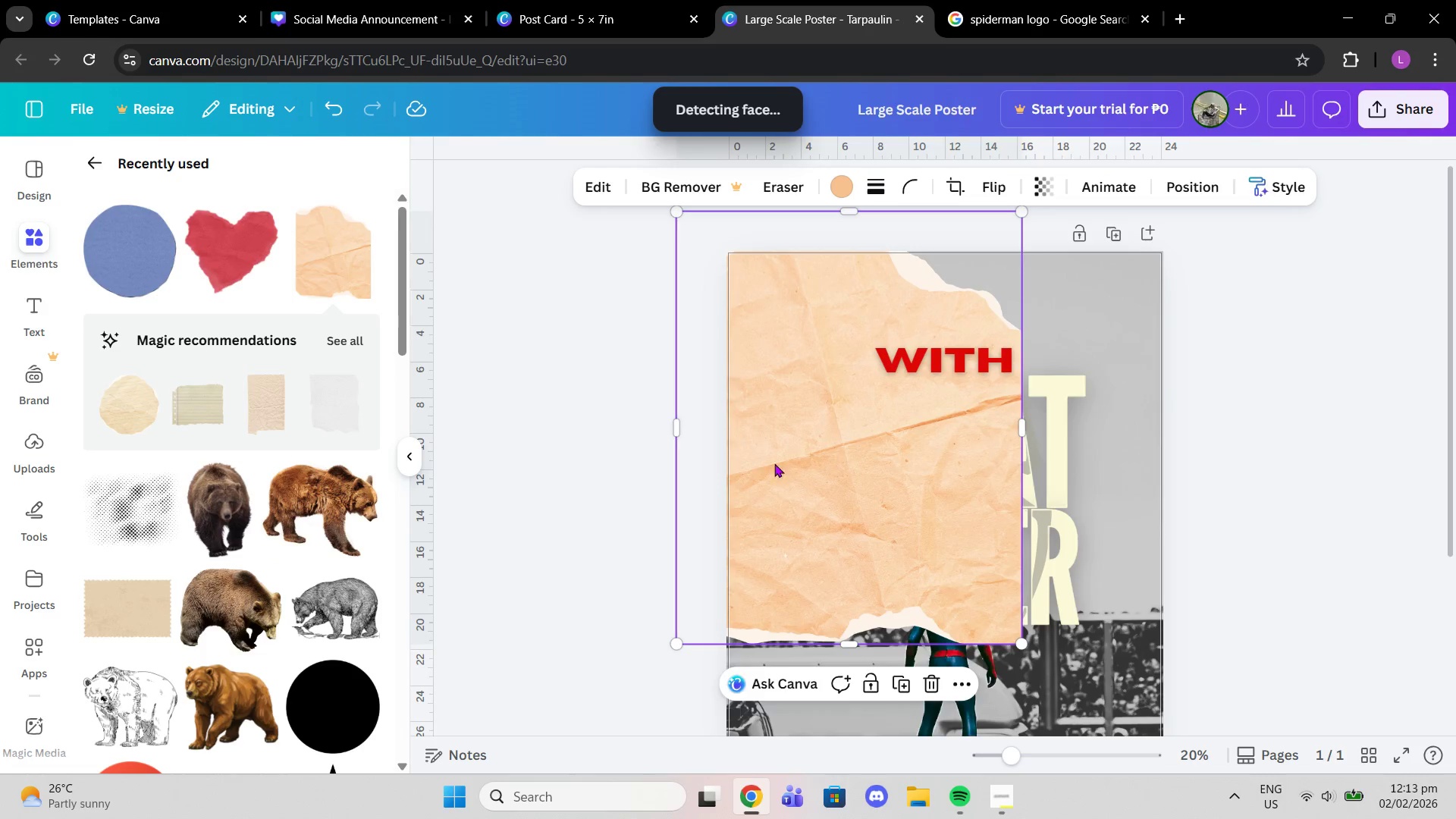 
scroll: coordinate [786, 475], scroll_direction: down, amount: 3.0
 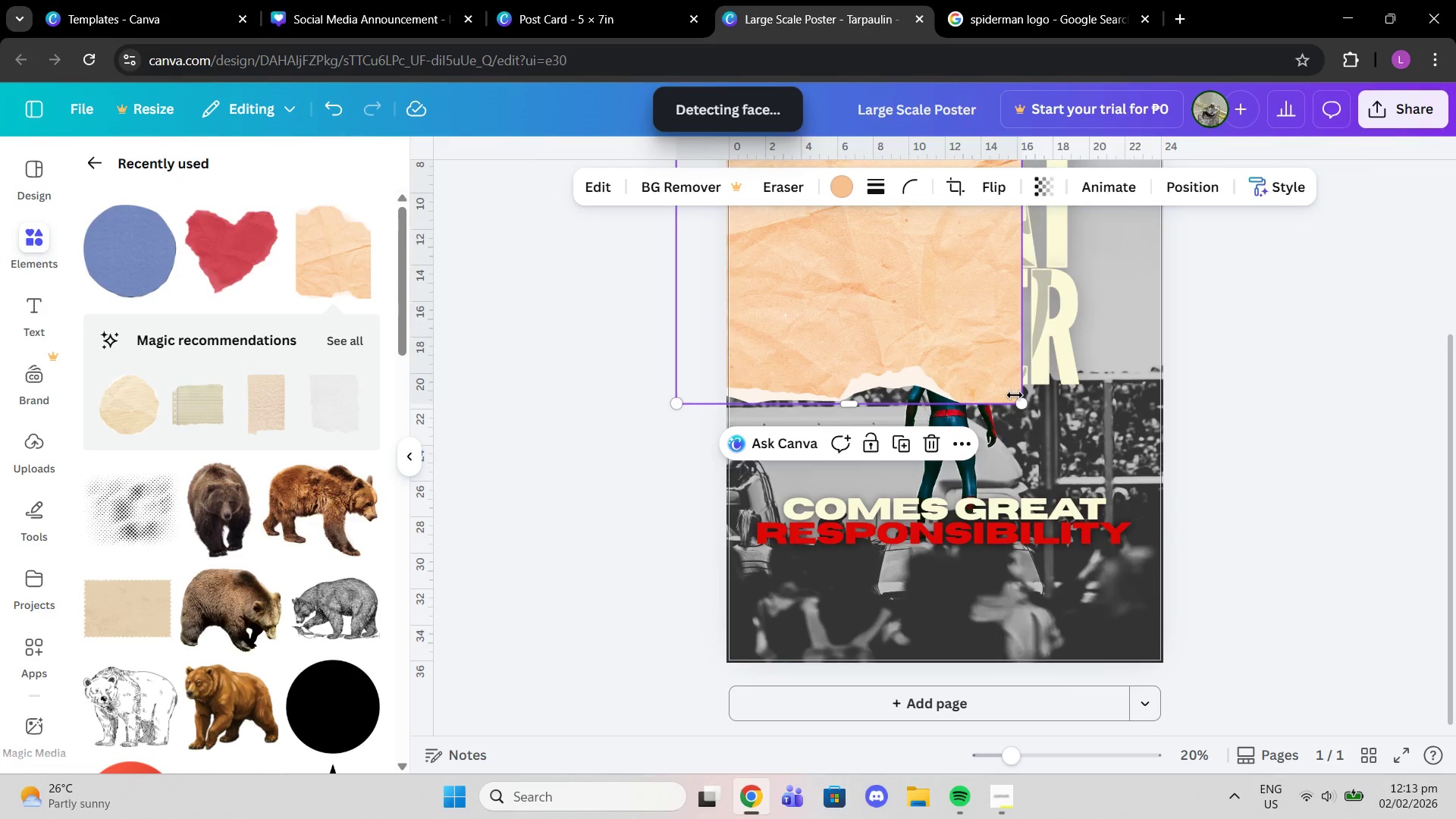 
left_click_drag(start_coordinate=[1026, 407], to_coordinate=[1283, 785])
 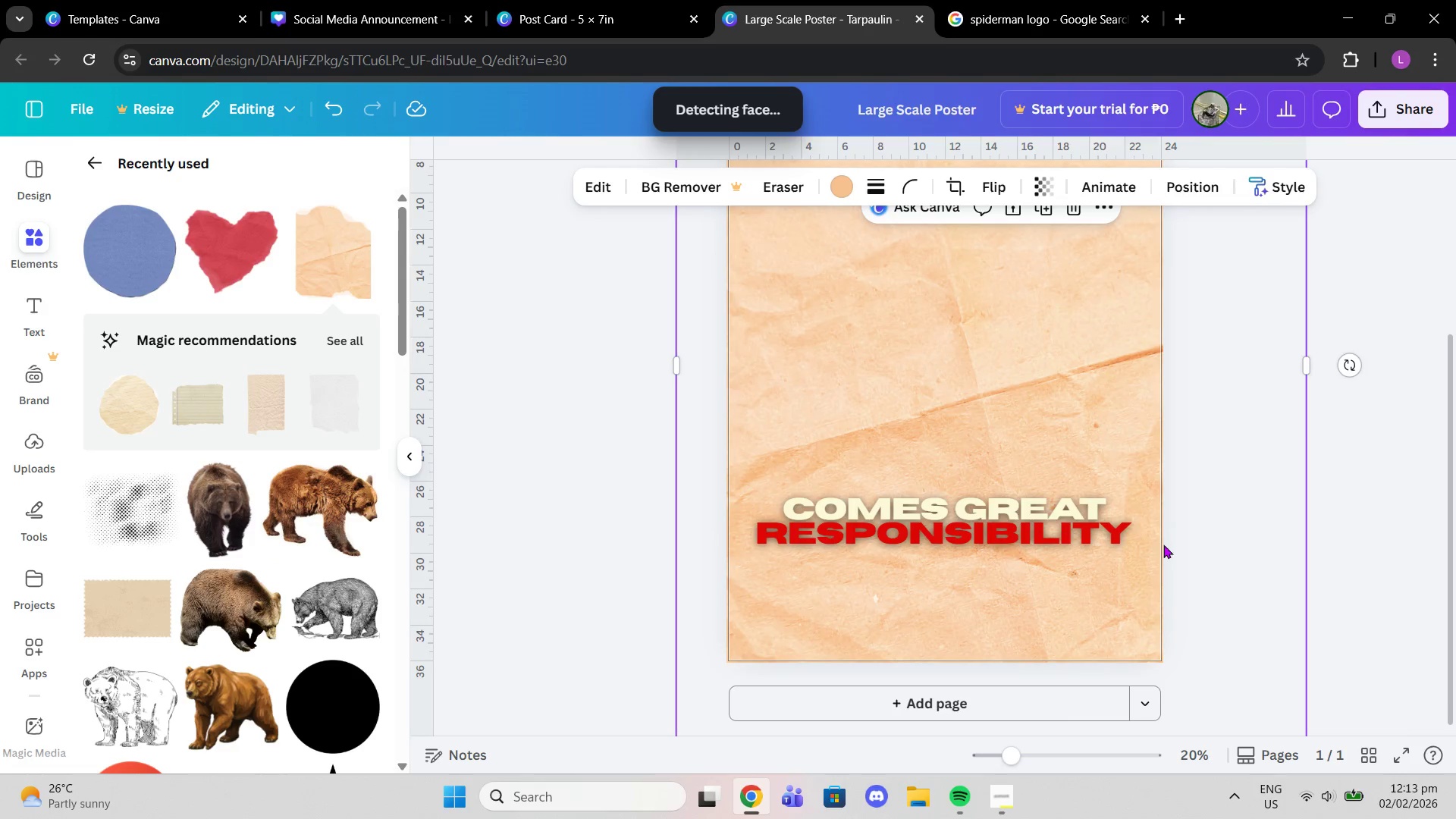 
scroll: coordinate [1158, 535], scroll_direction: up, amount: 3.0
 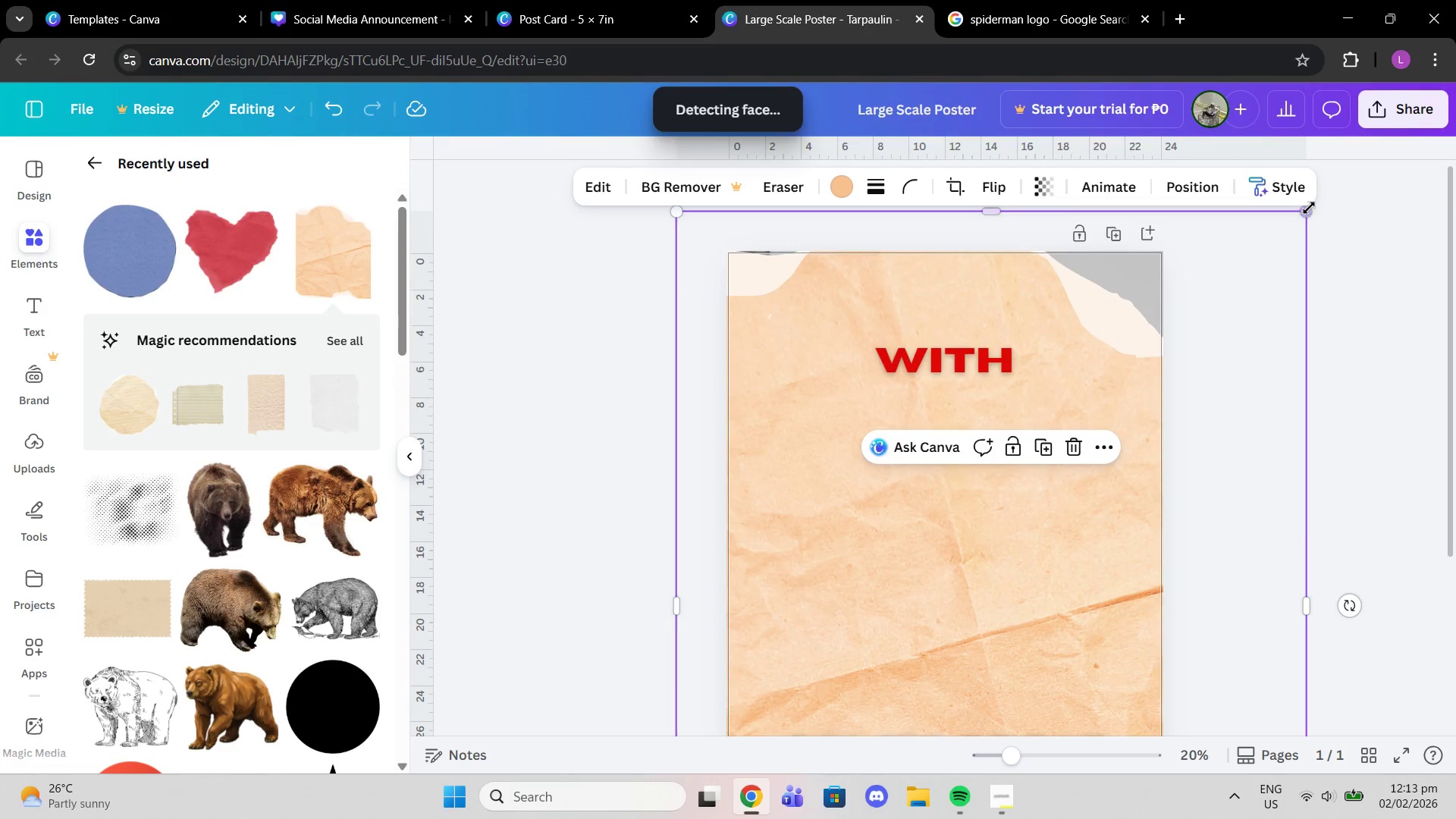 
left_click_drag(start_coordinate=[1312, 207], to_coordinate=[1414, 109])
 